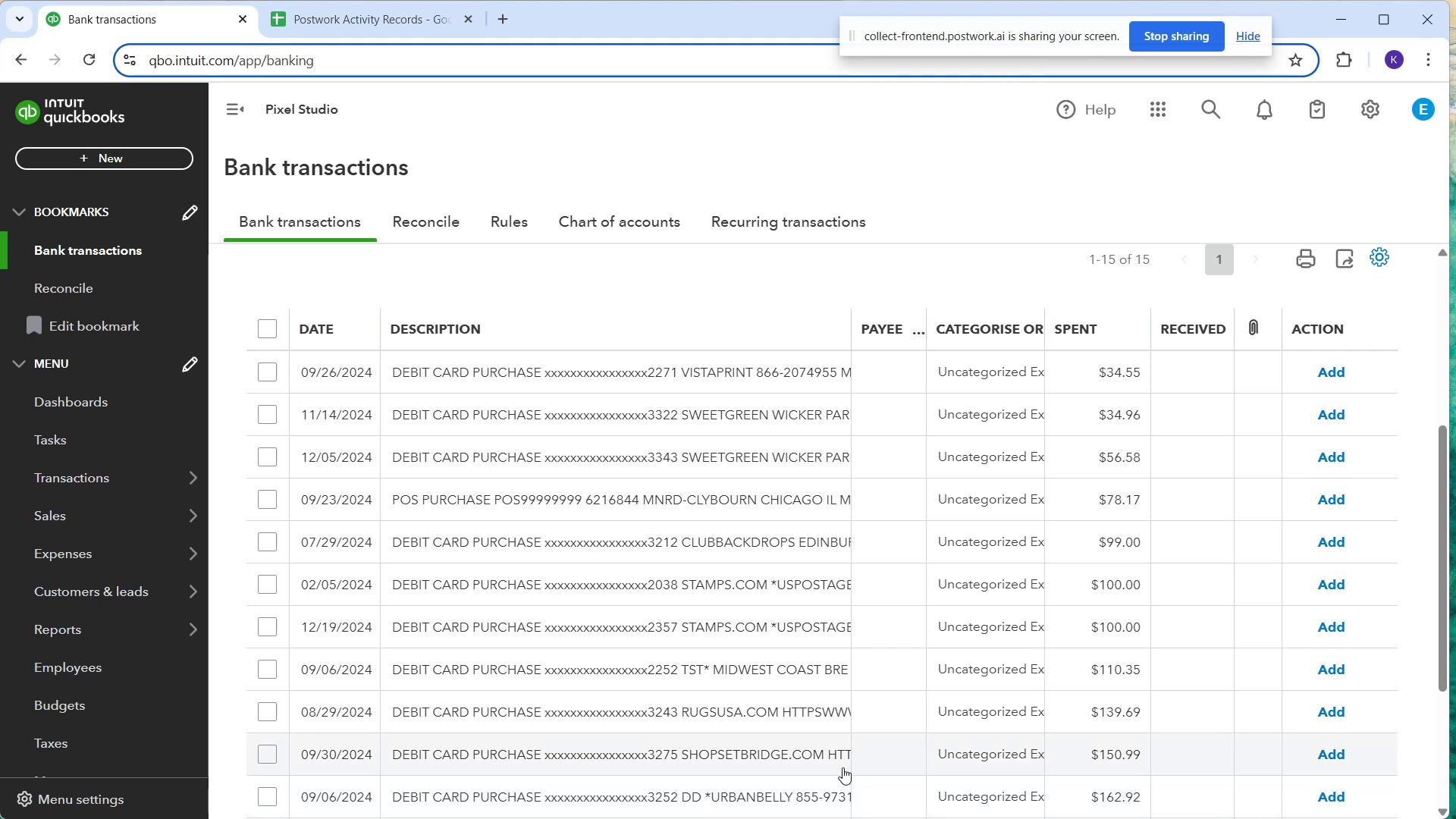 
scroll: coordinate [878, 591], scroll_direction: down, amount: 2.0
 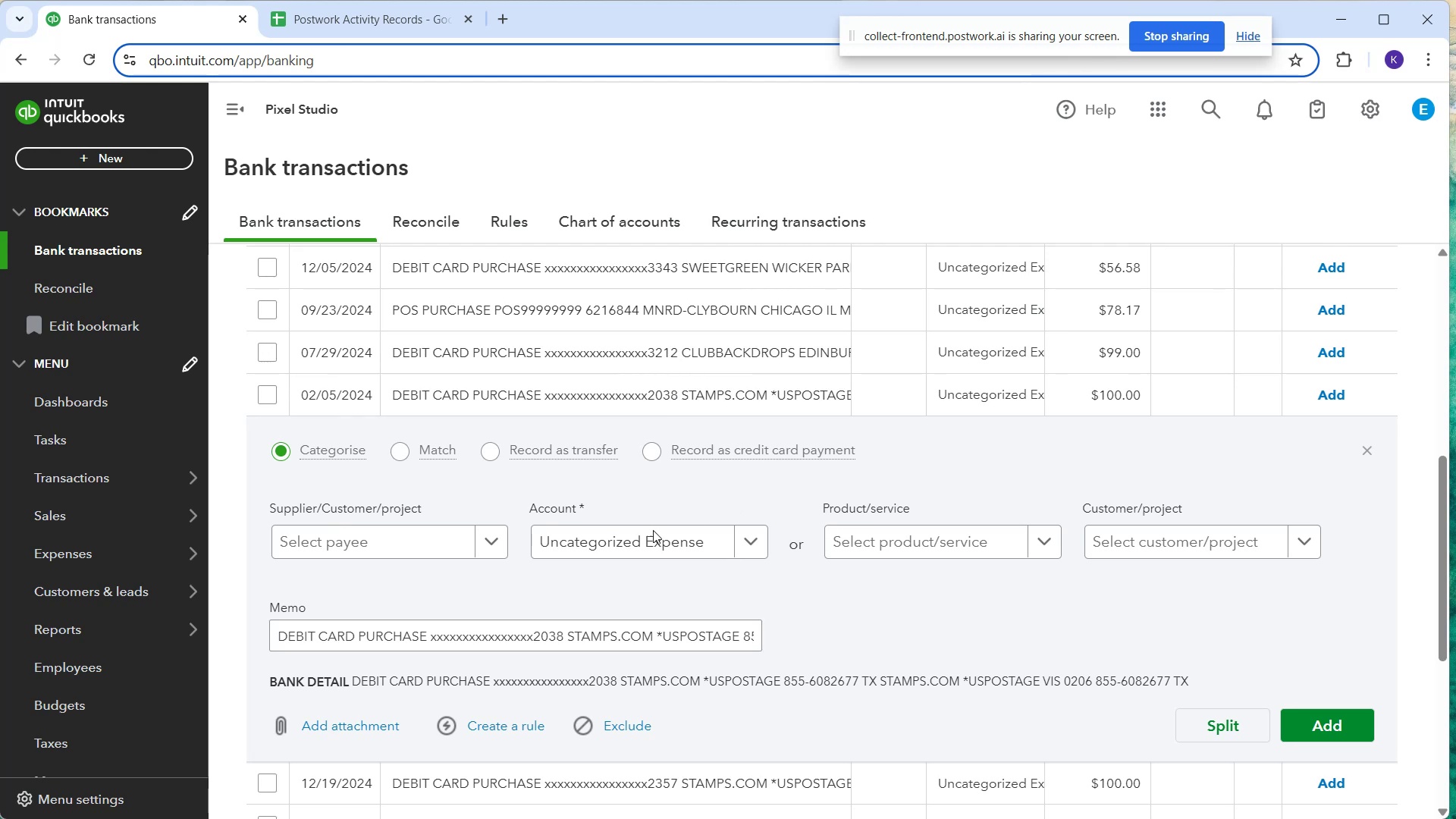 
wait(5.9)
 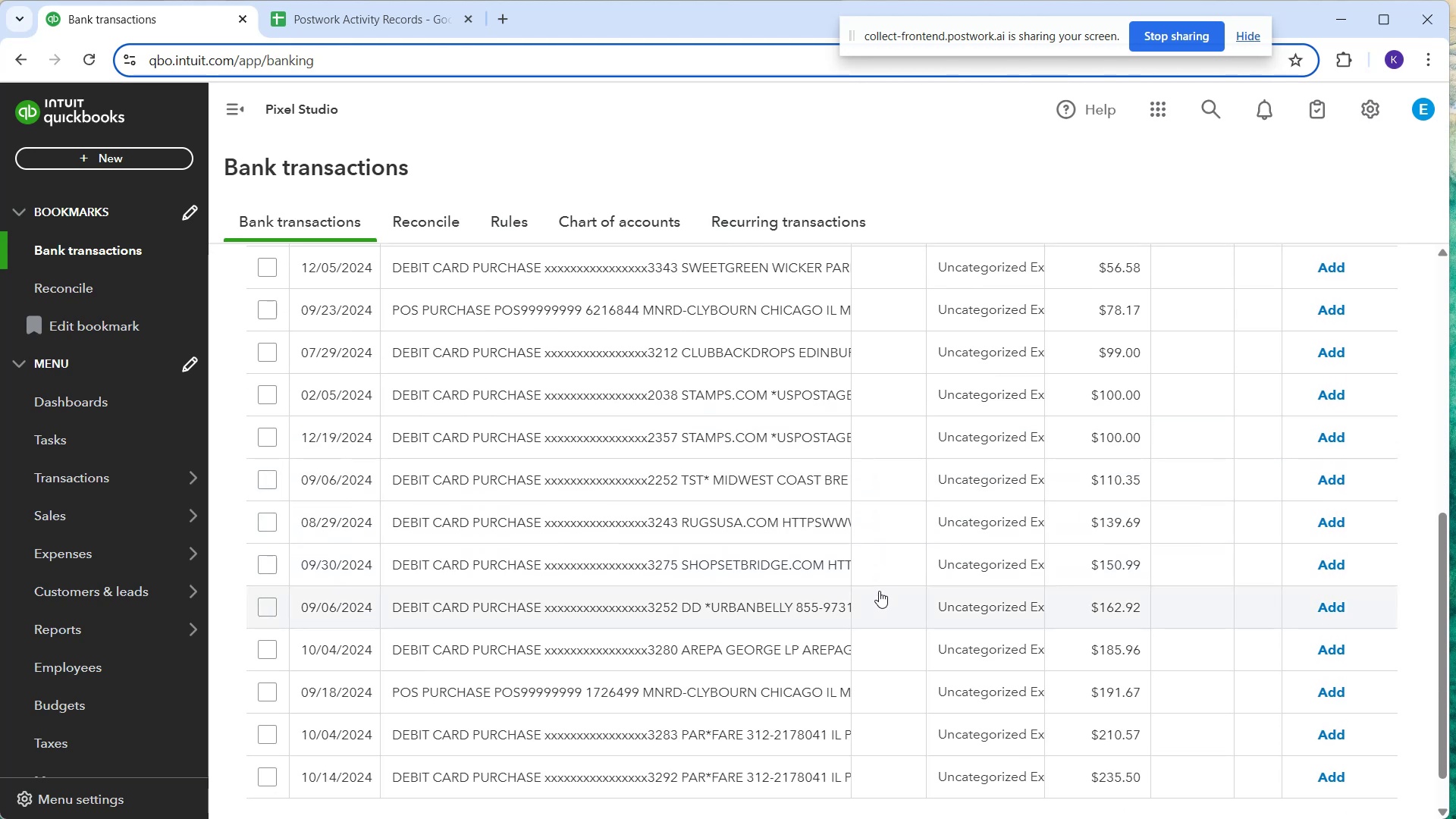 
type(se)
 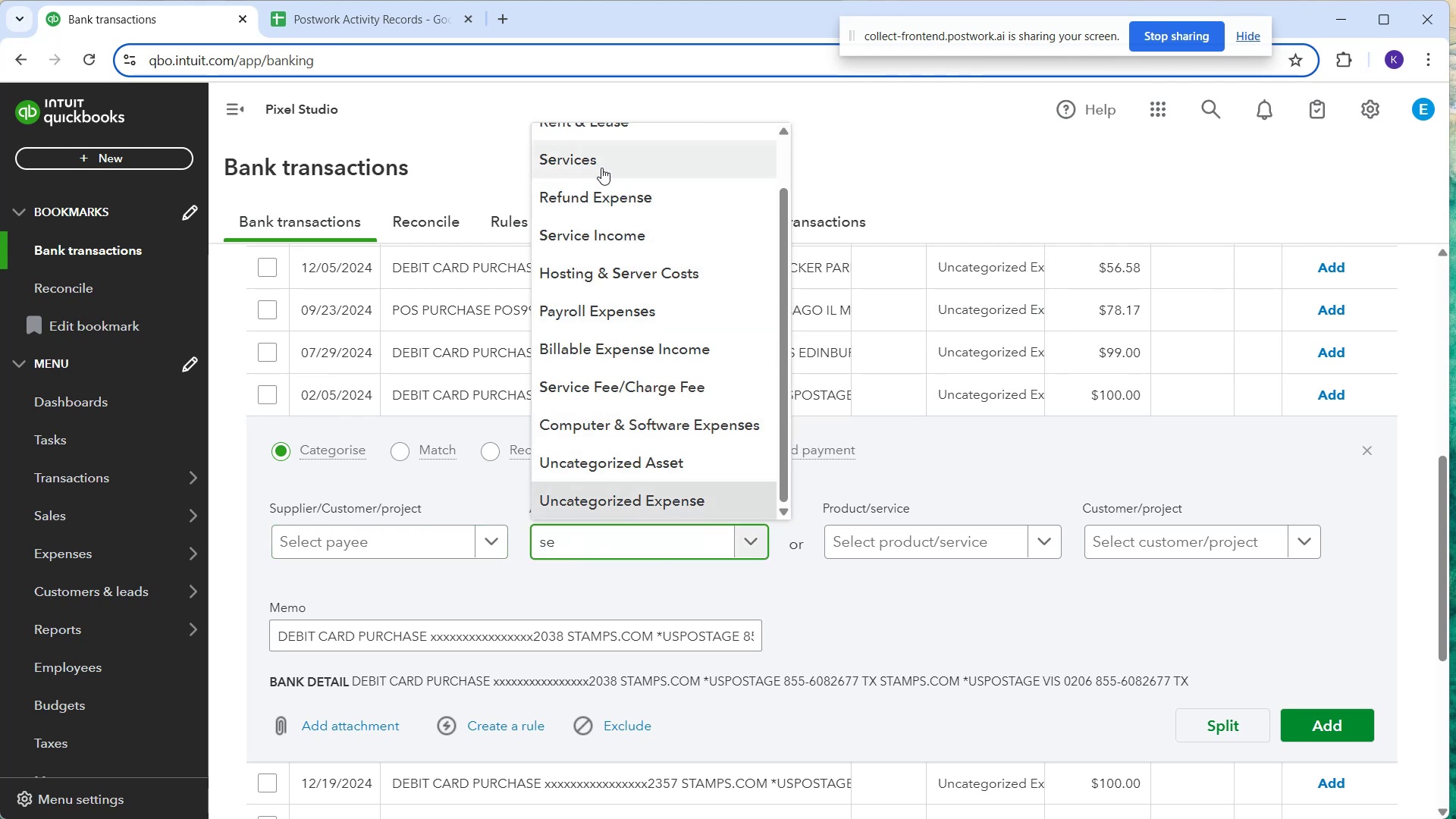 
left_click([601, 168])
 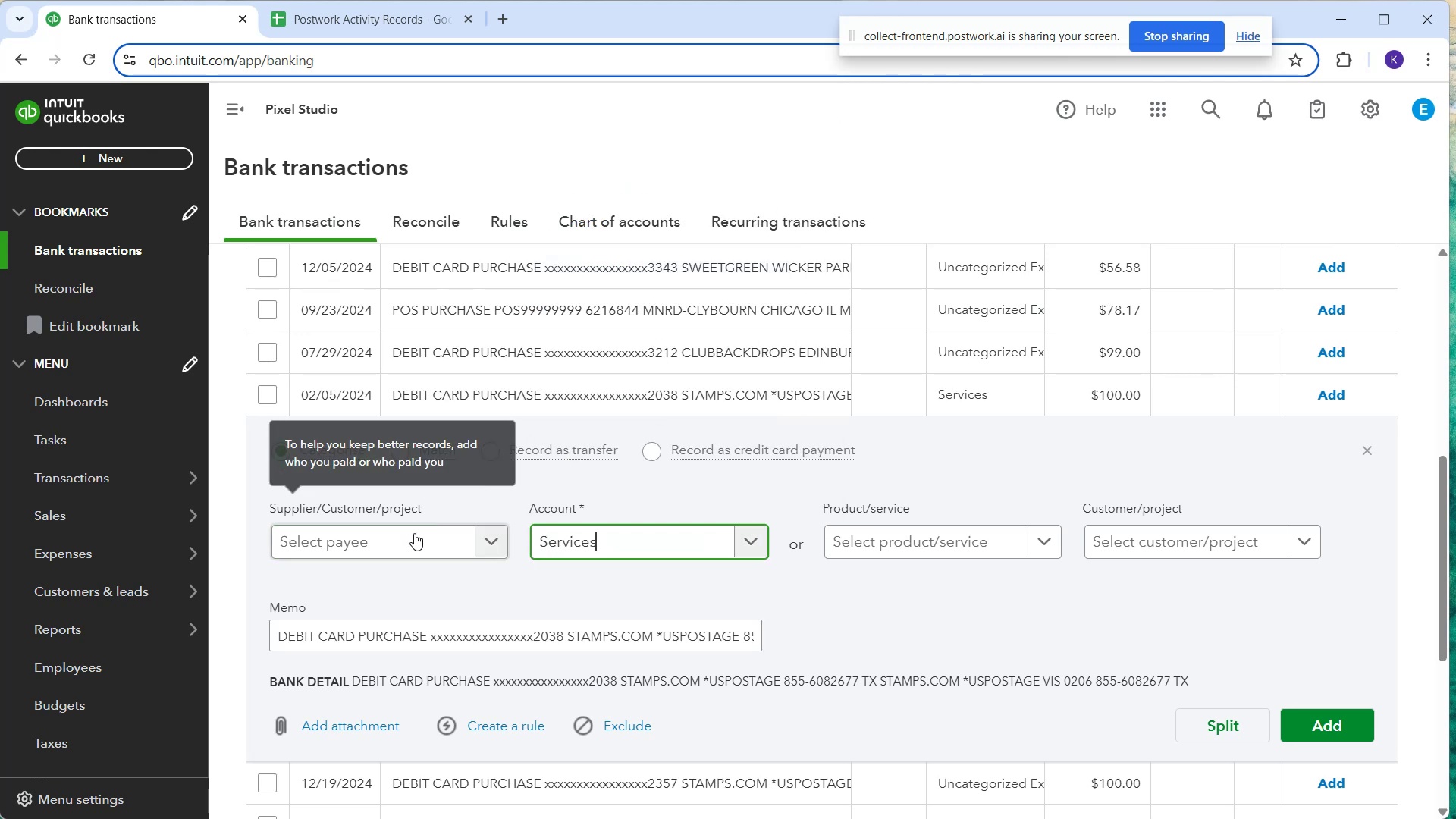 
left_click([415, 534])
 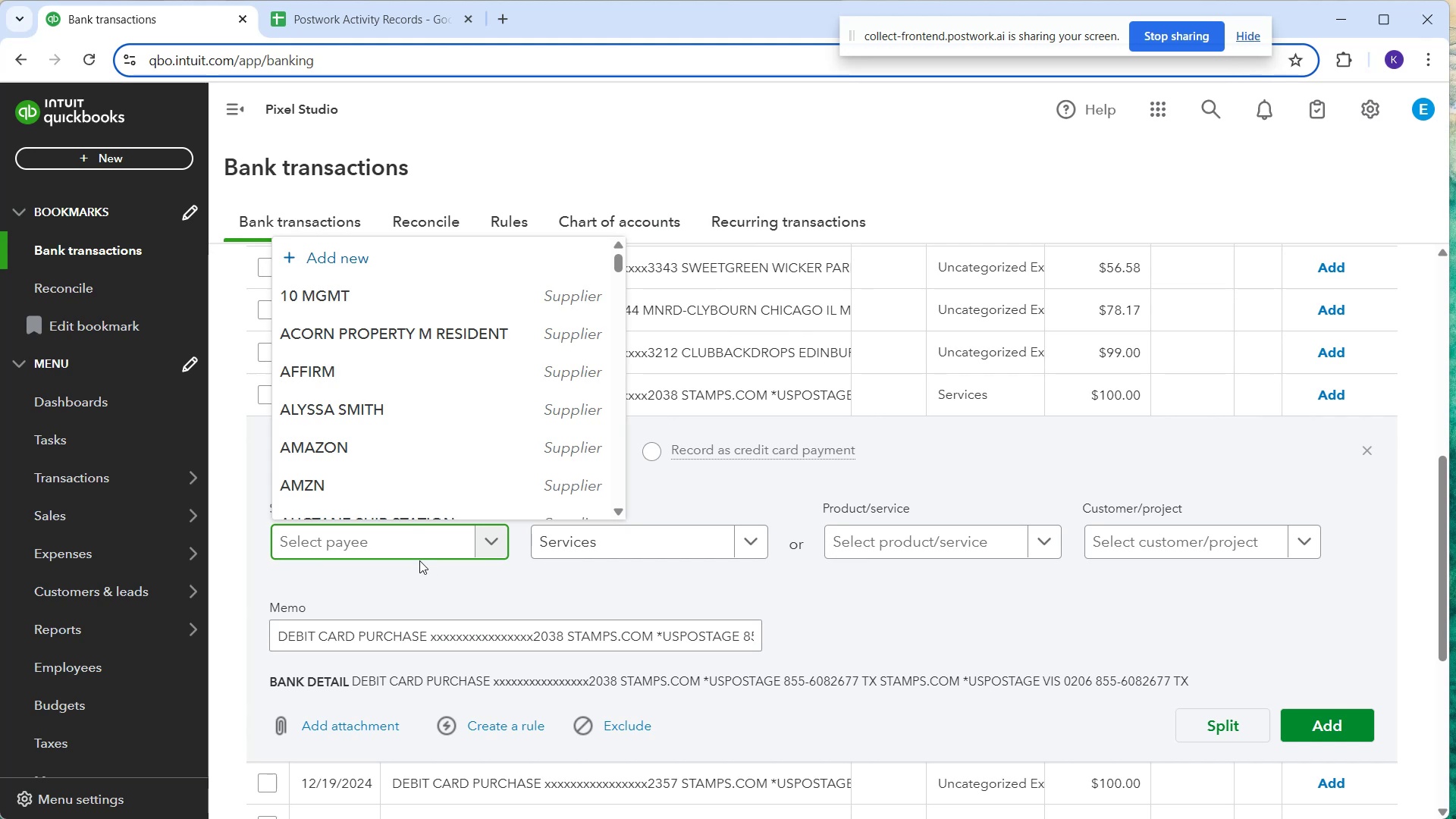 
type(Stamps.com)
 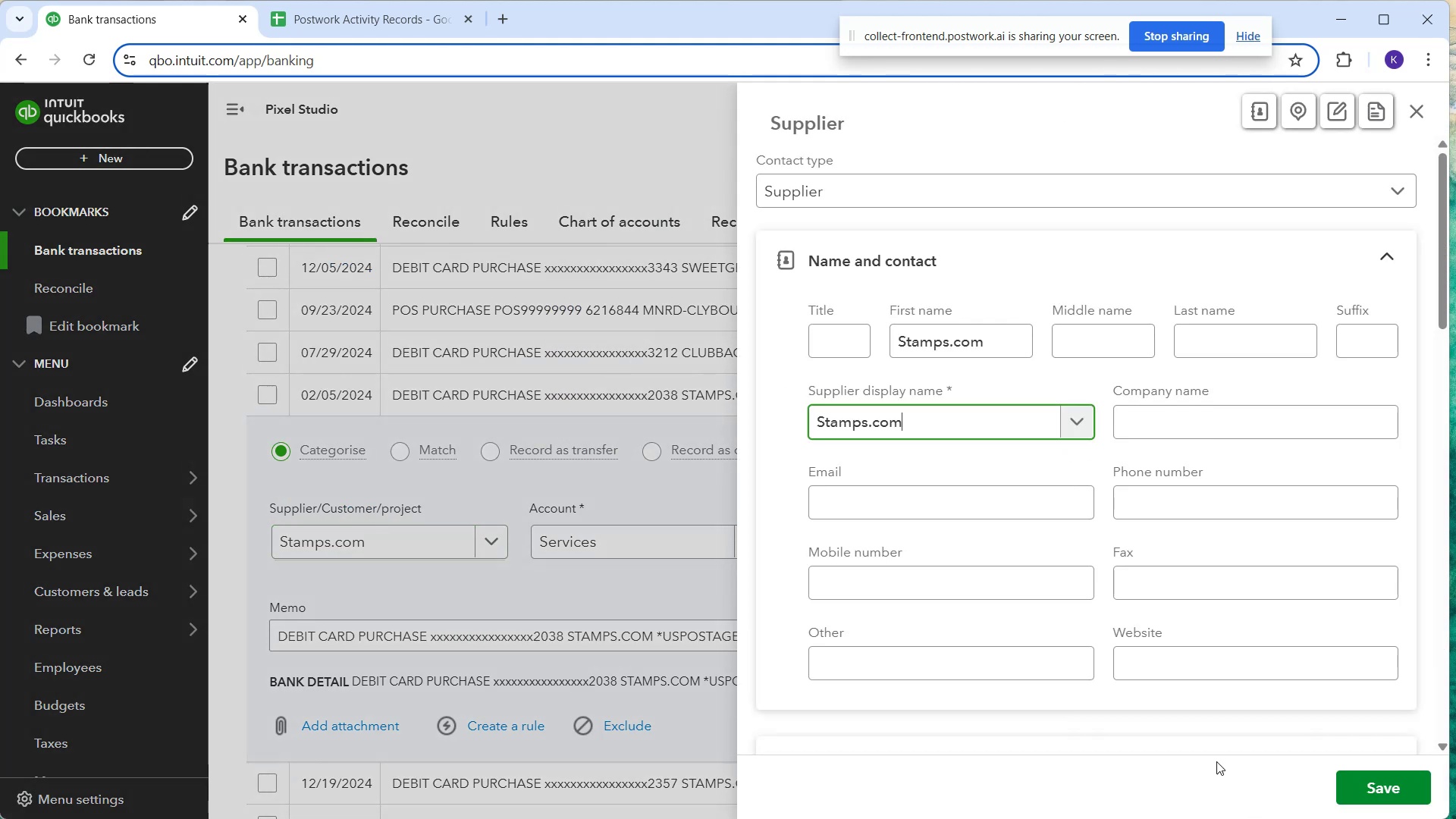 
left_click([1357, 795])
 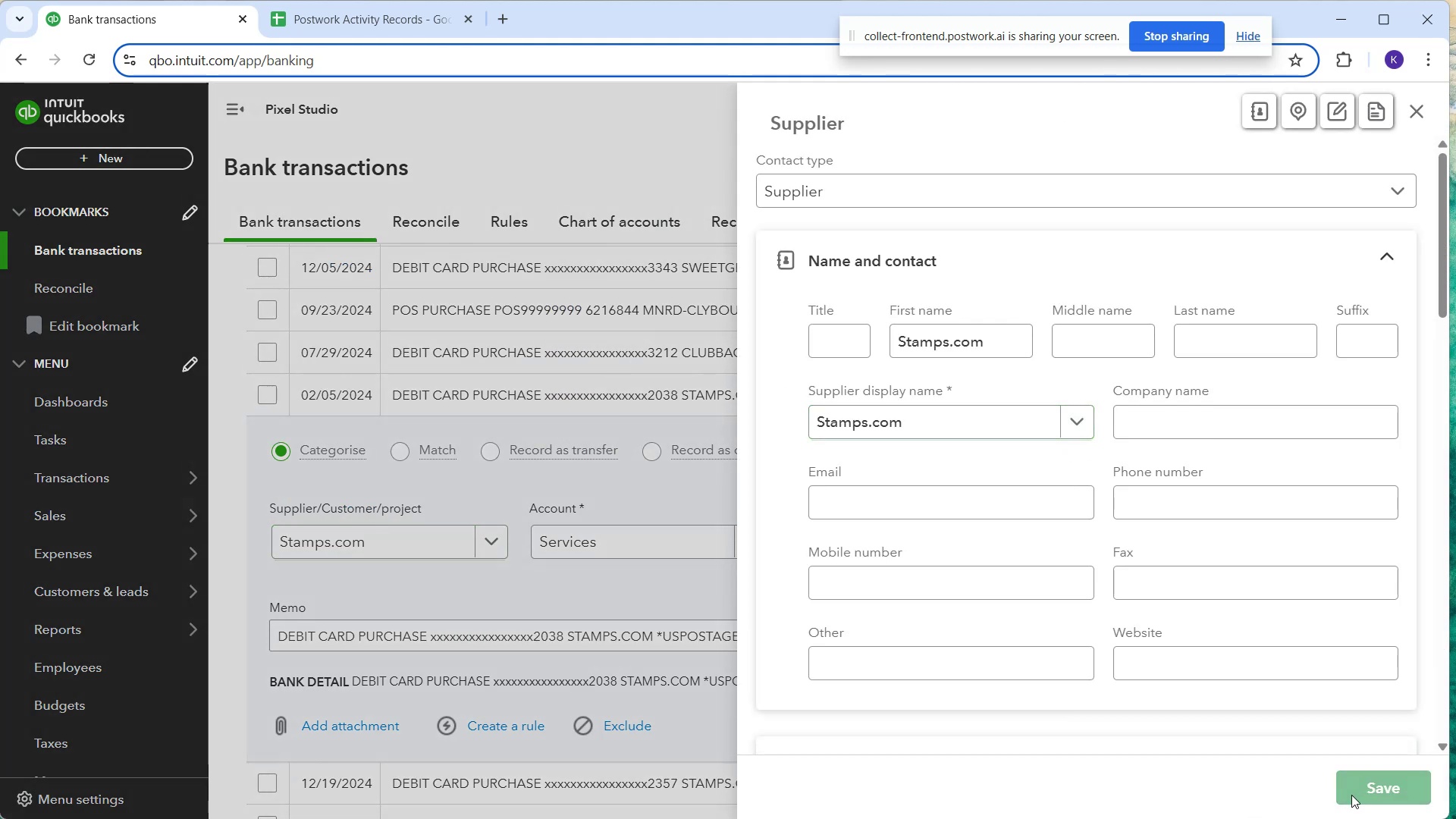 
mouse_move([1385, 818])
 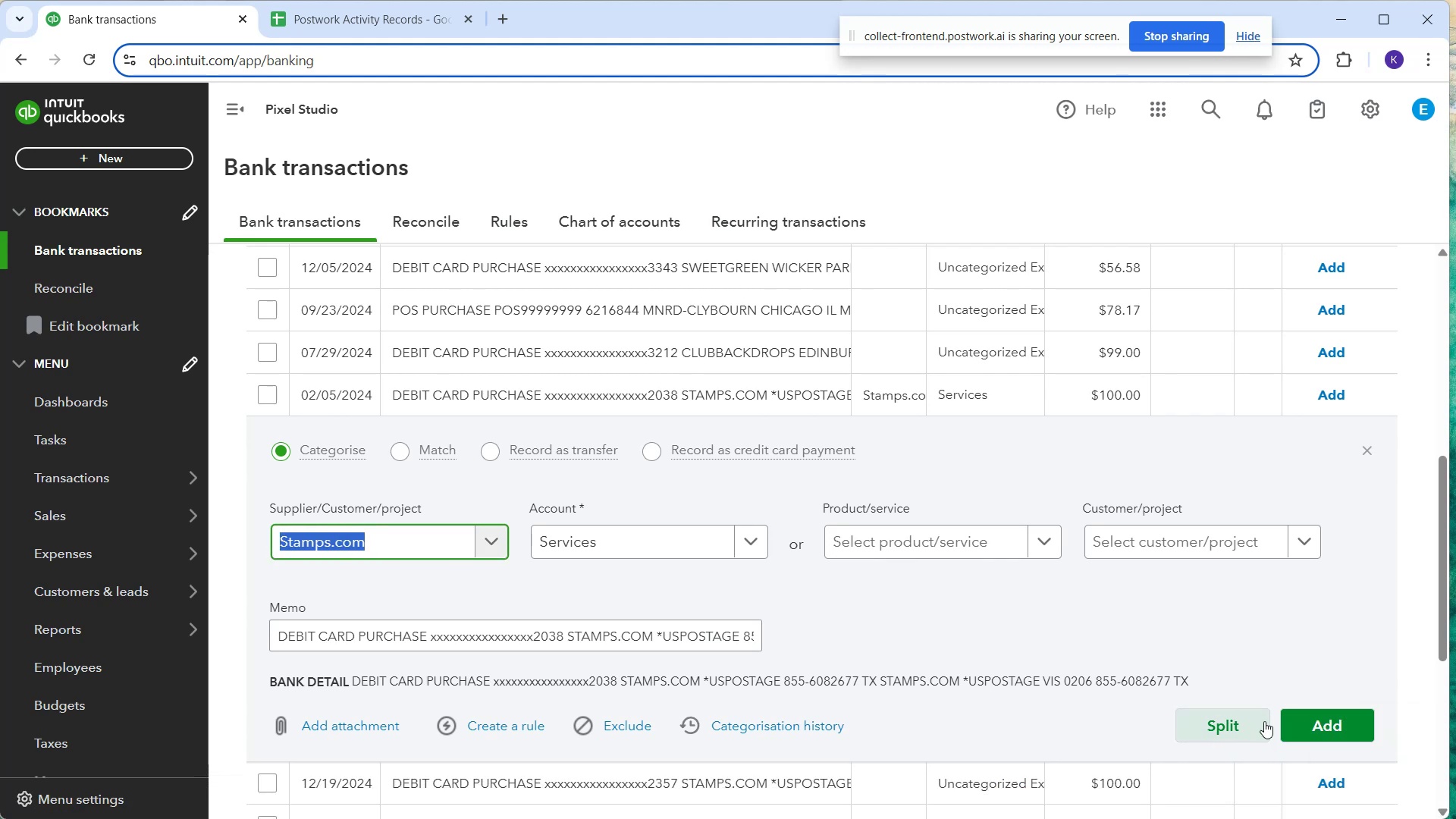 
left_click([1298, 733])
 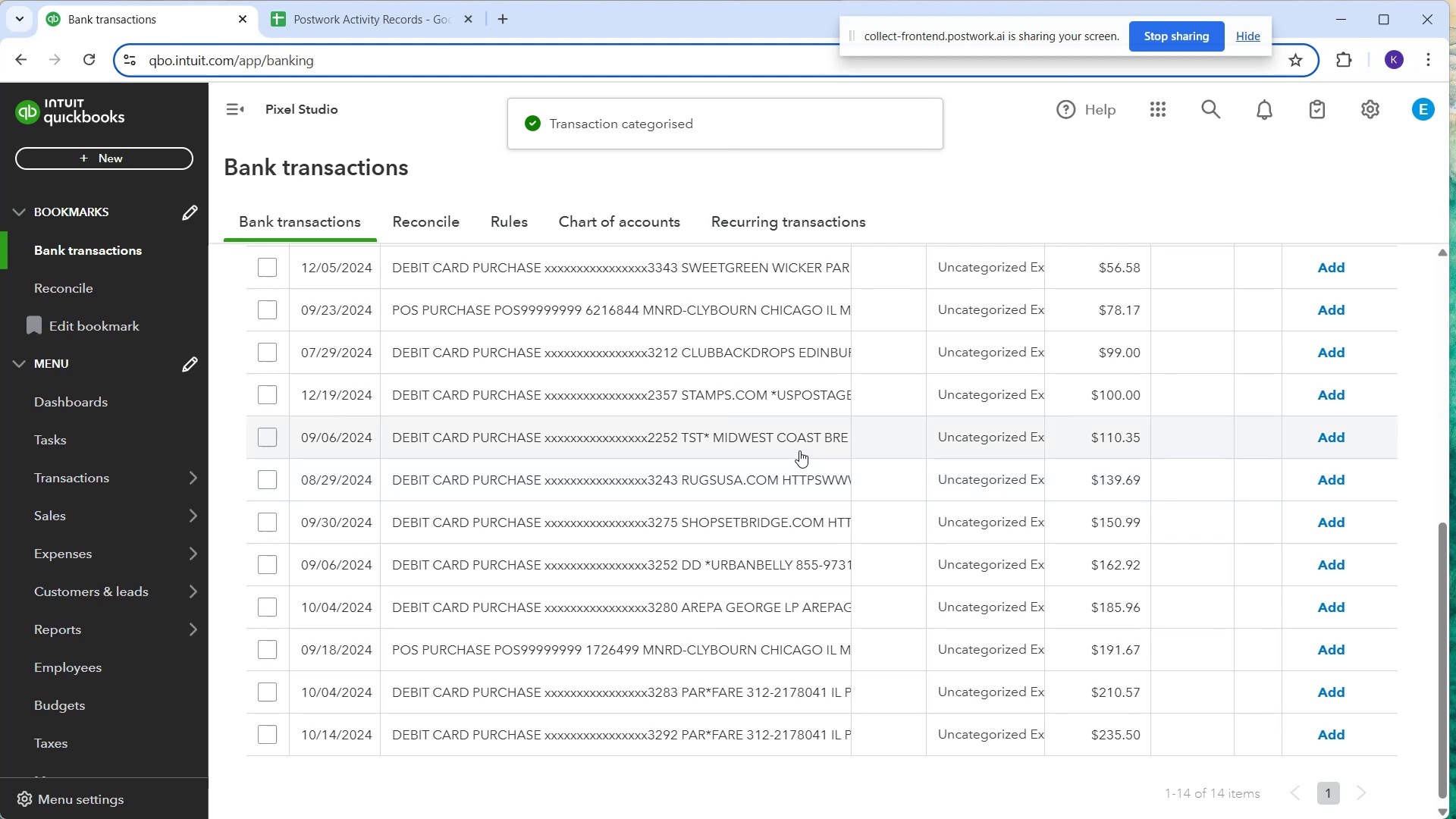 
left_click([772, 406])
 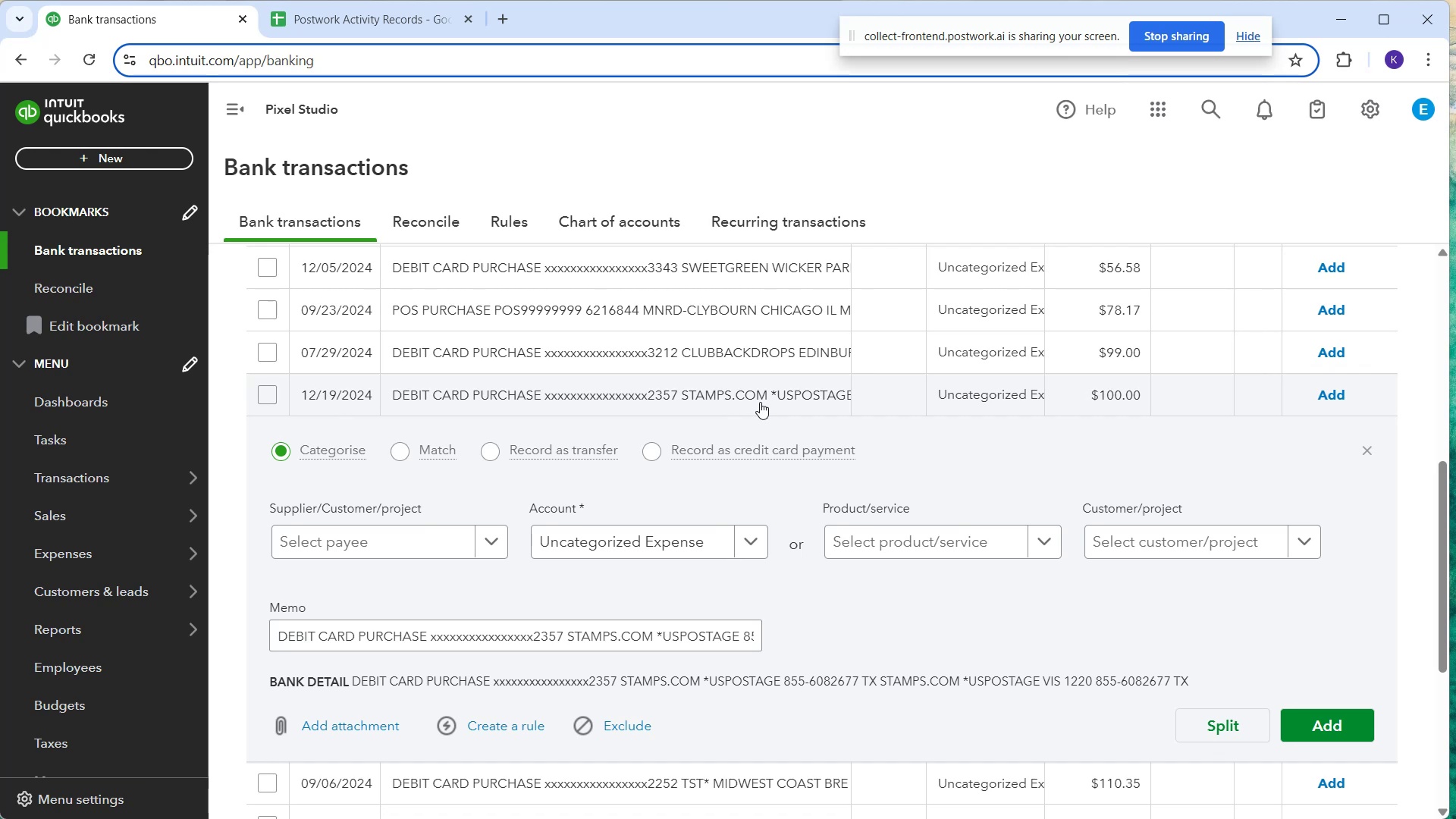 
wait(19.49)
 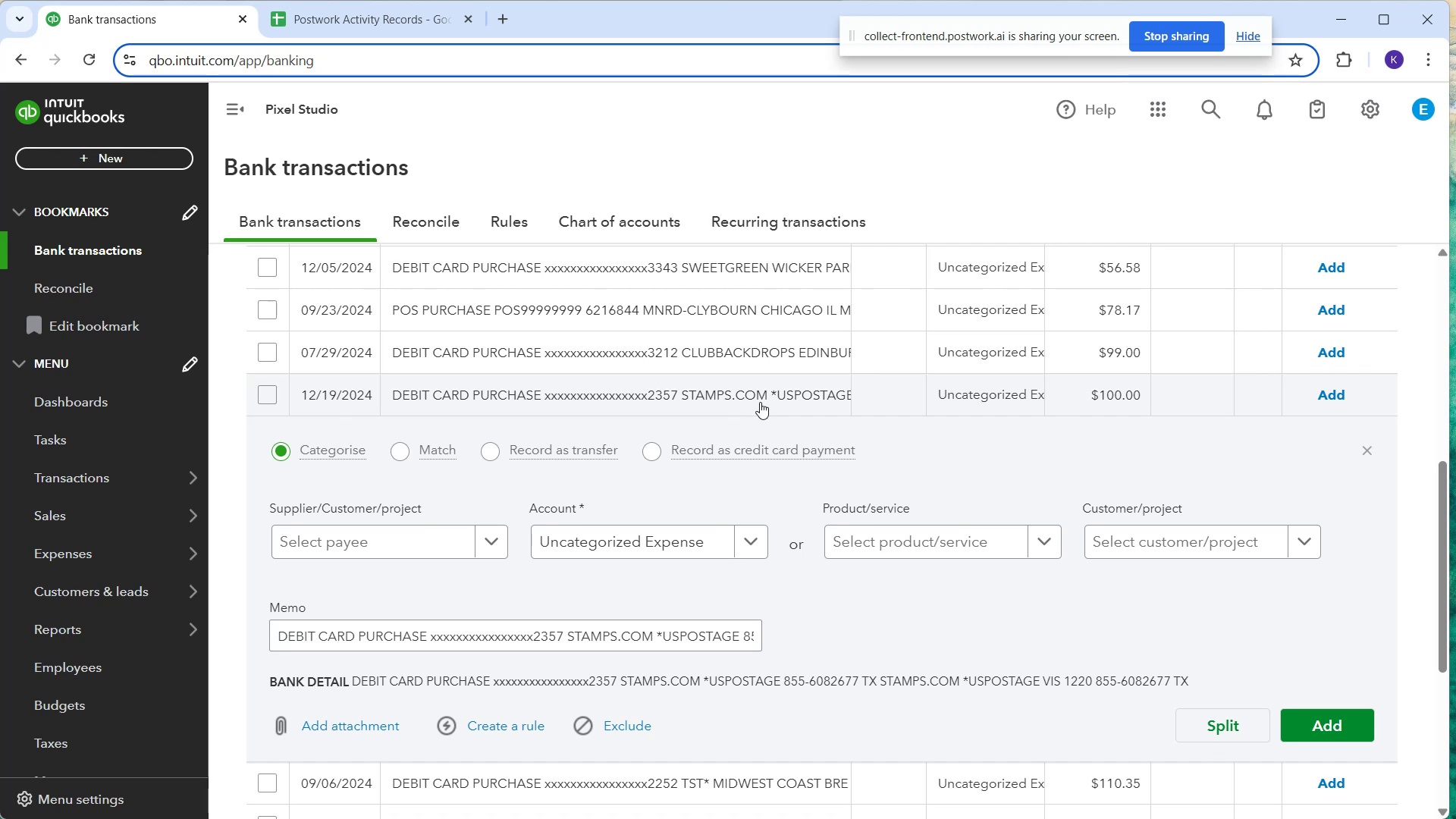 
left_click([644, 396])
 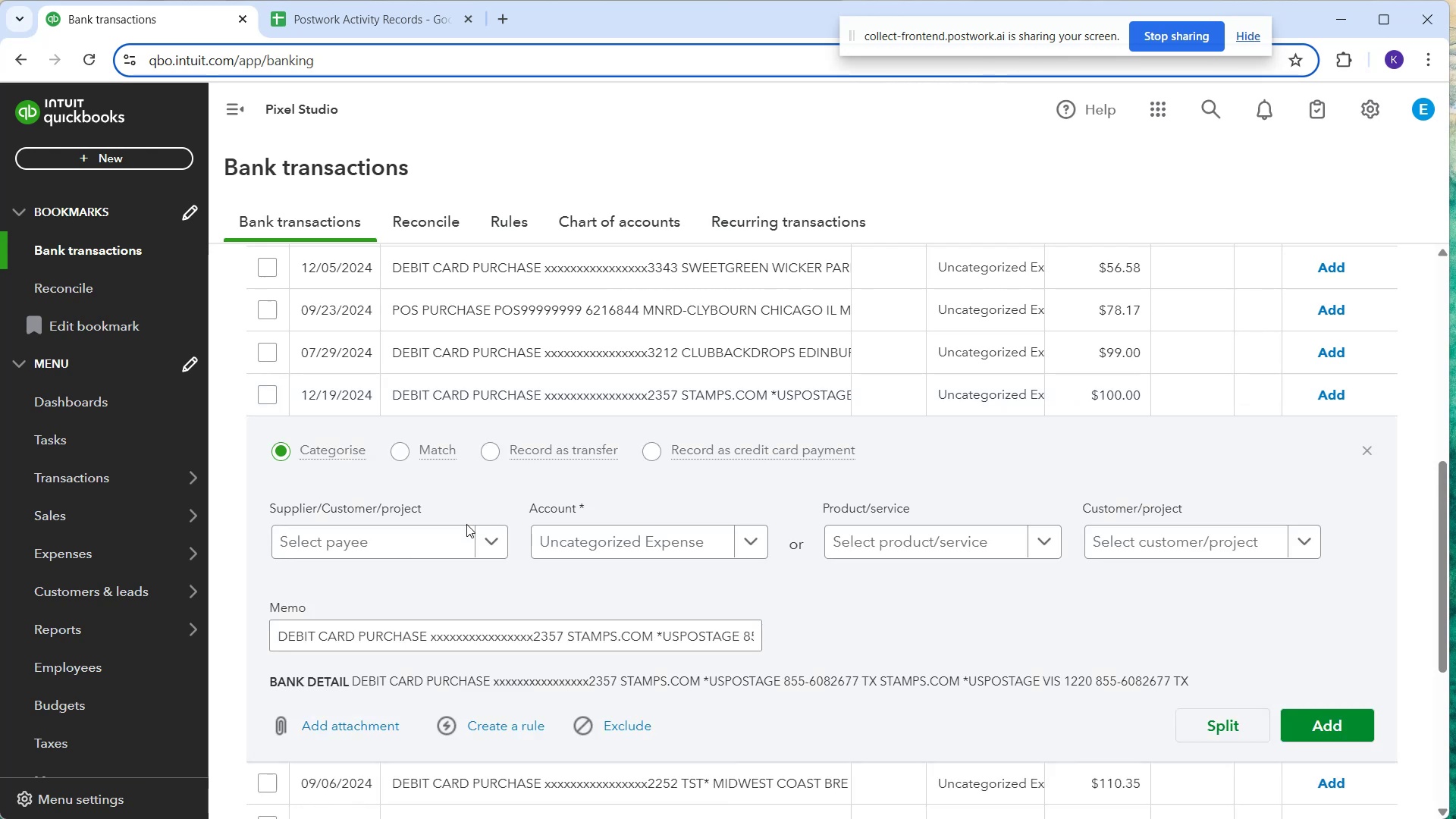 
mouse_move([434, 541])
 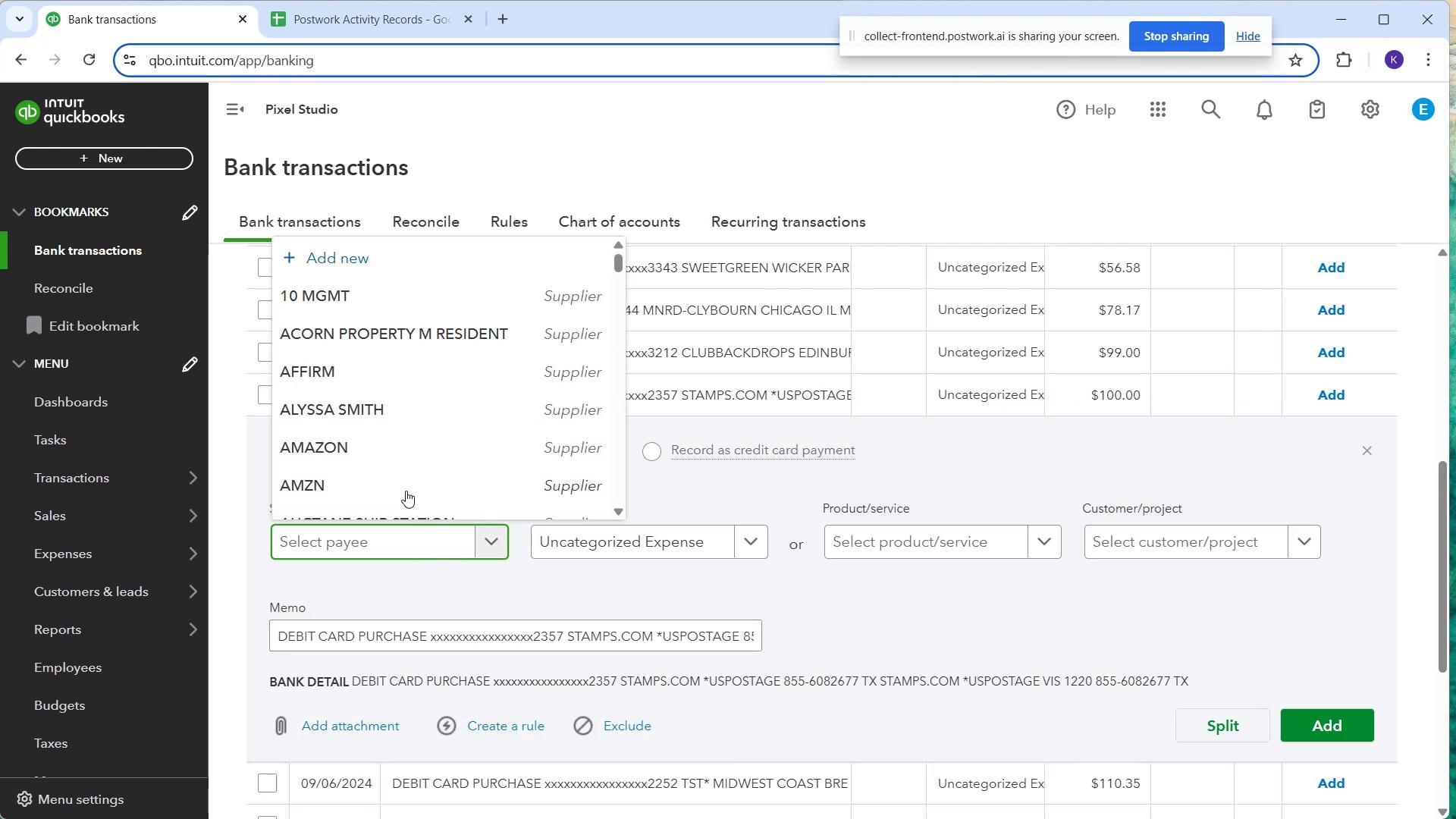 
wait(5.77)
 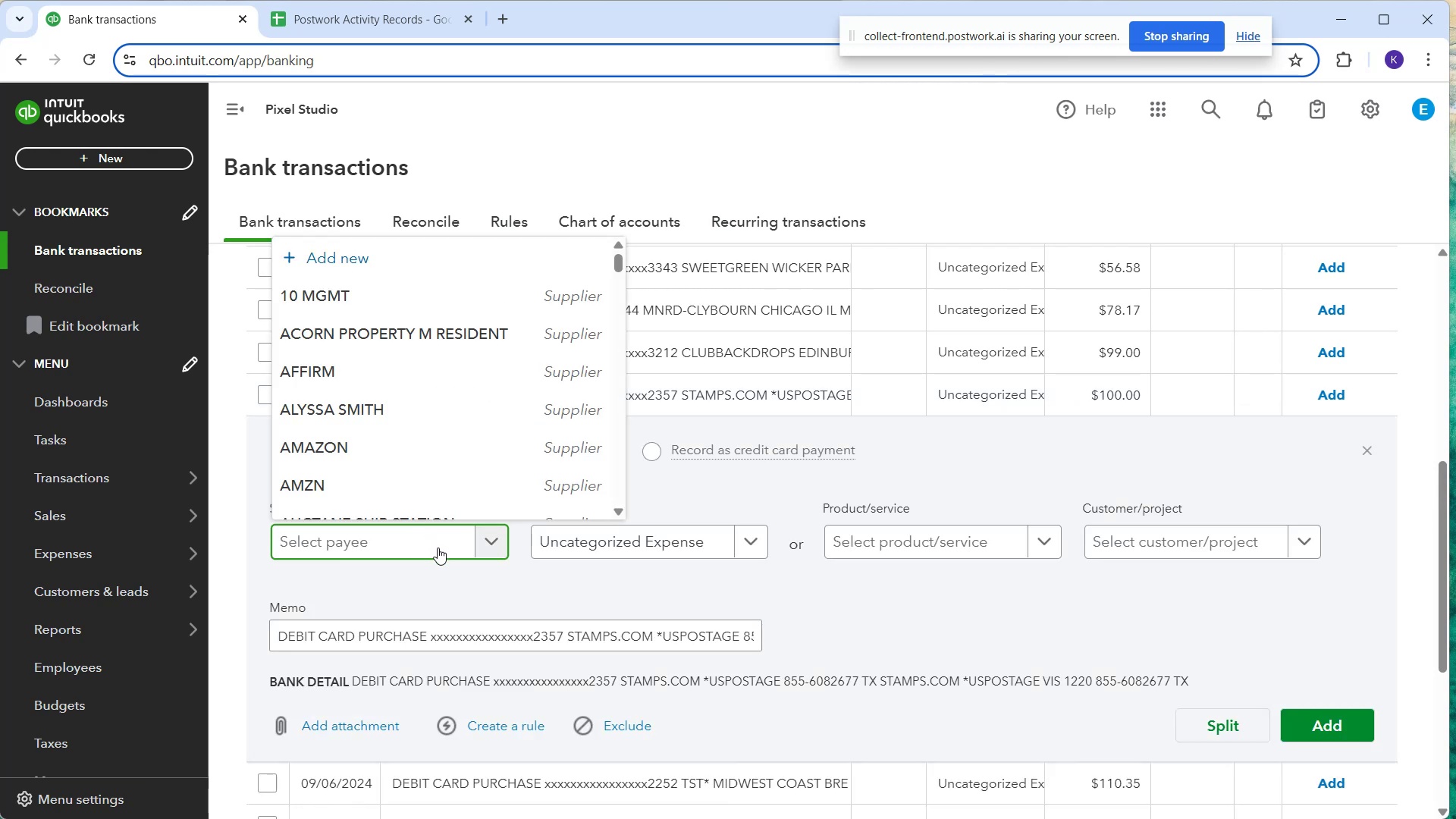 
type(sta)
 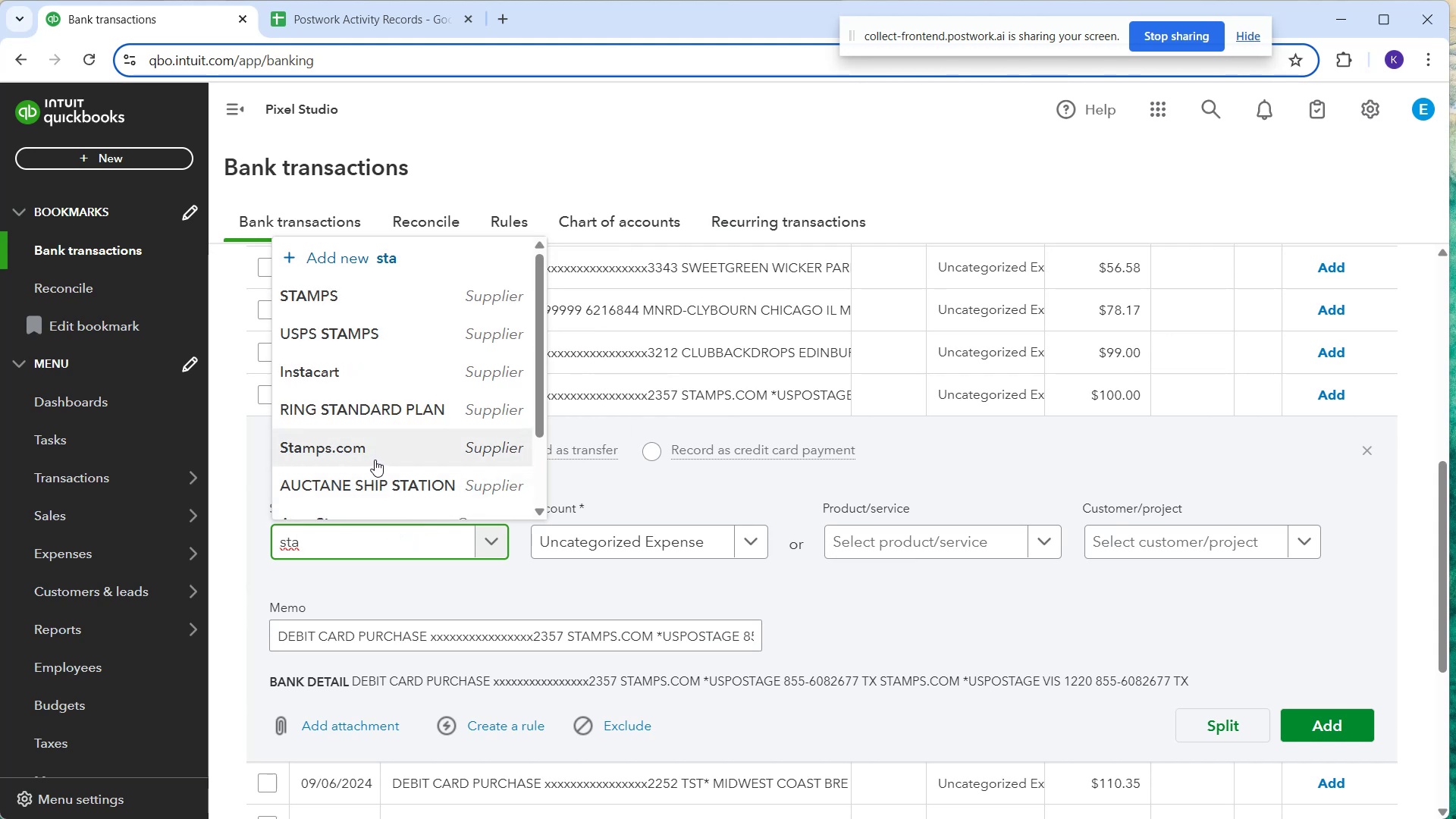 
left_click([375, 460])
 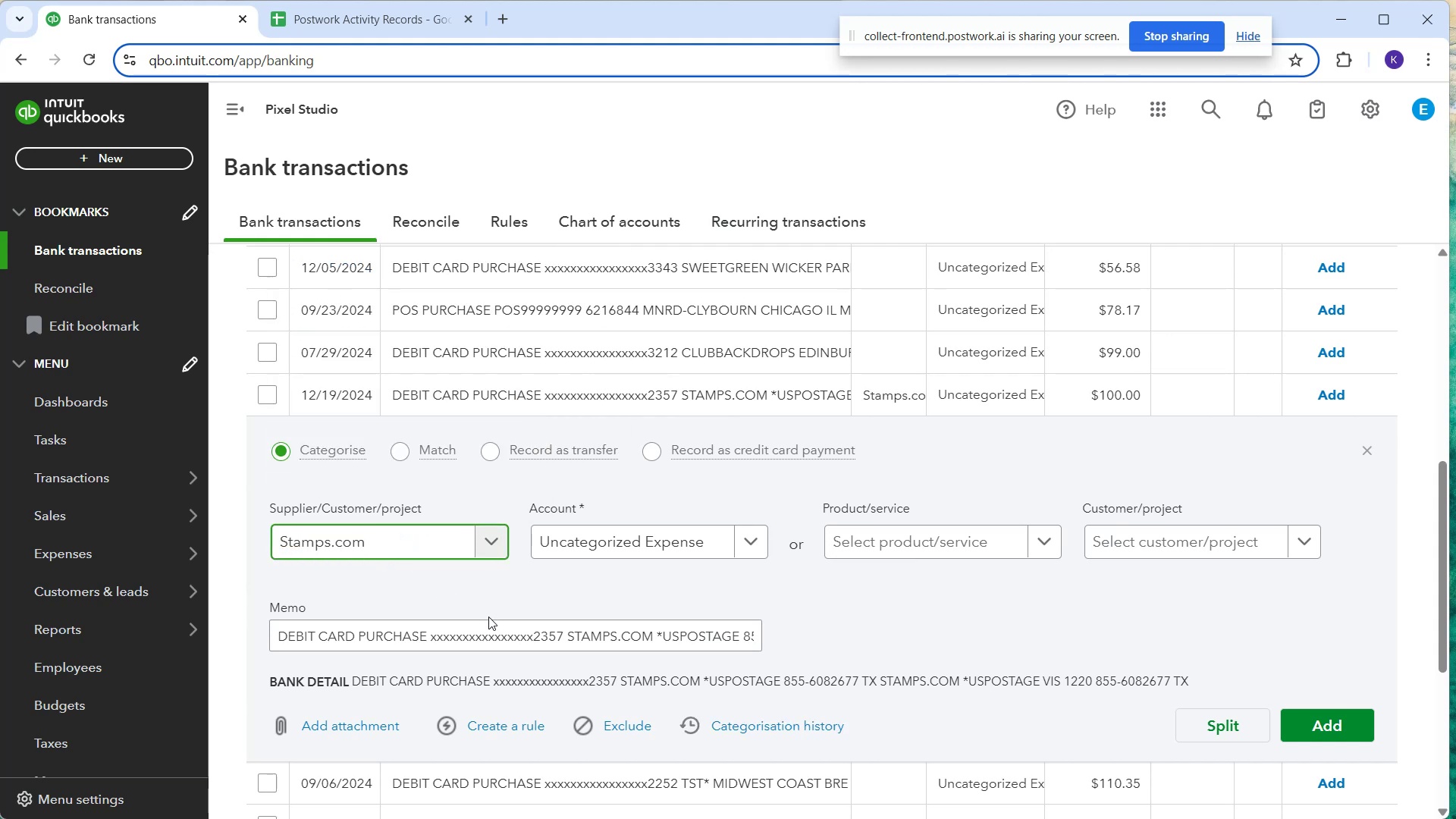 
left_click([437, 529])
 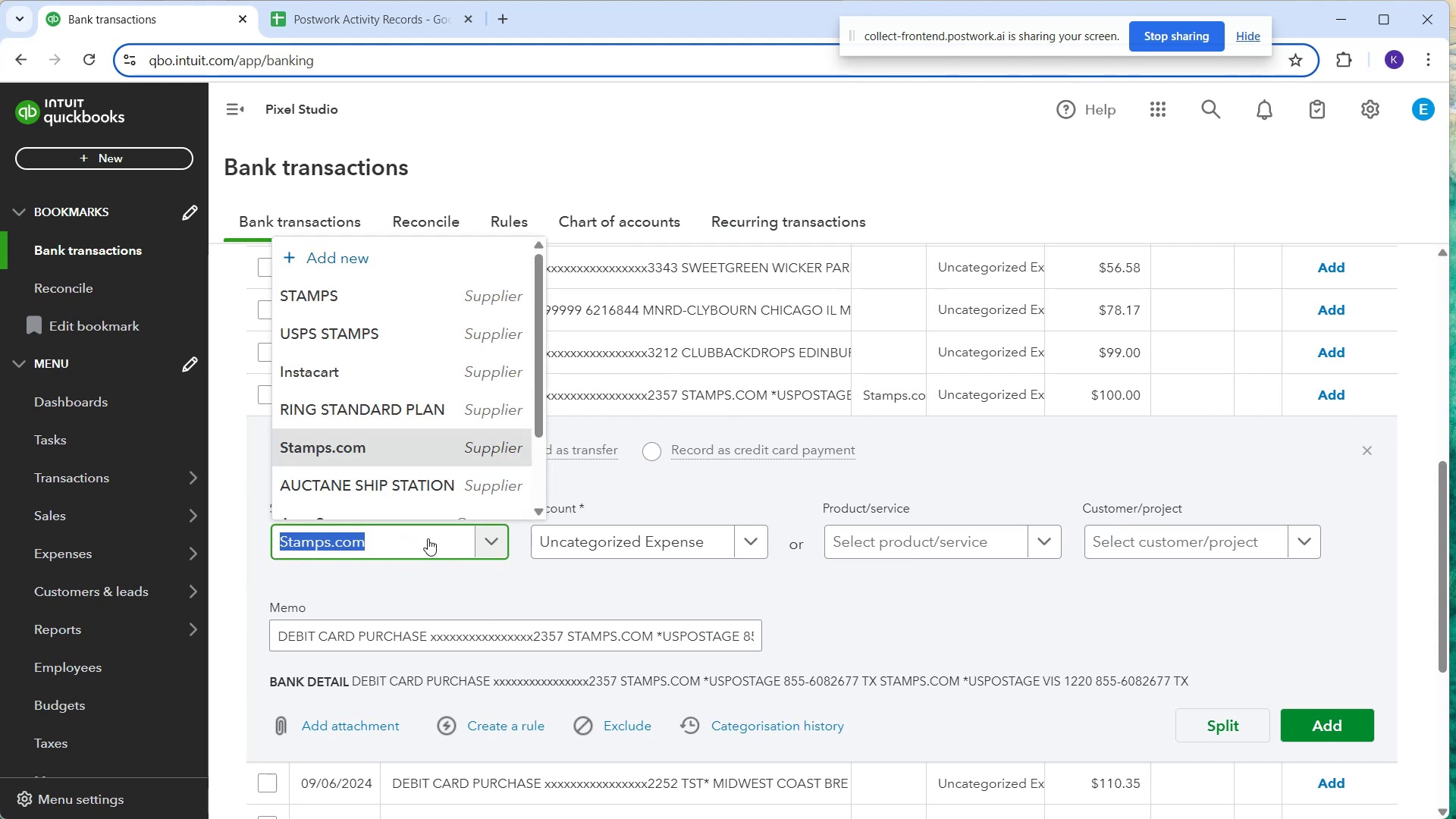 
left_click([428, 538])
 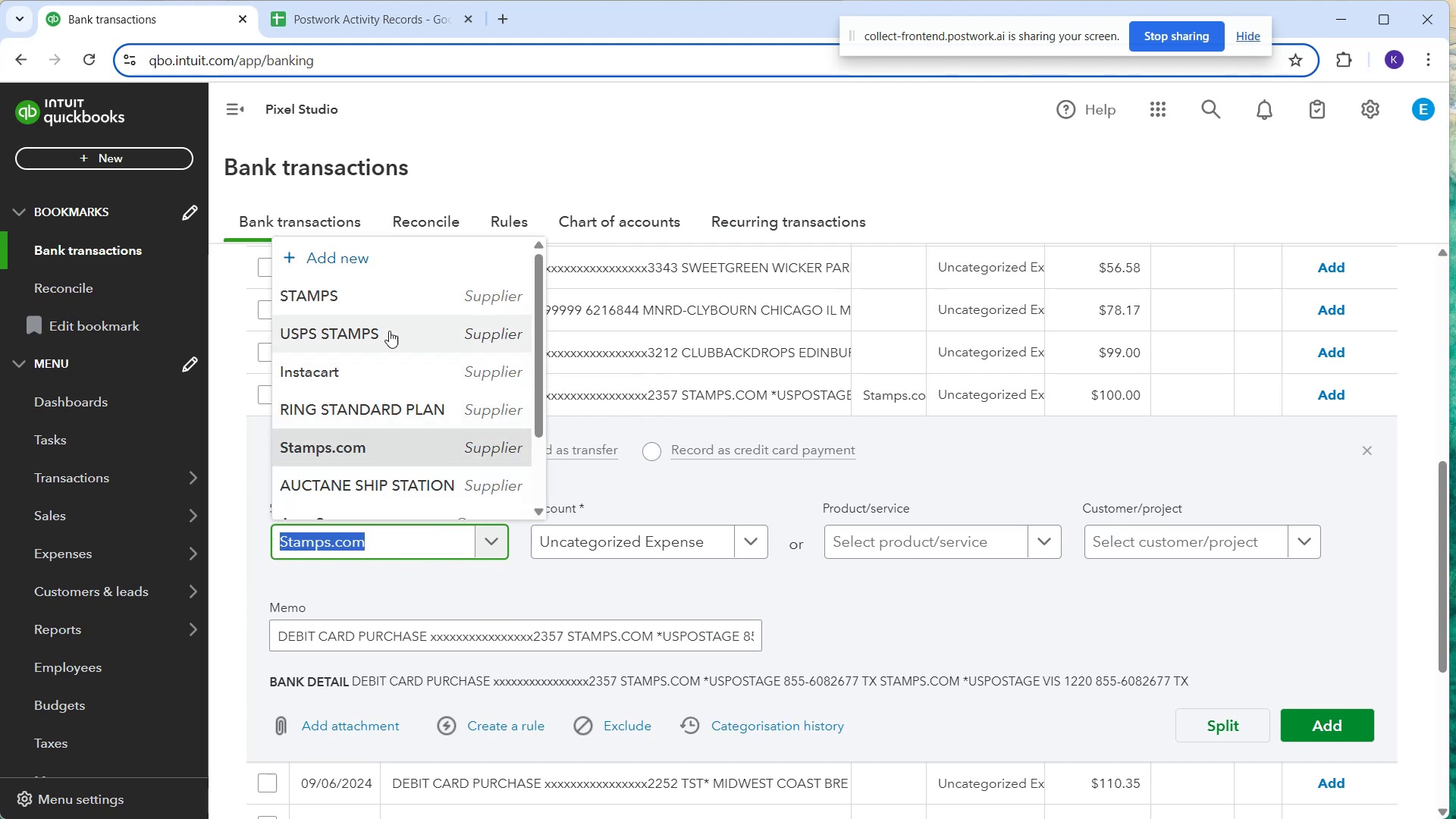 
left_click([389, 303])
 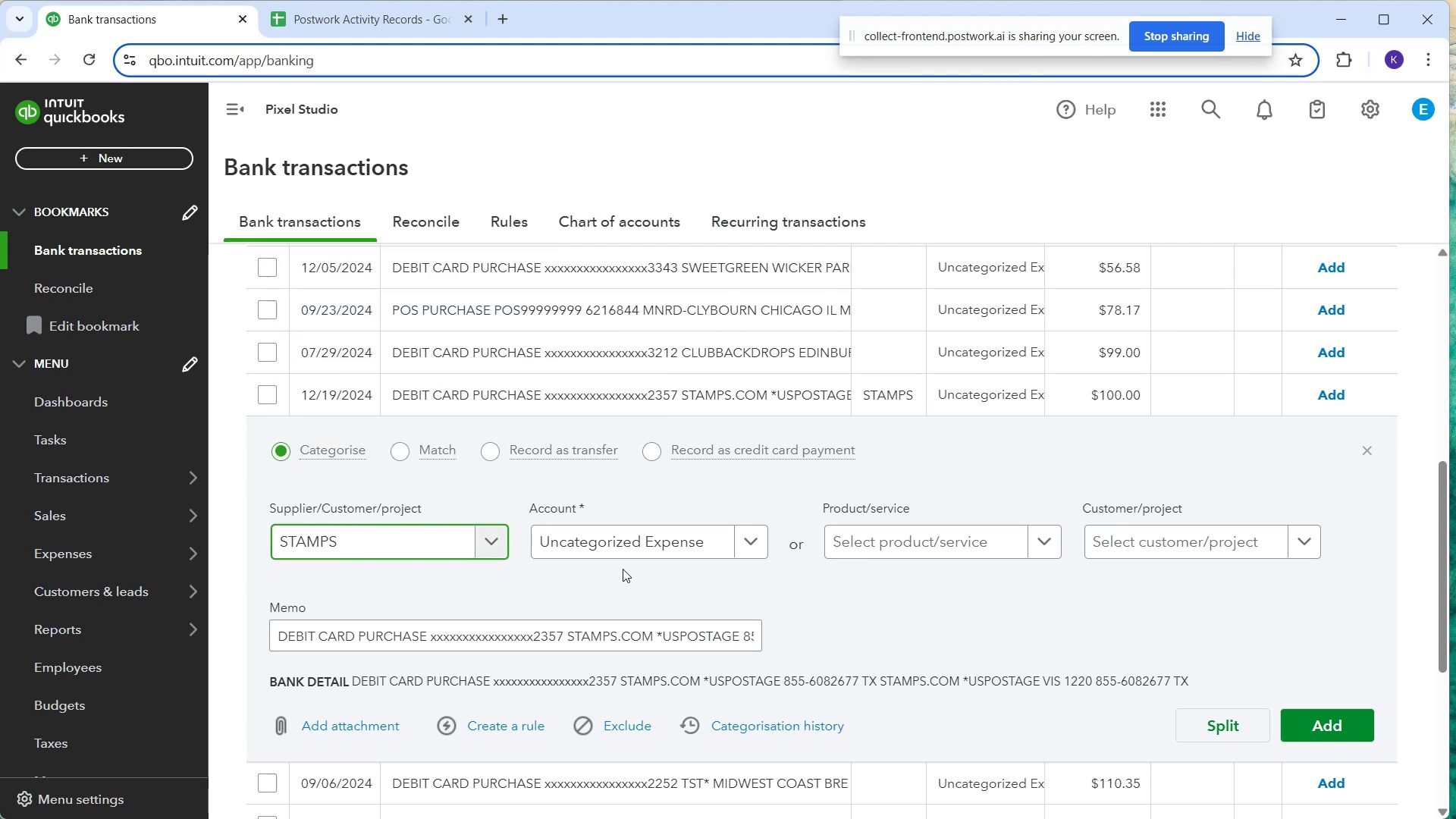 
left_click([629, 547])
 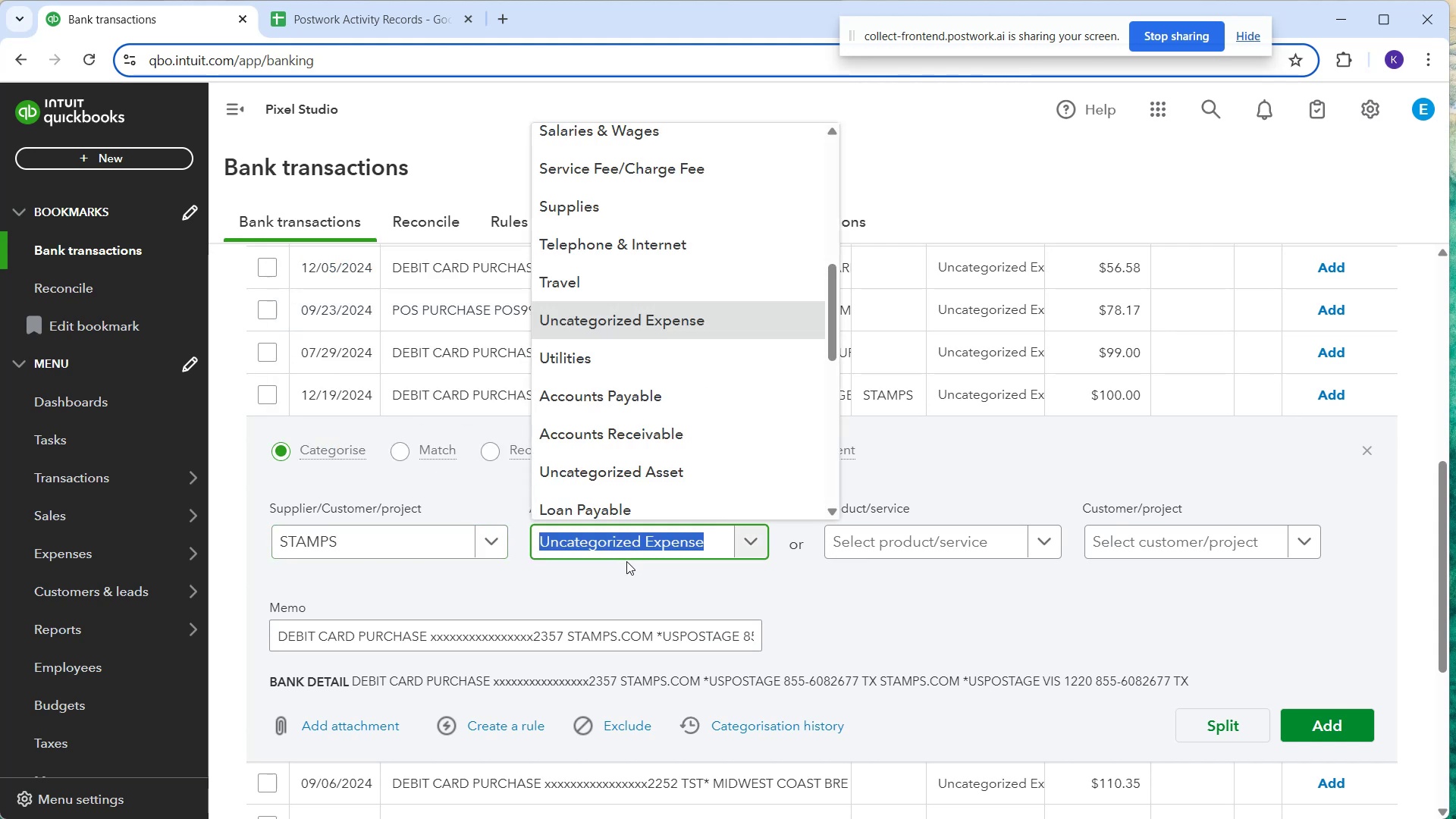 
key(C)
 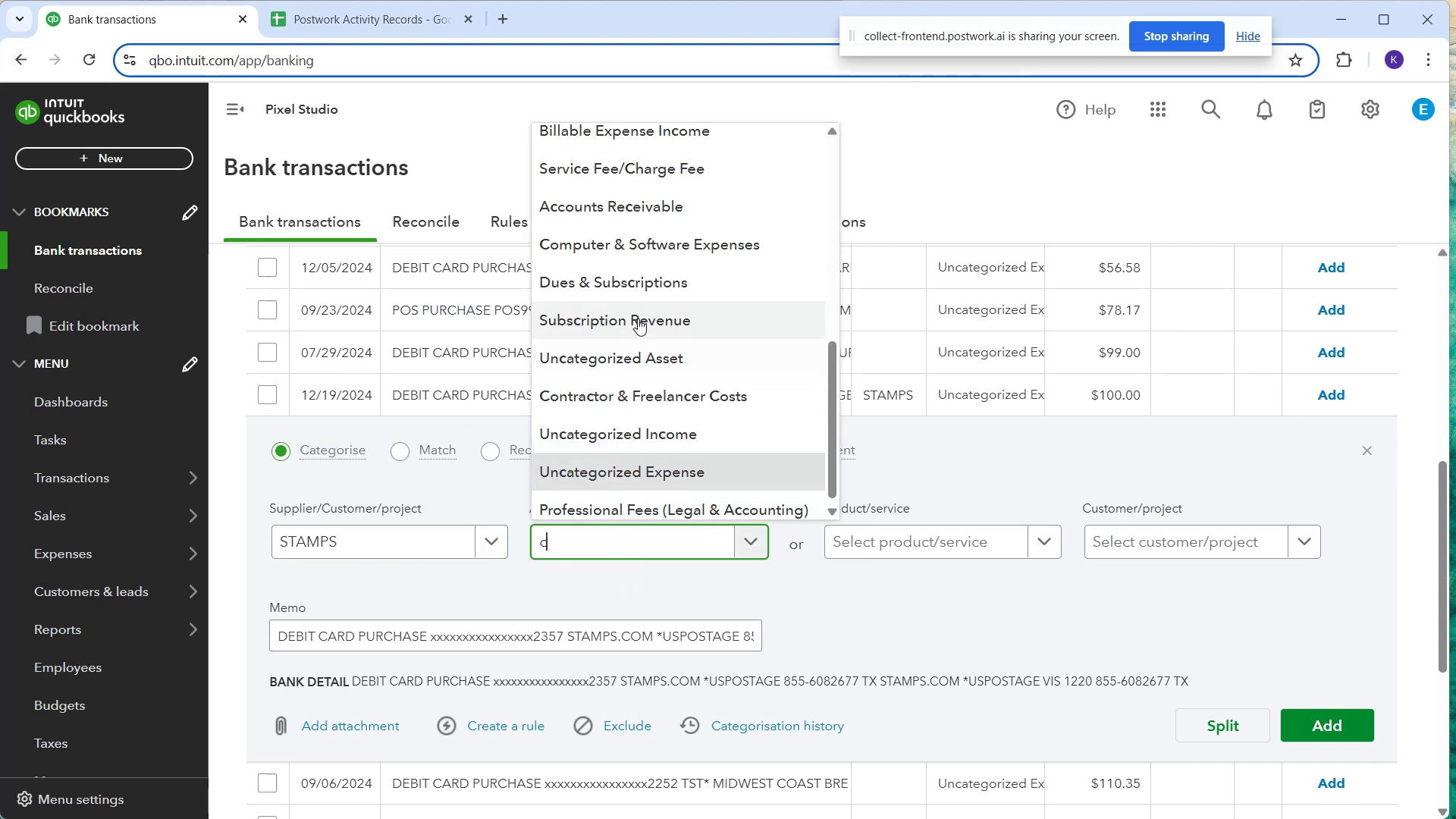 
left_click([649, 259])
 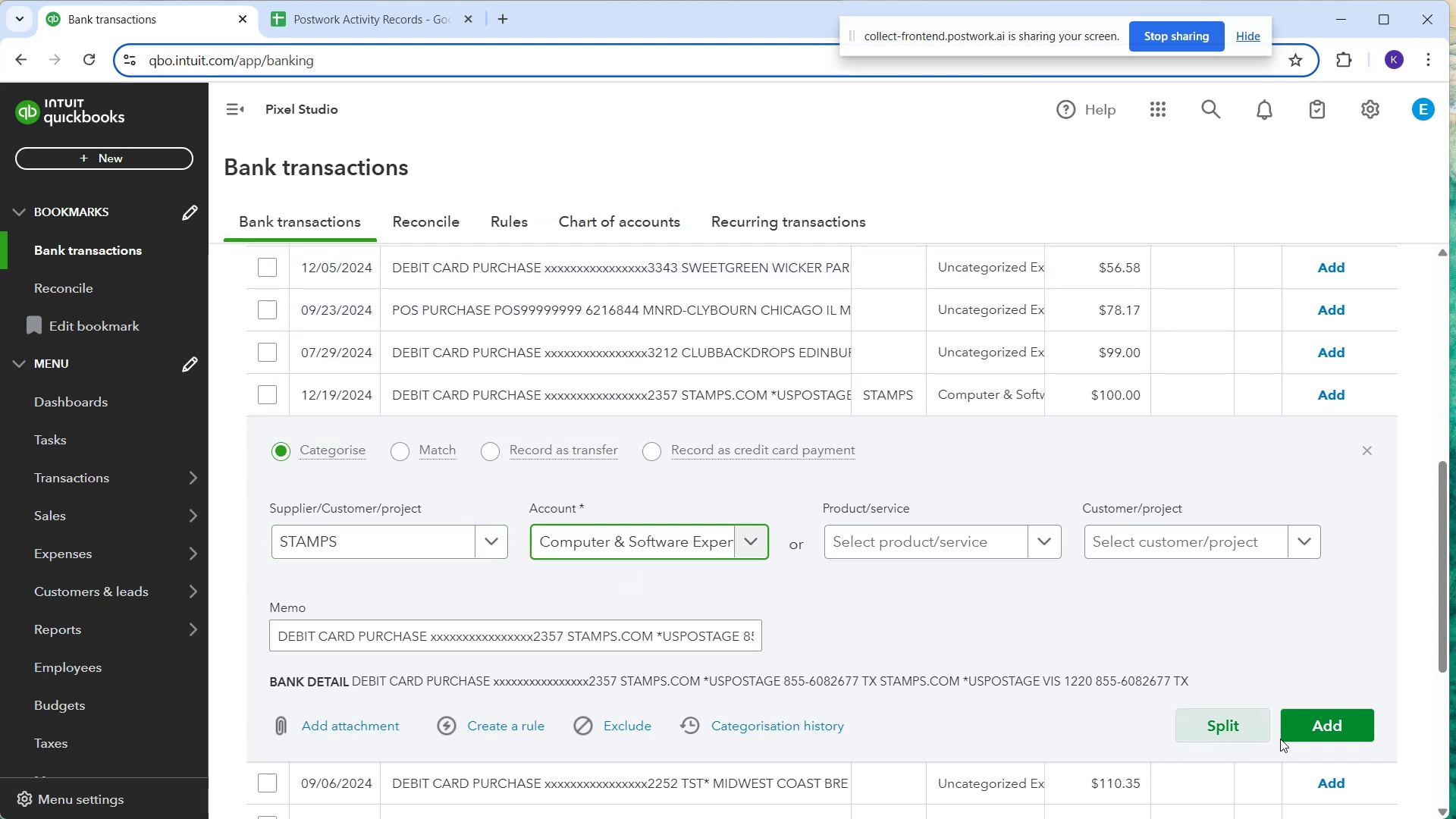 
left_click([1294, 730])
 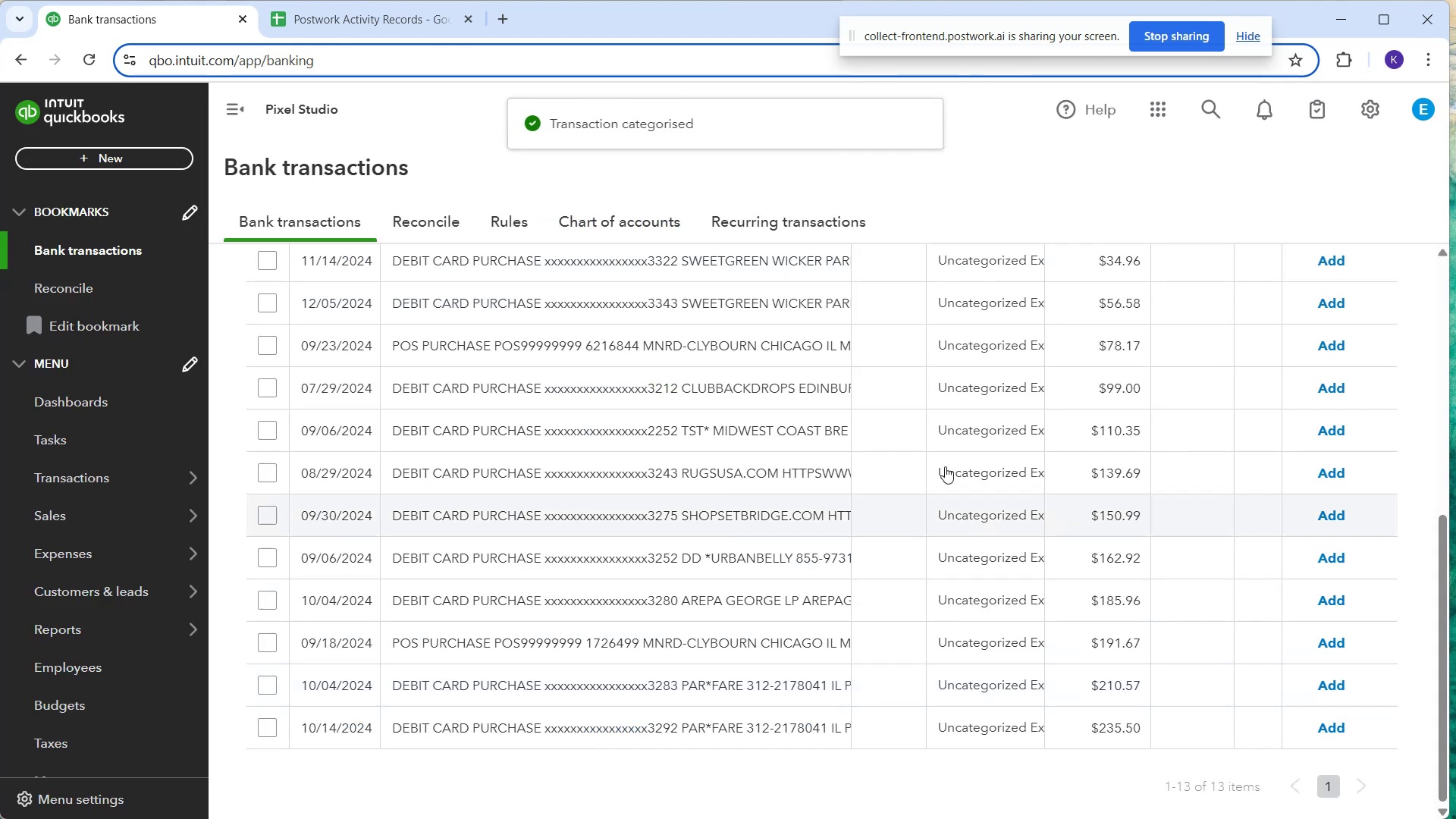 
scroll: coordinate [537, 353], scroll_direction: up, amount: 3.0
 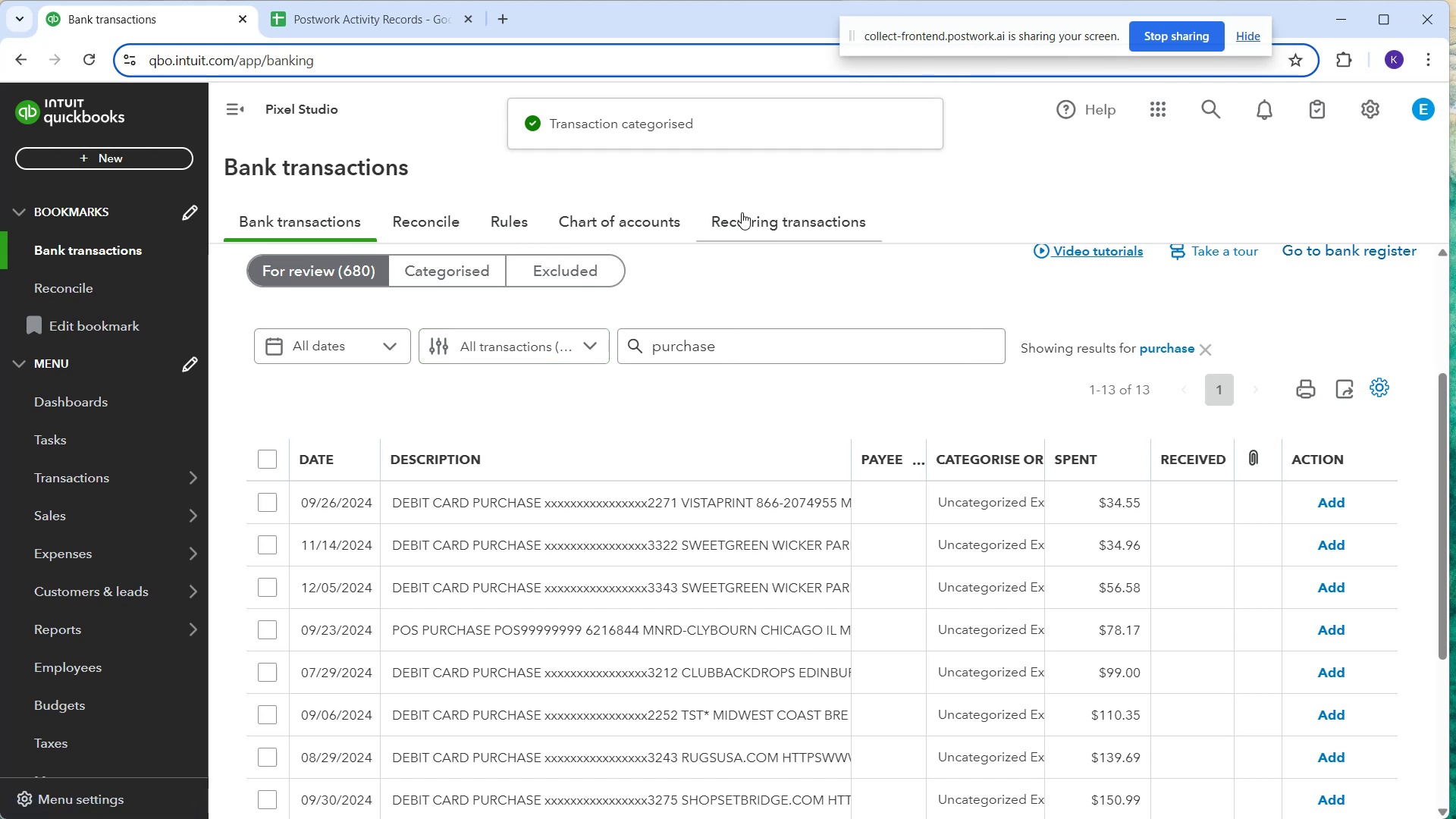 
left_click([444, 269])
 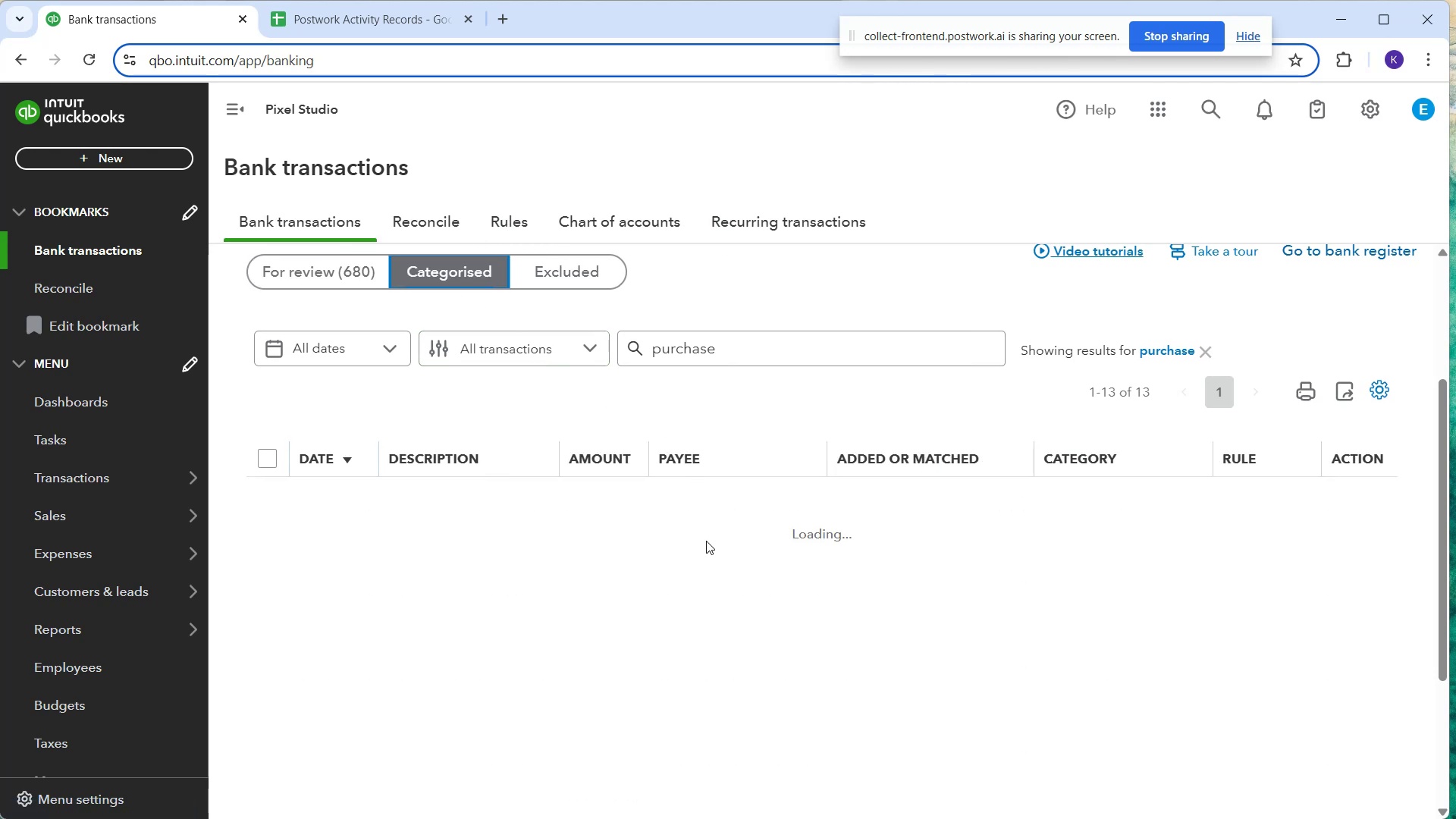 
mouse_move([749, 576])
 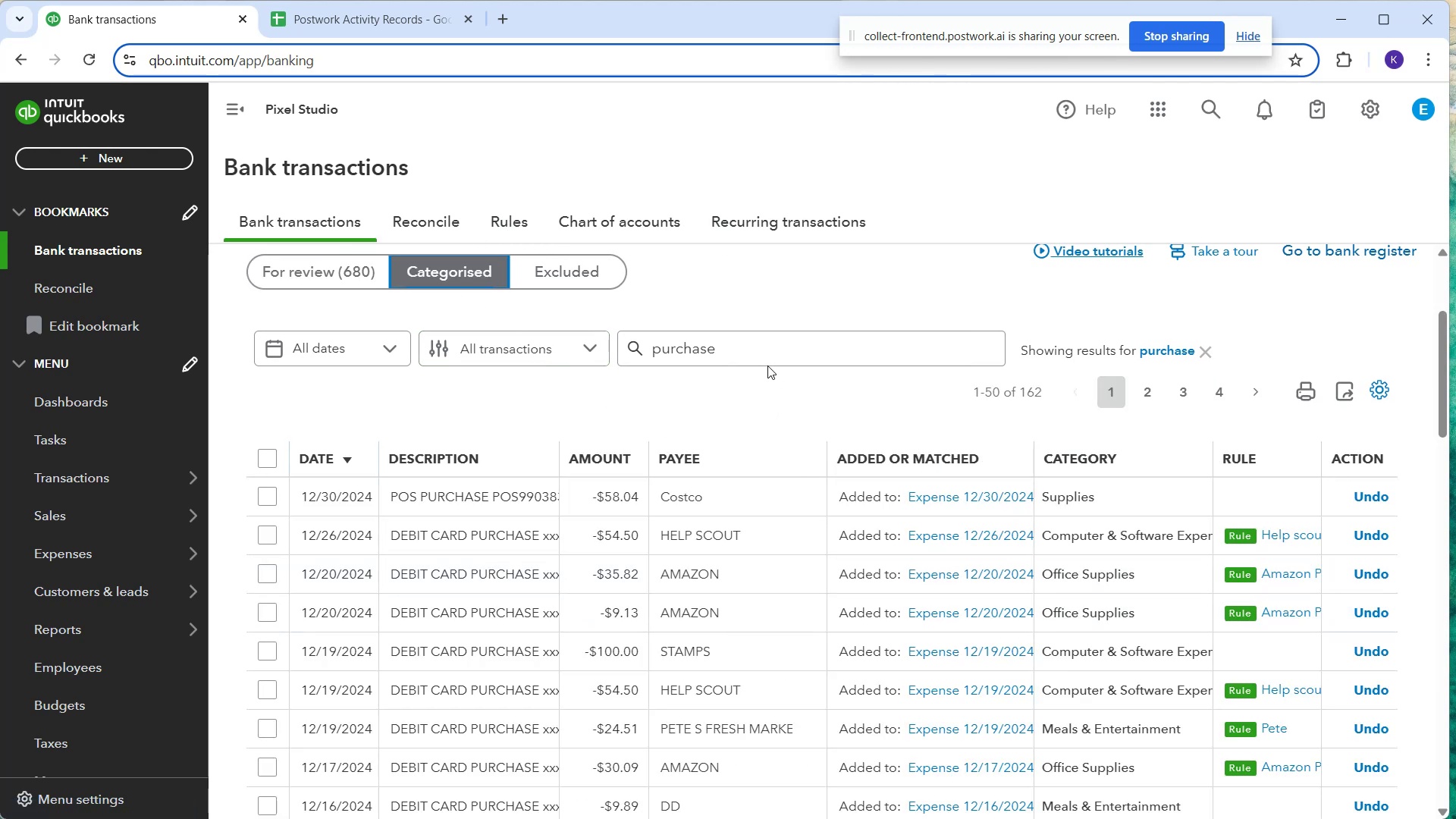 
left_click([767, 360])
 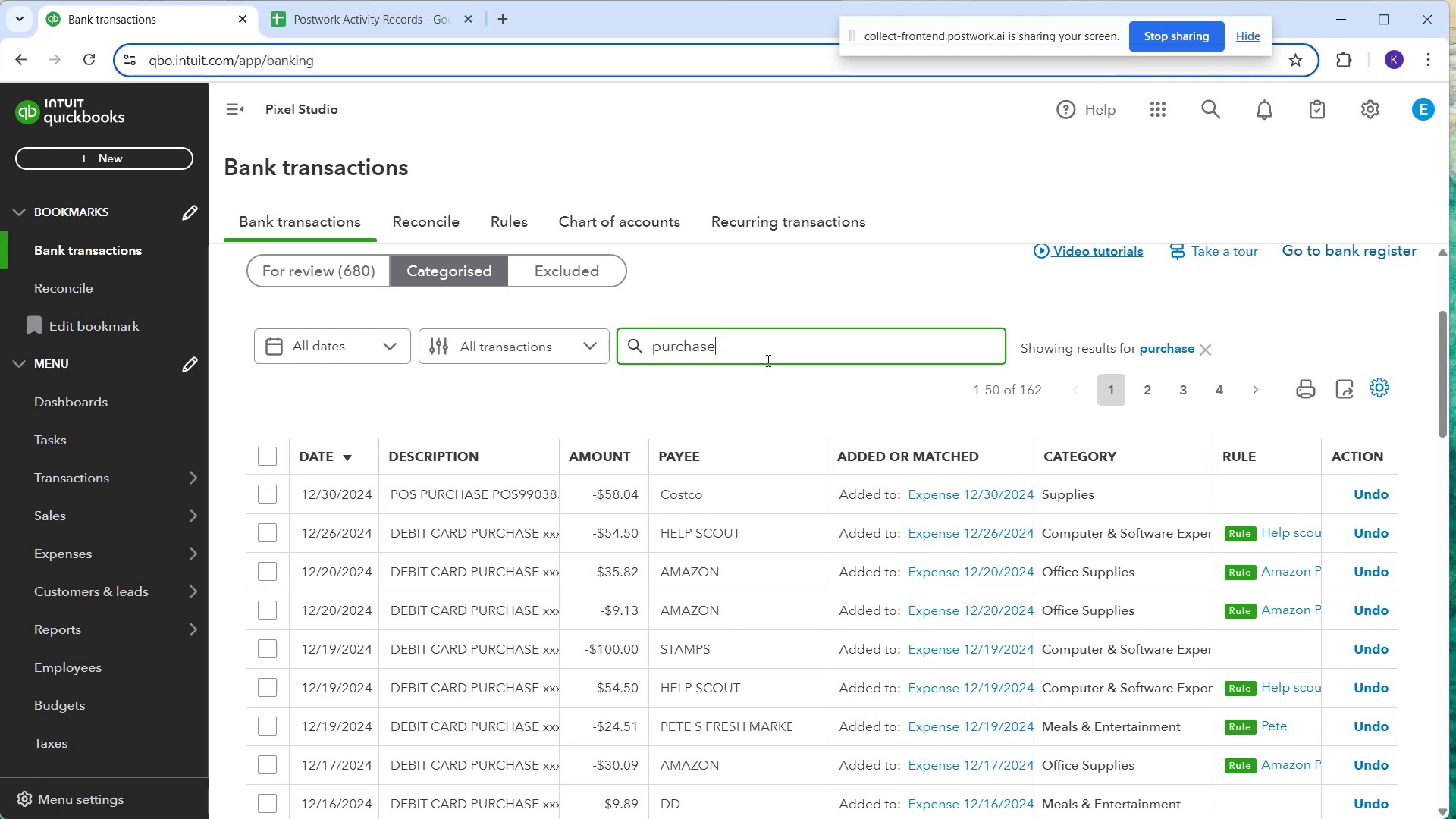 
type(sr)
key(Backspace)
type(tamp)
 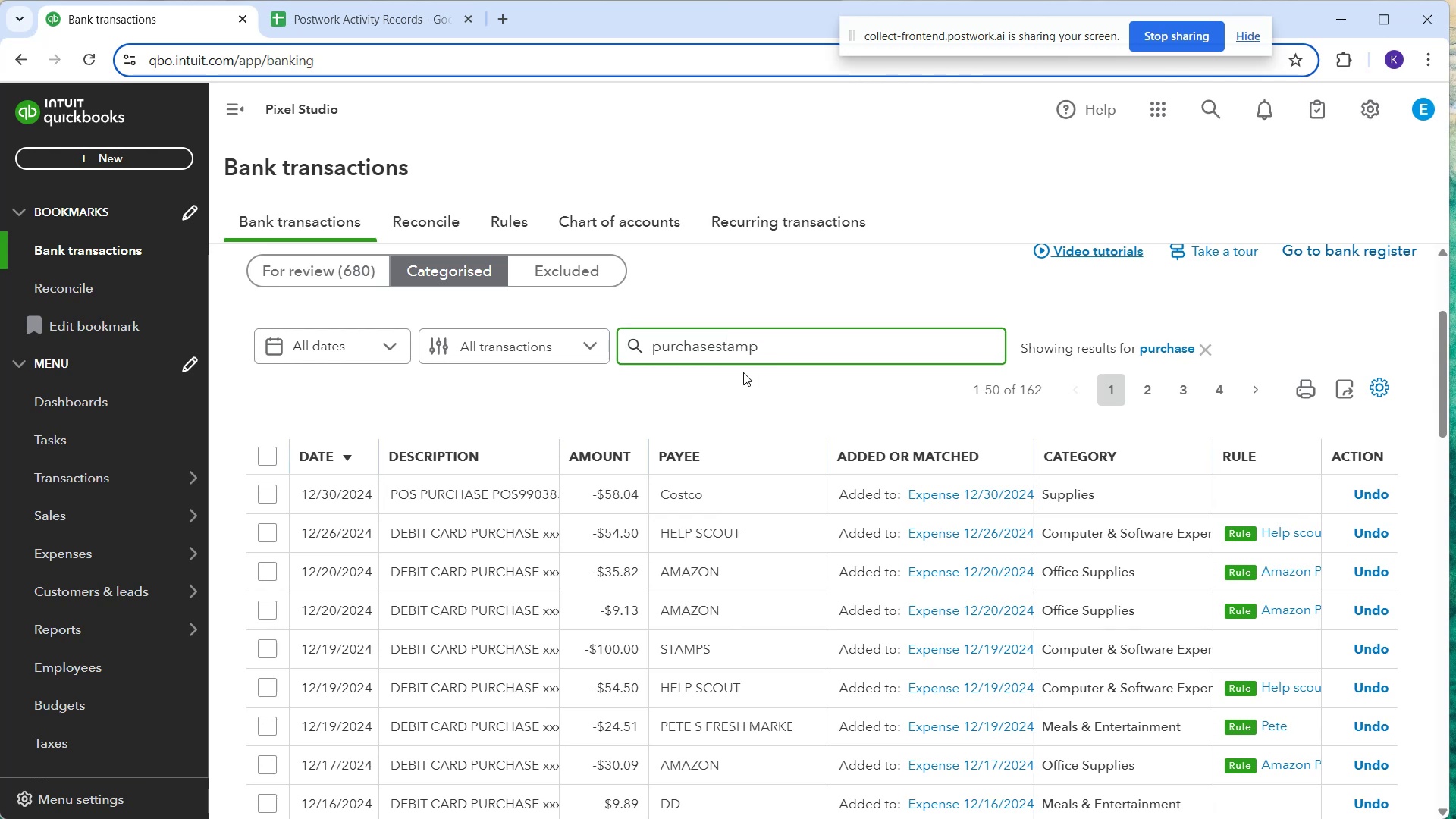 
key(Control+A)
 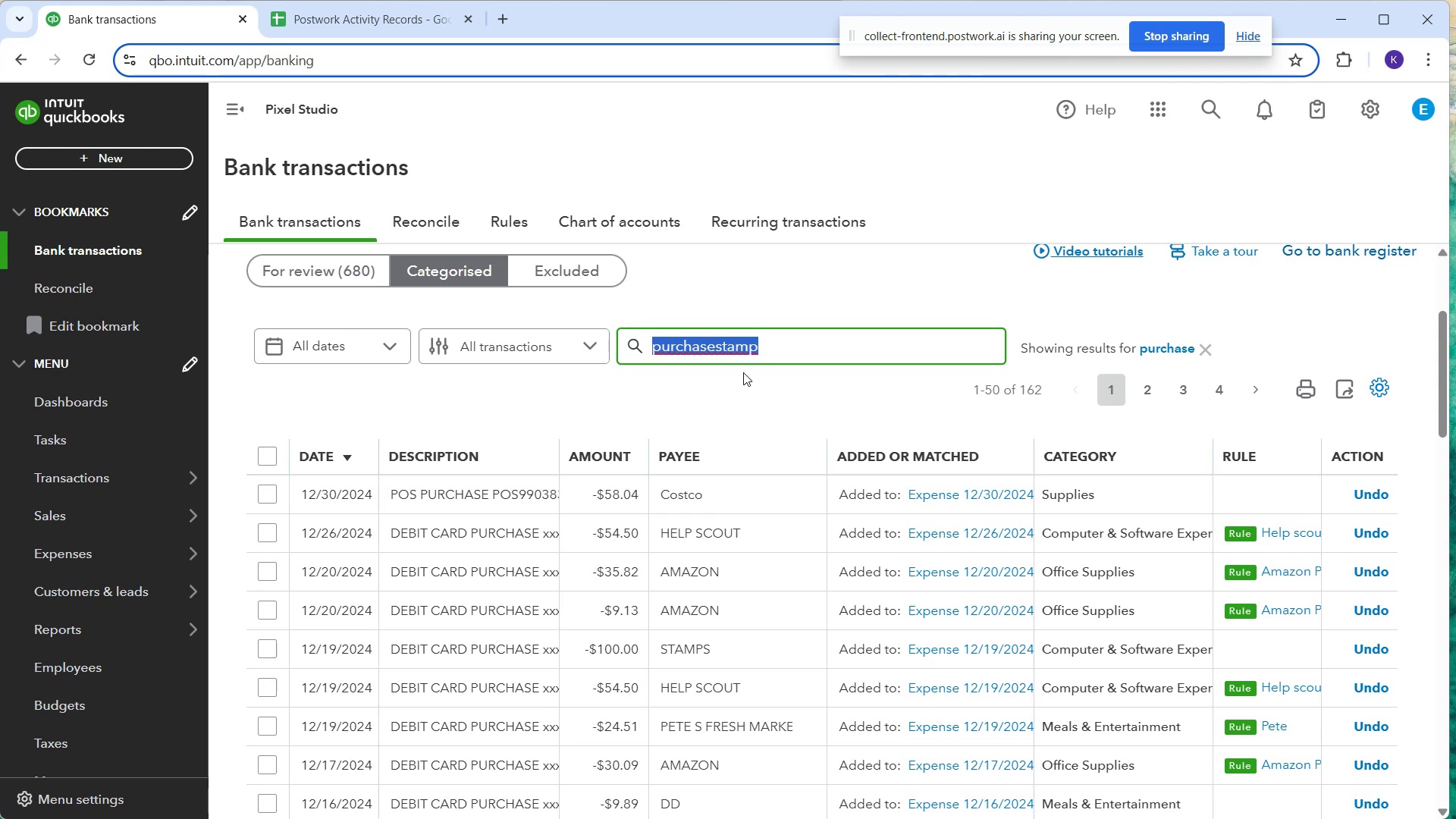 
type(stapms)
 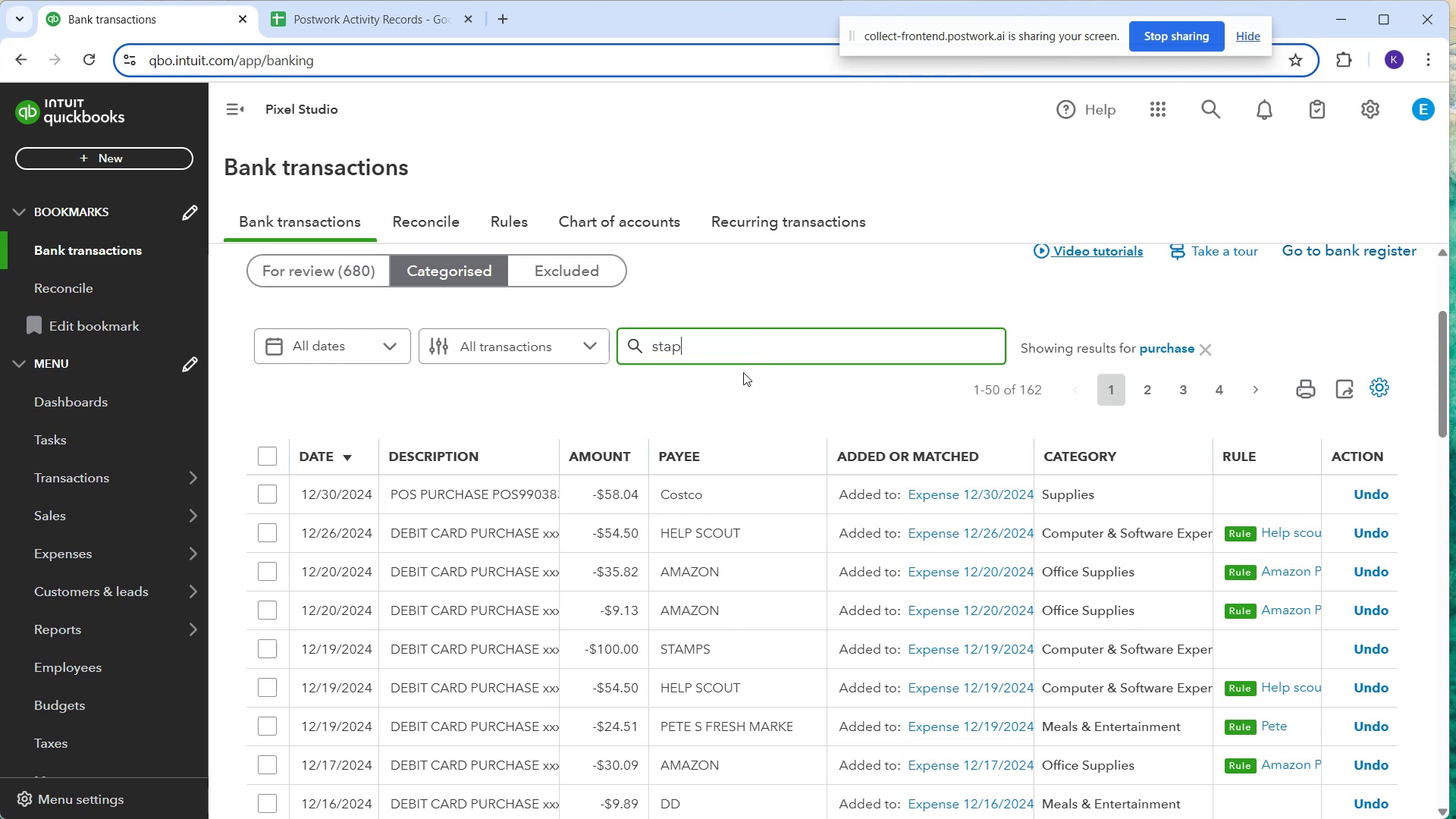 
key(Enter)
 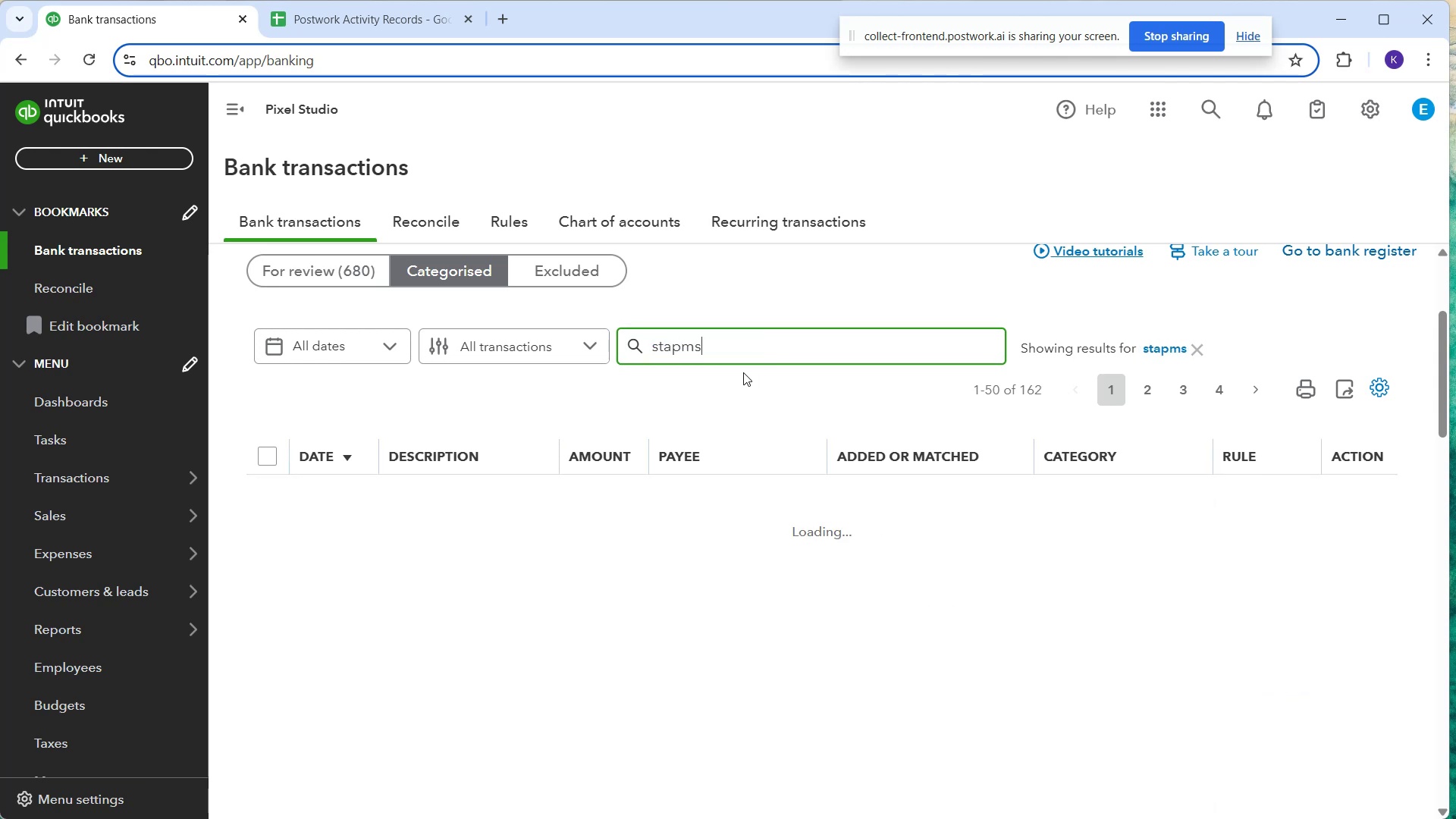 
key(Backspace)
key(Backspace)
key(Backspace)
type(mps)
 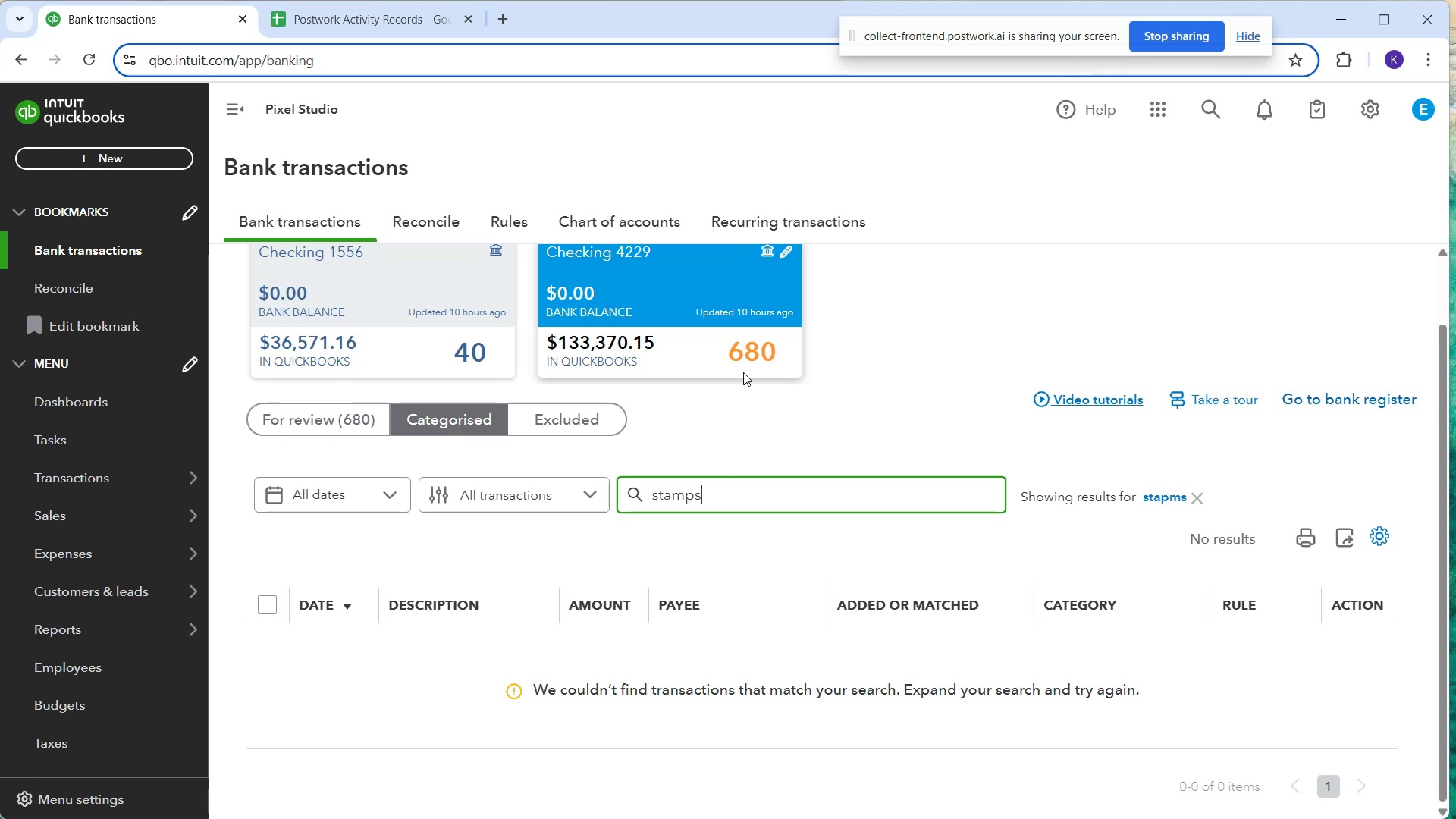 
key(Enter)
 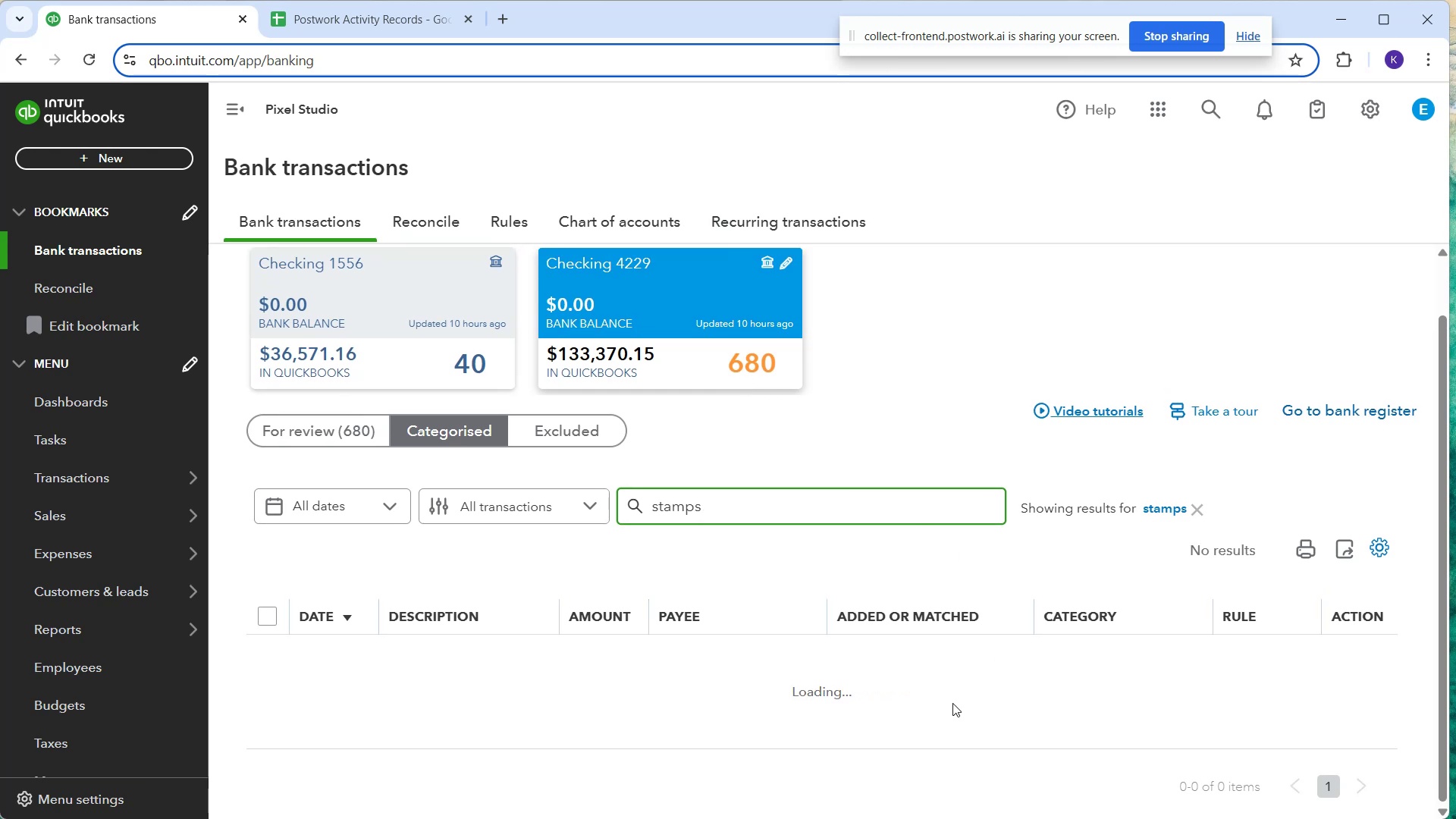 
left_click_drag(start_coordinate=[916, 673], to_coordinate=[926, 580])
 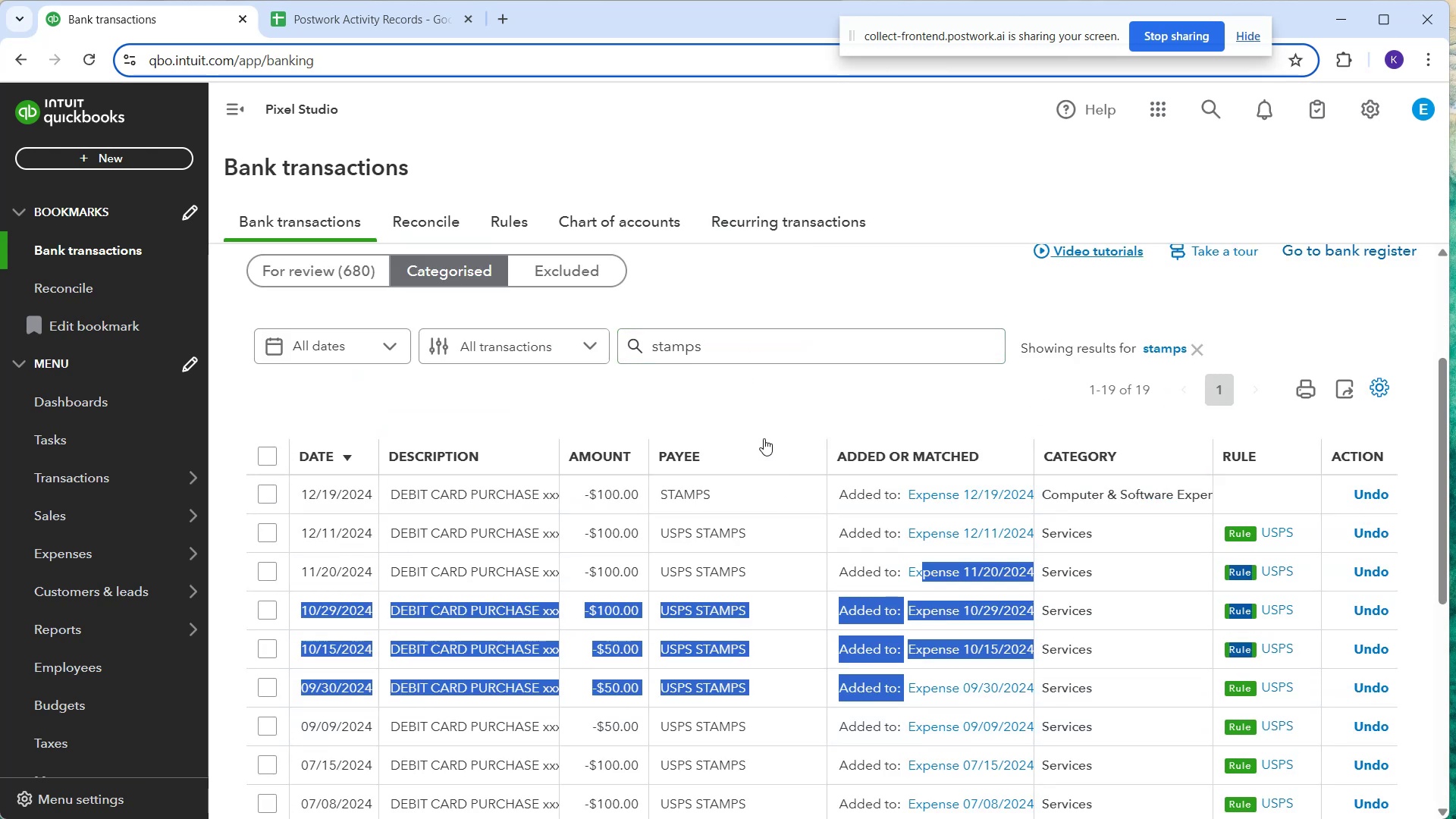 
left_click([760, 427])
 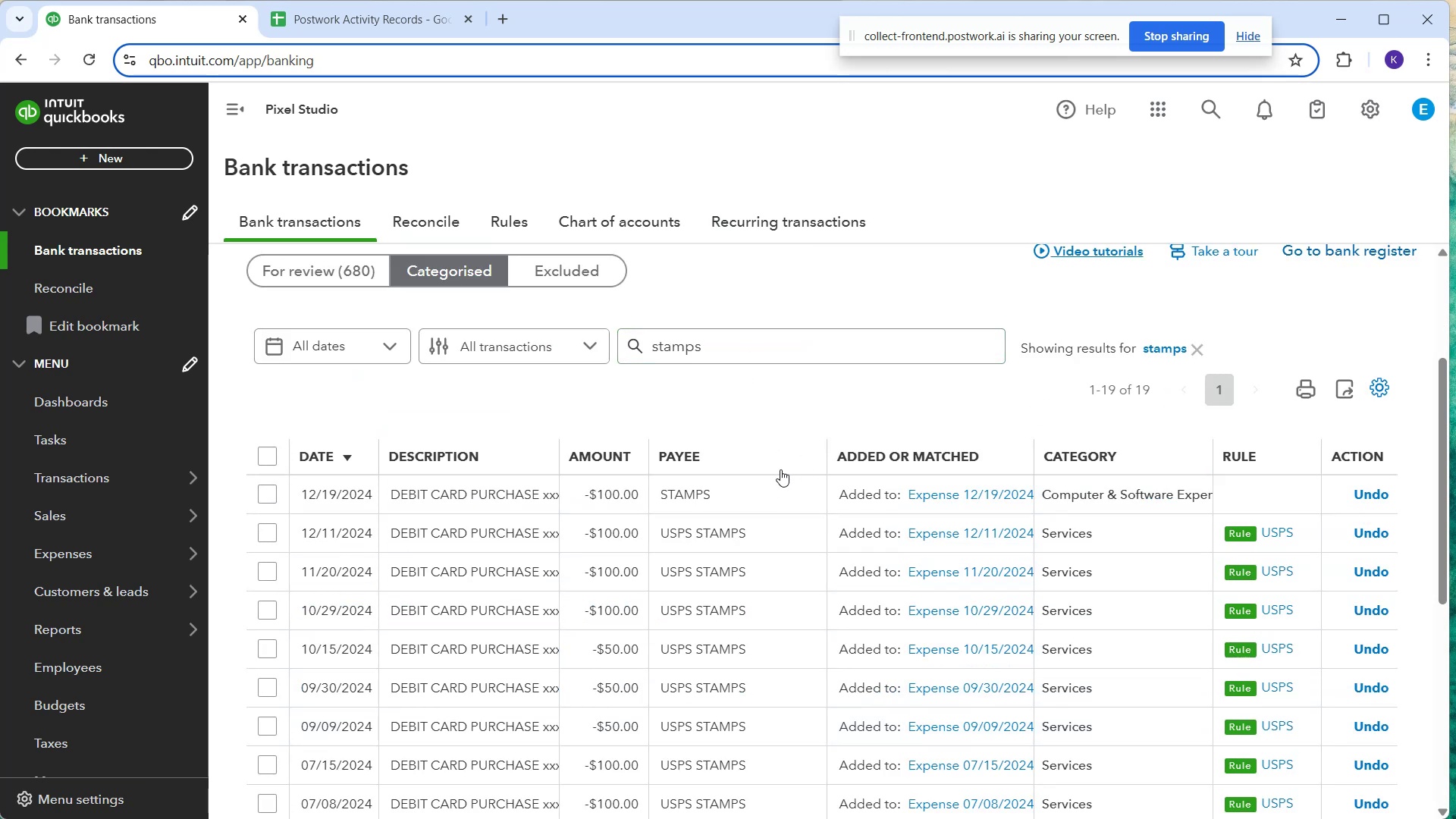 
scroll: coordinate [953, 541], scroll_direction: down, amount: 8.0
 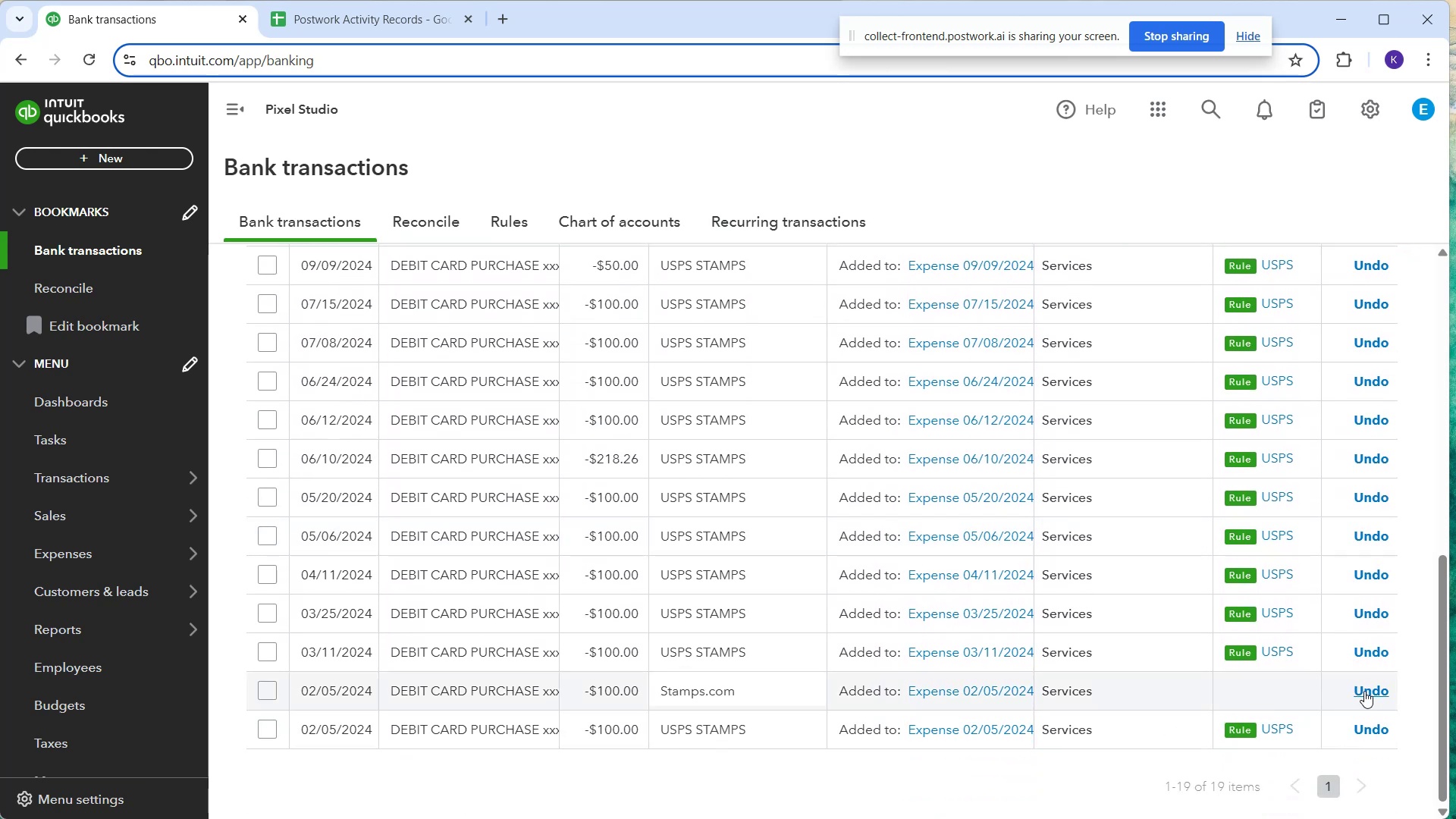 
left_click_drag(start_coordinate=[1364, 691], to_coordinate=[1207, 715])
 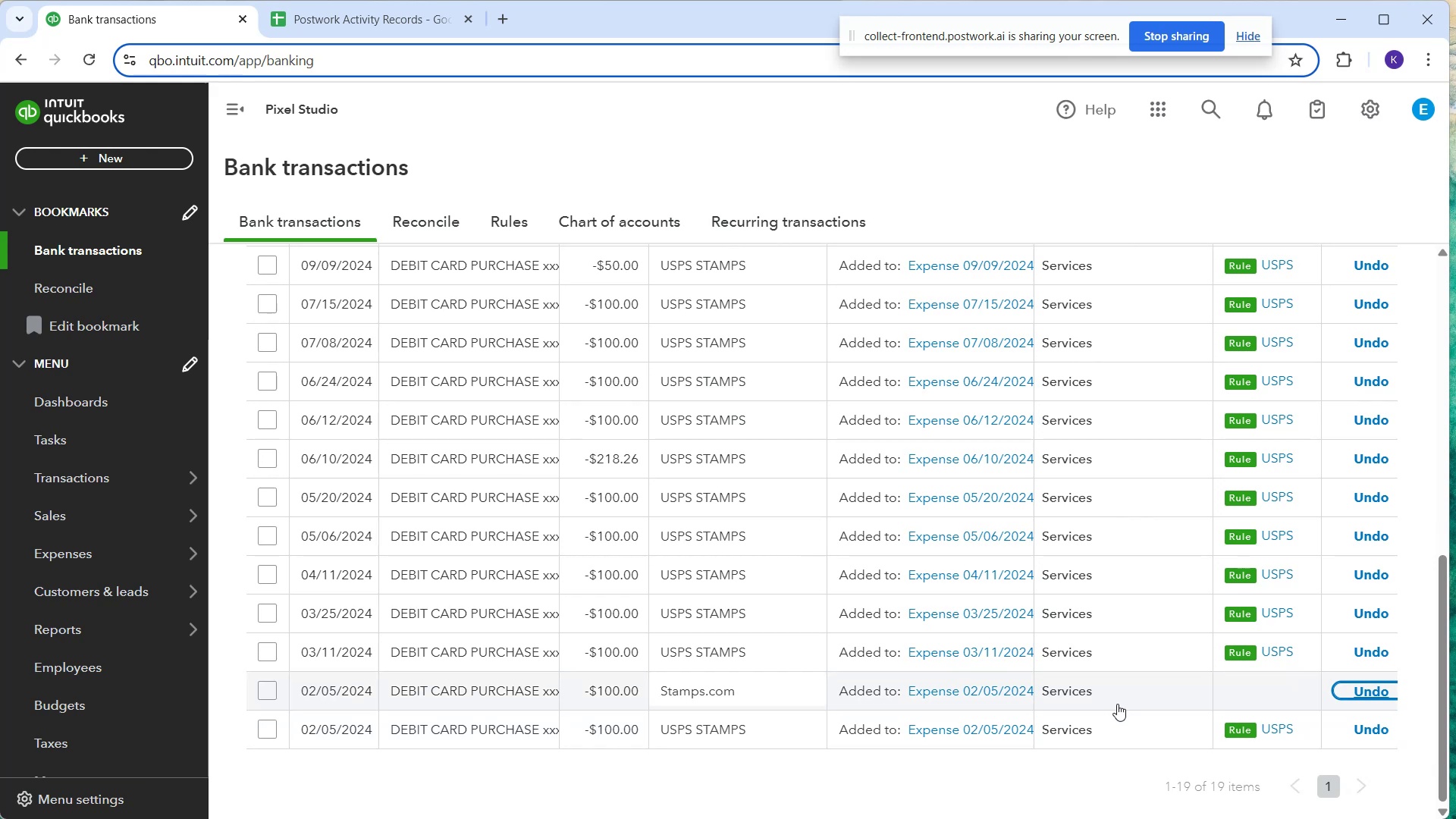 
left_click([1116, 703])
 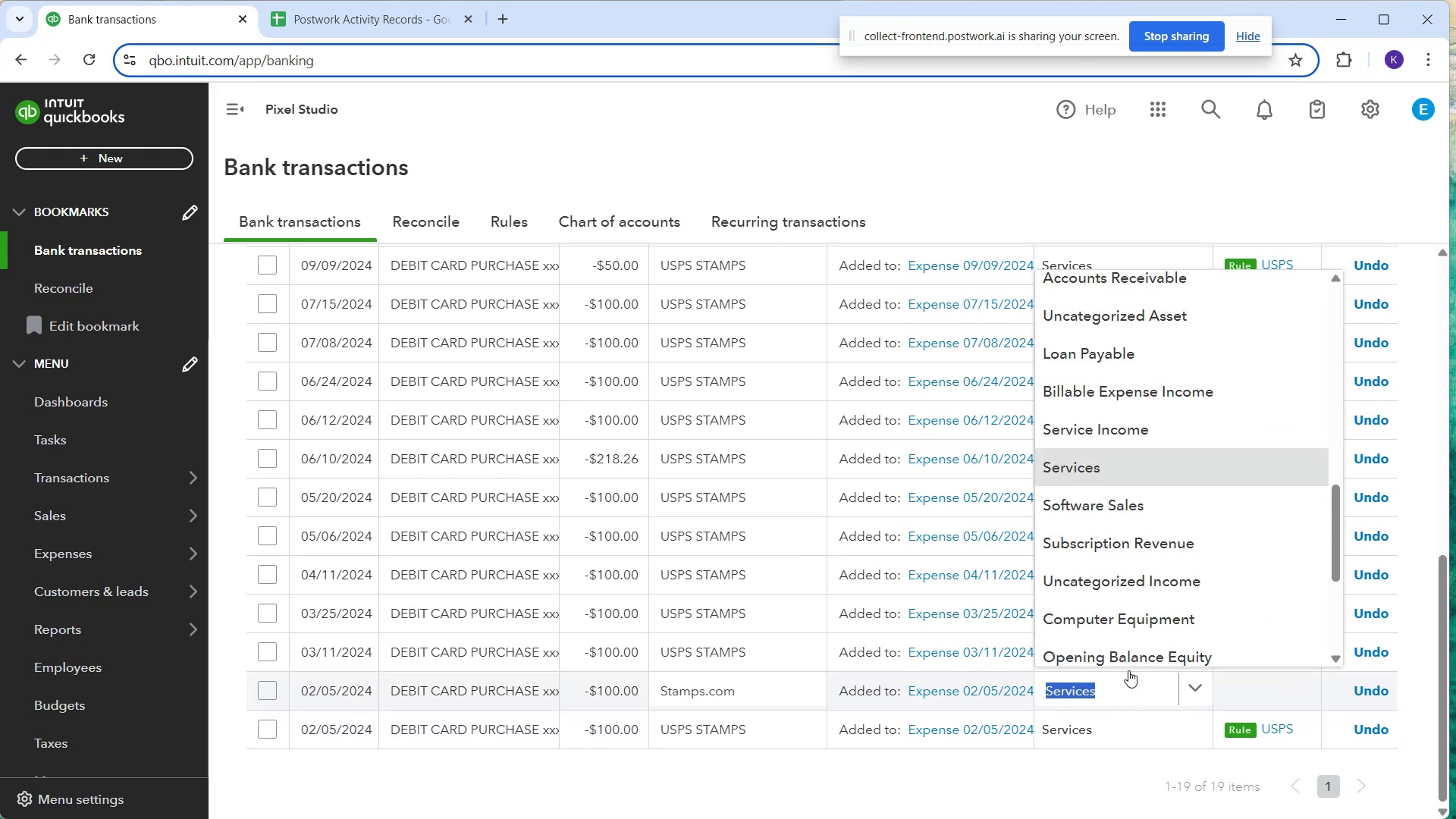 
type(com)
 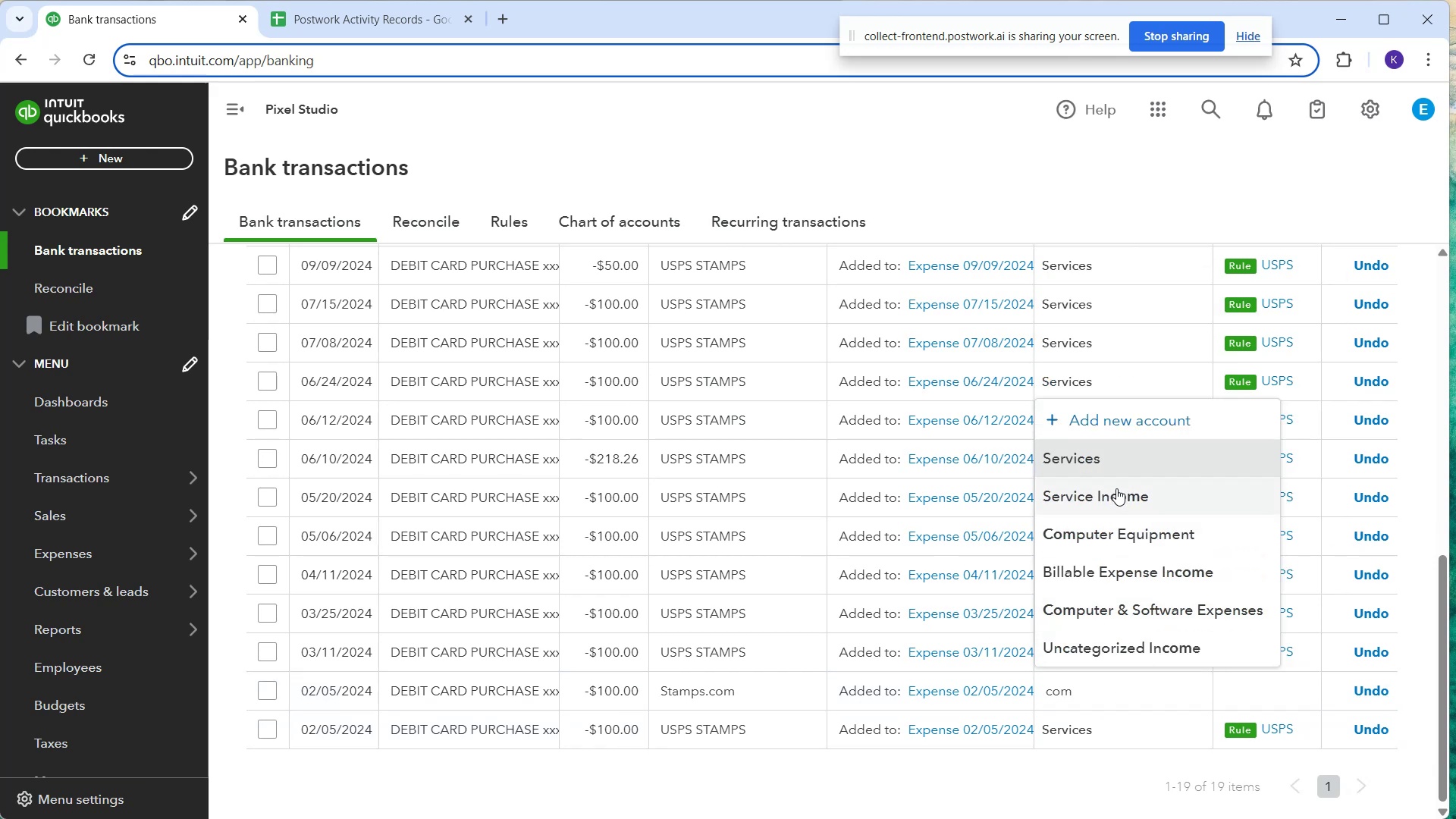 
left_click_drag(start_coordinate=[1127, 546], to_coordinate=[1143, 607])
 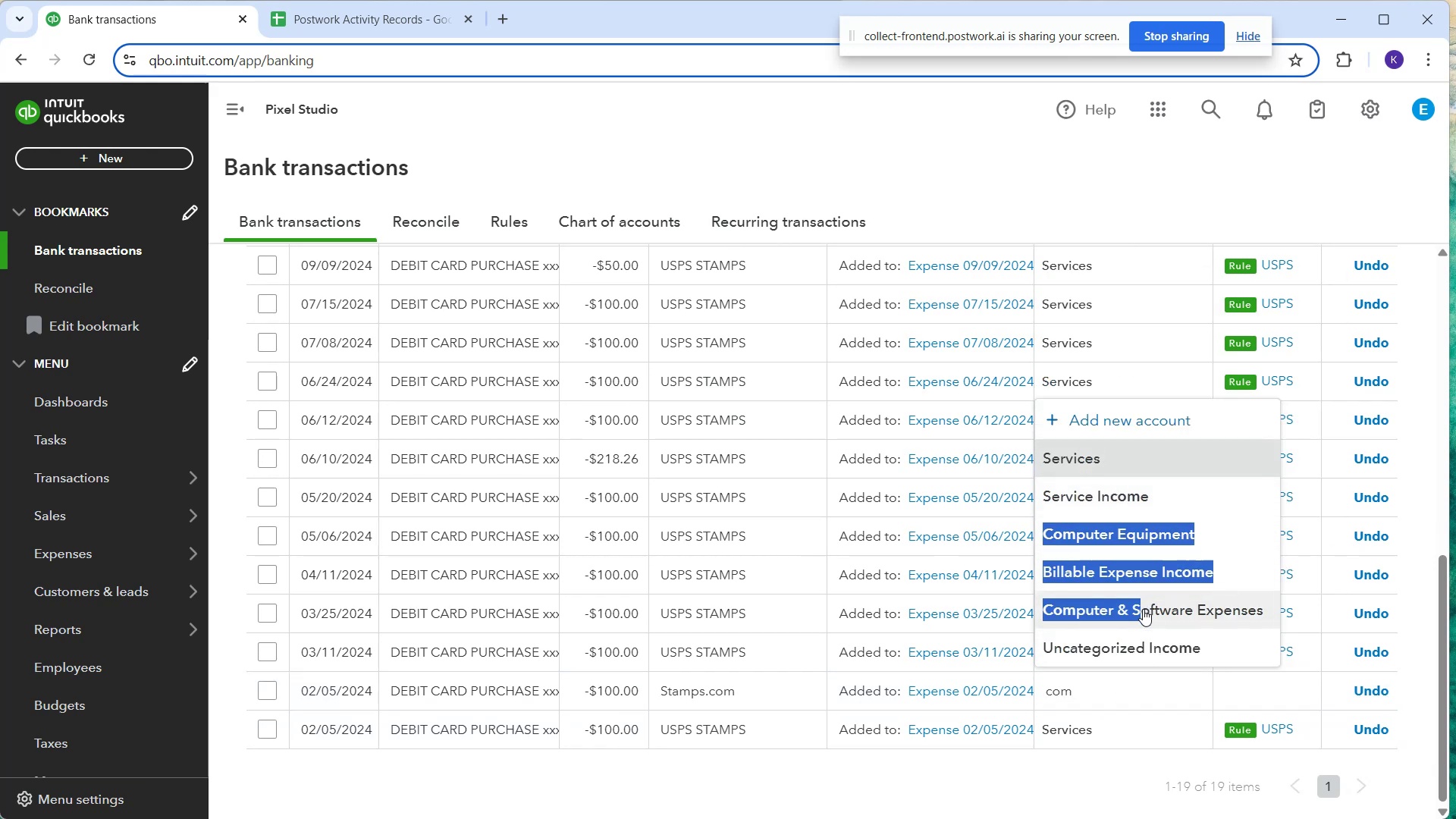 
left_click([1143, 609])
 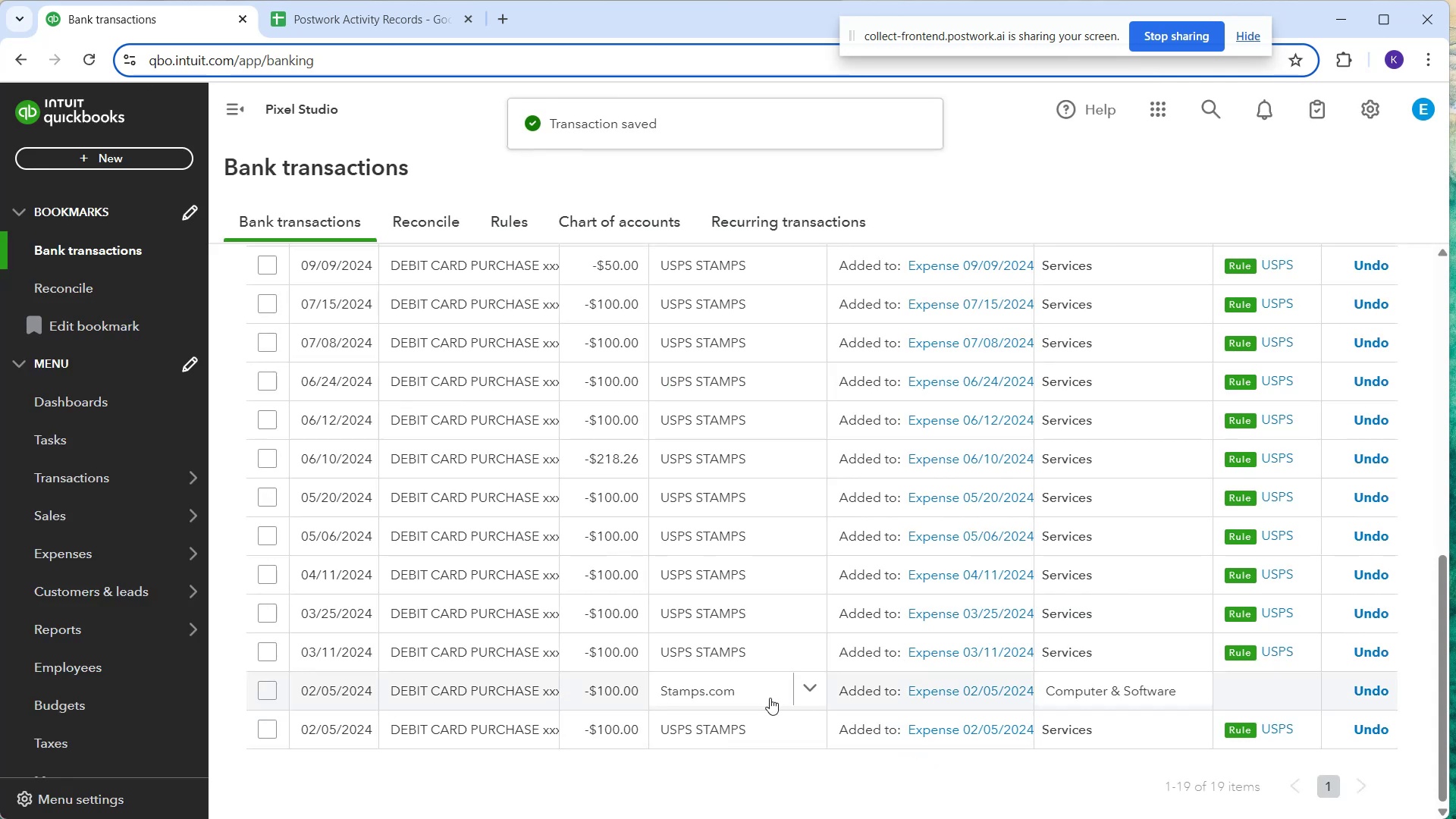 
left_click([770, 697])
 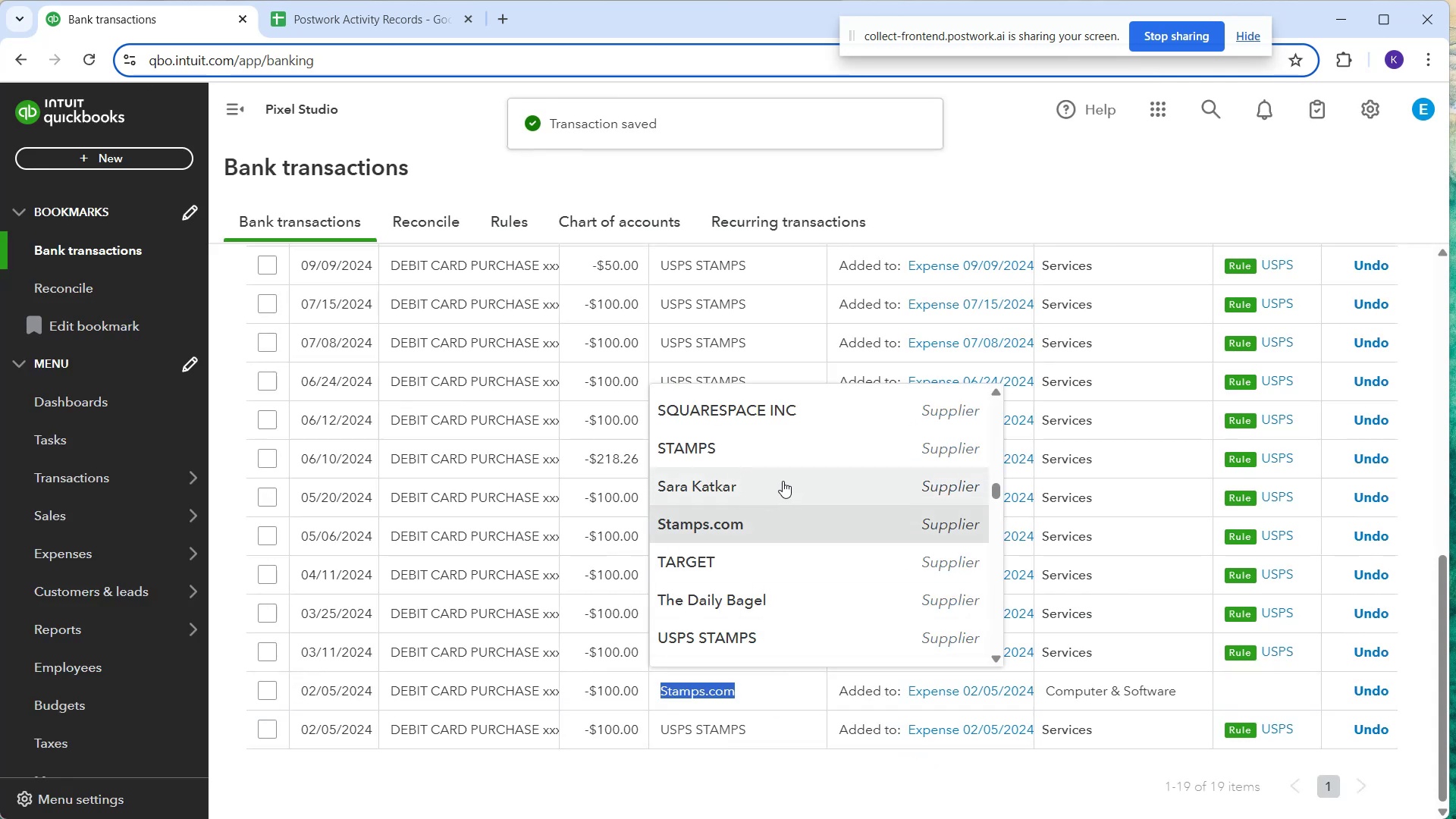 
left_click([776, 450])
 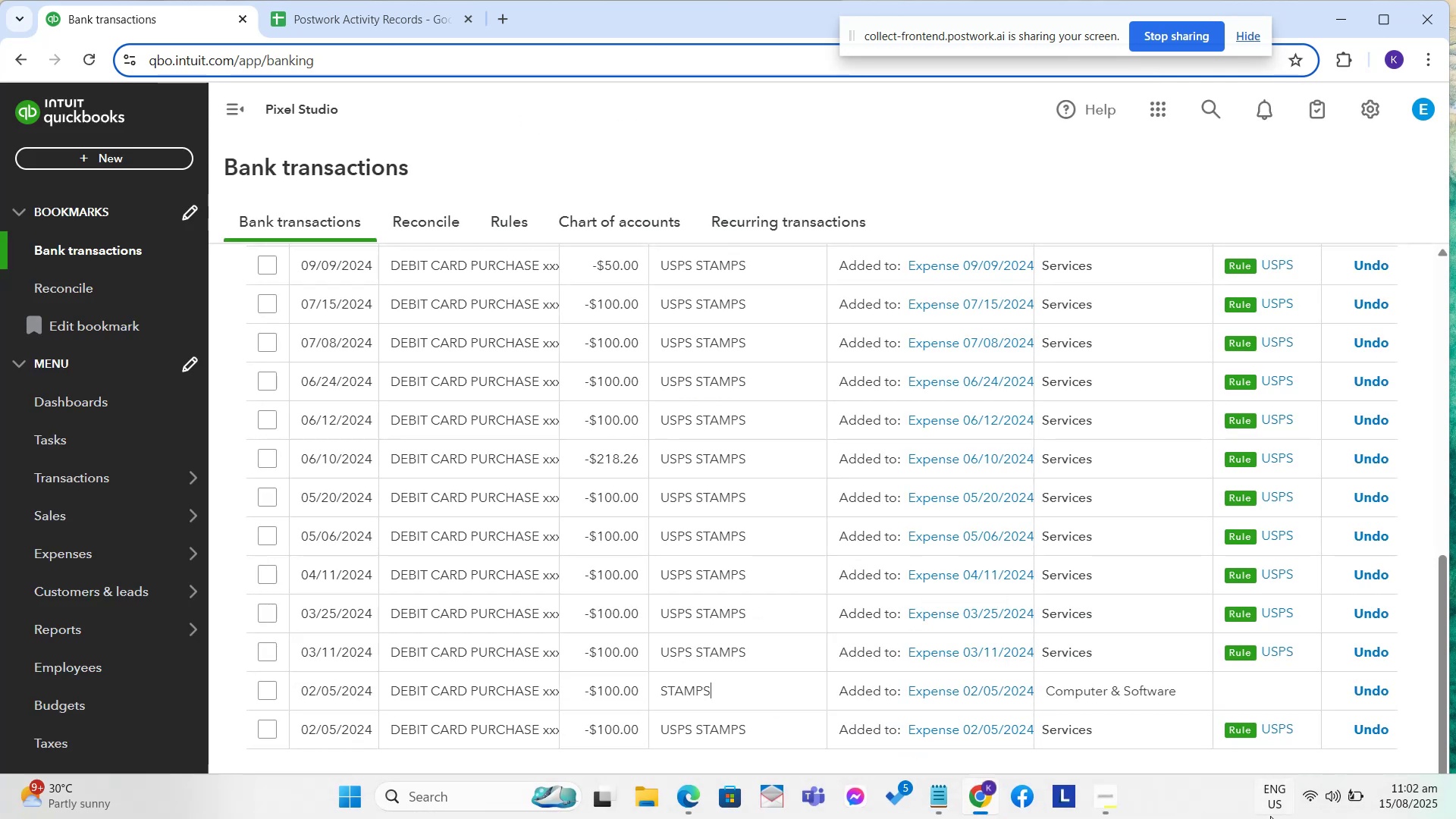 
scroll: coordinate [1392, 730], scroll_direction: down, amount: 1.0
 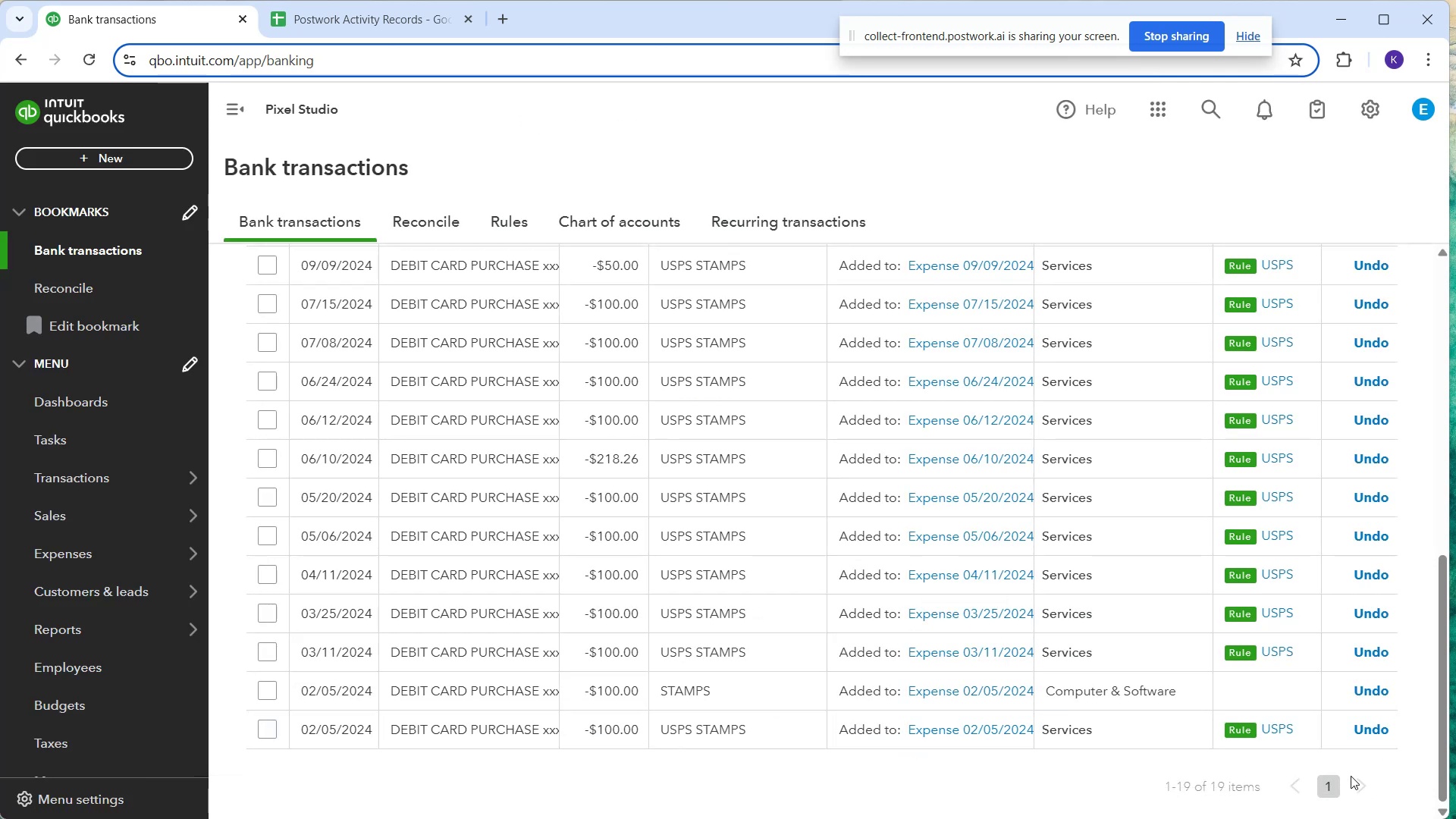 
scroll: coordinate [1147, 548], scroll_direction: up, amount: 10.0
 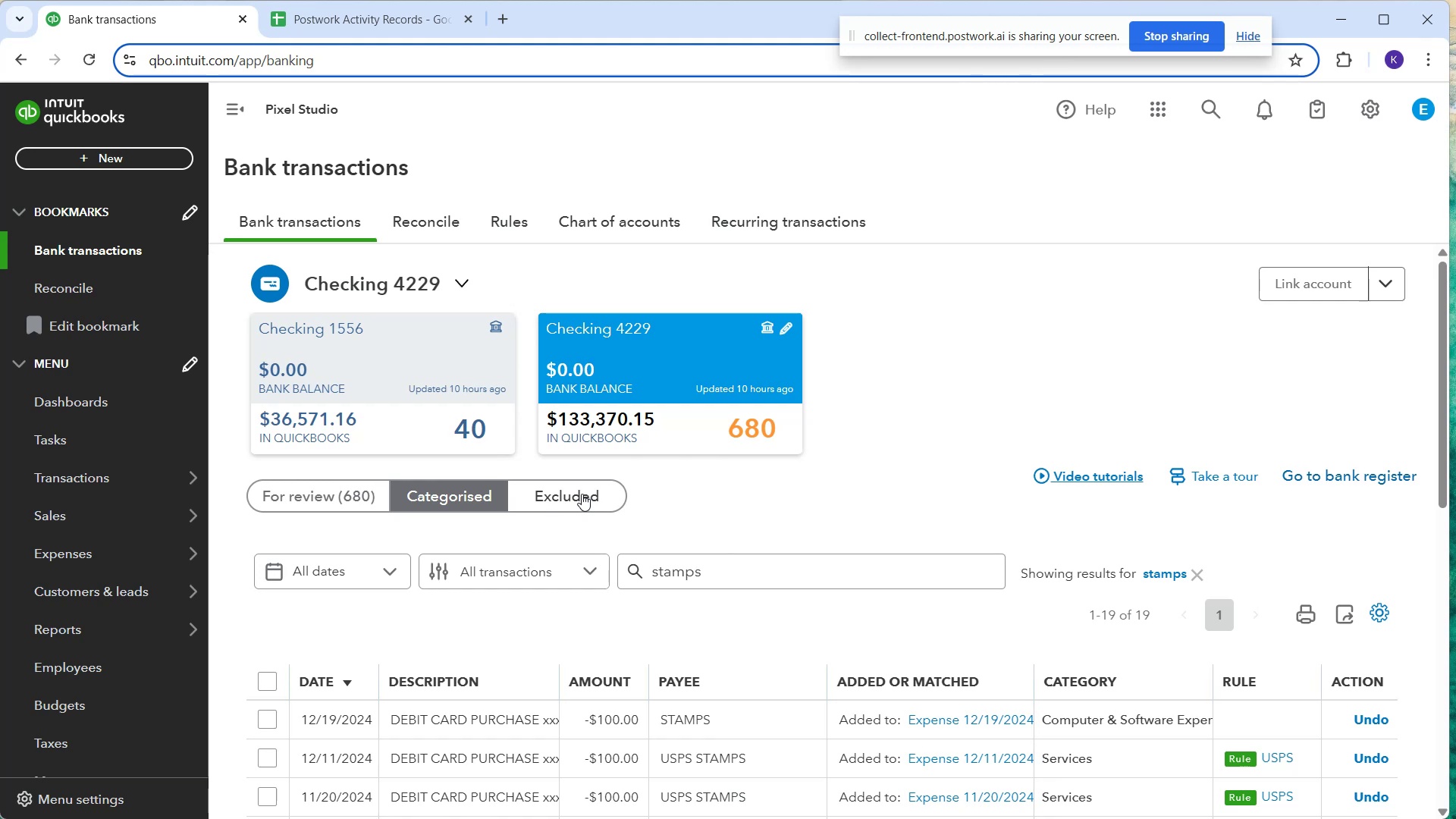 
left_click([358, 495])
 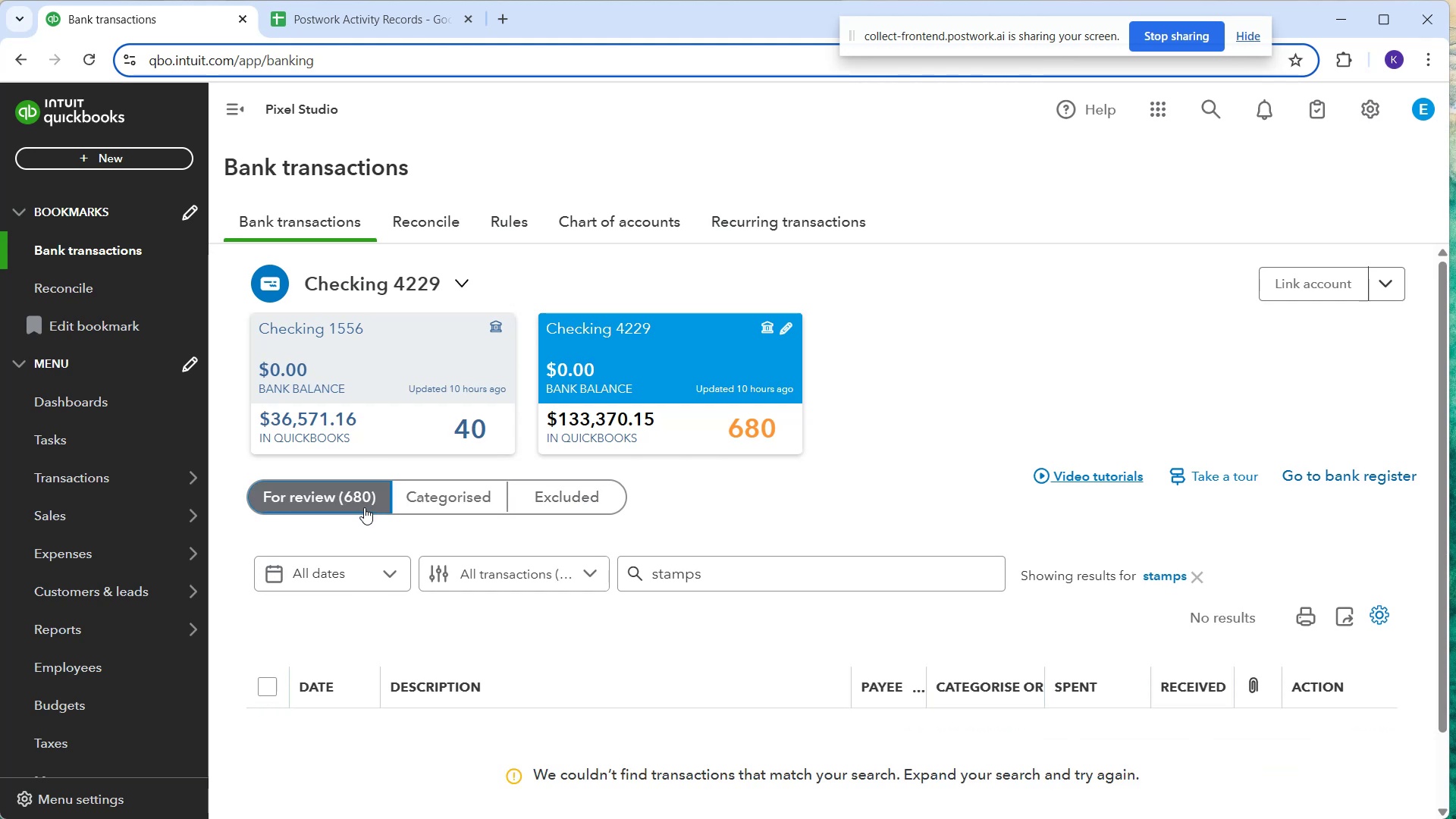 
scroll: coordinate [791, 465], scroll_direction: up, amount: 4.0
 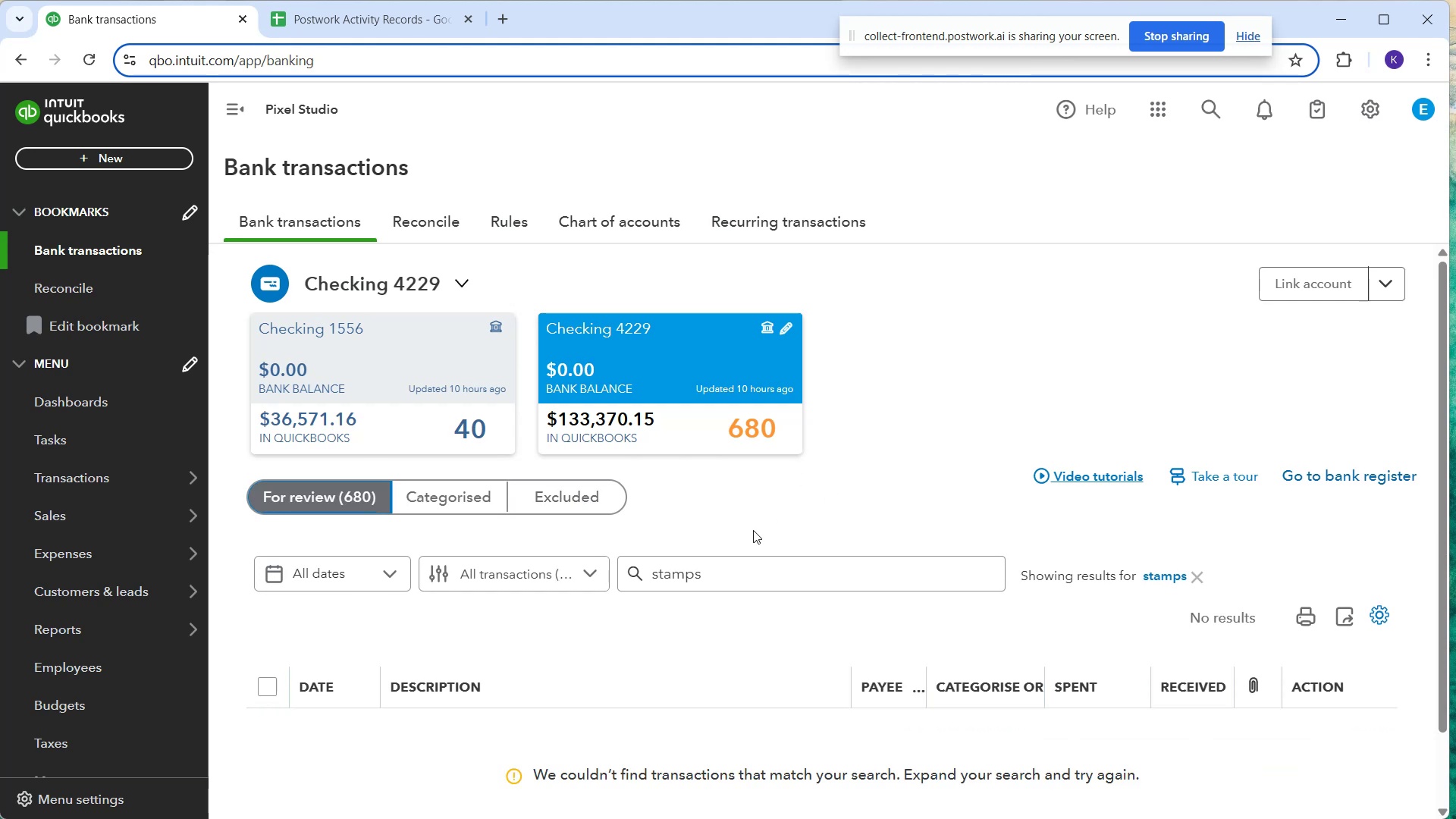 
scroll: coordinate [714, 566], scroll_direction: down, amount: 2.0
 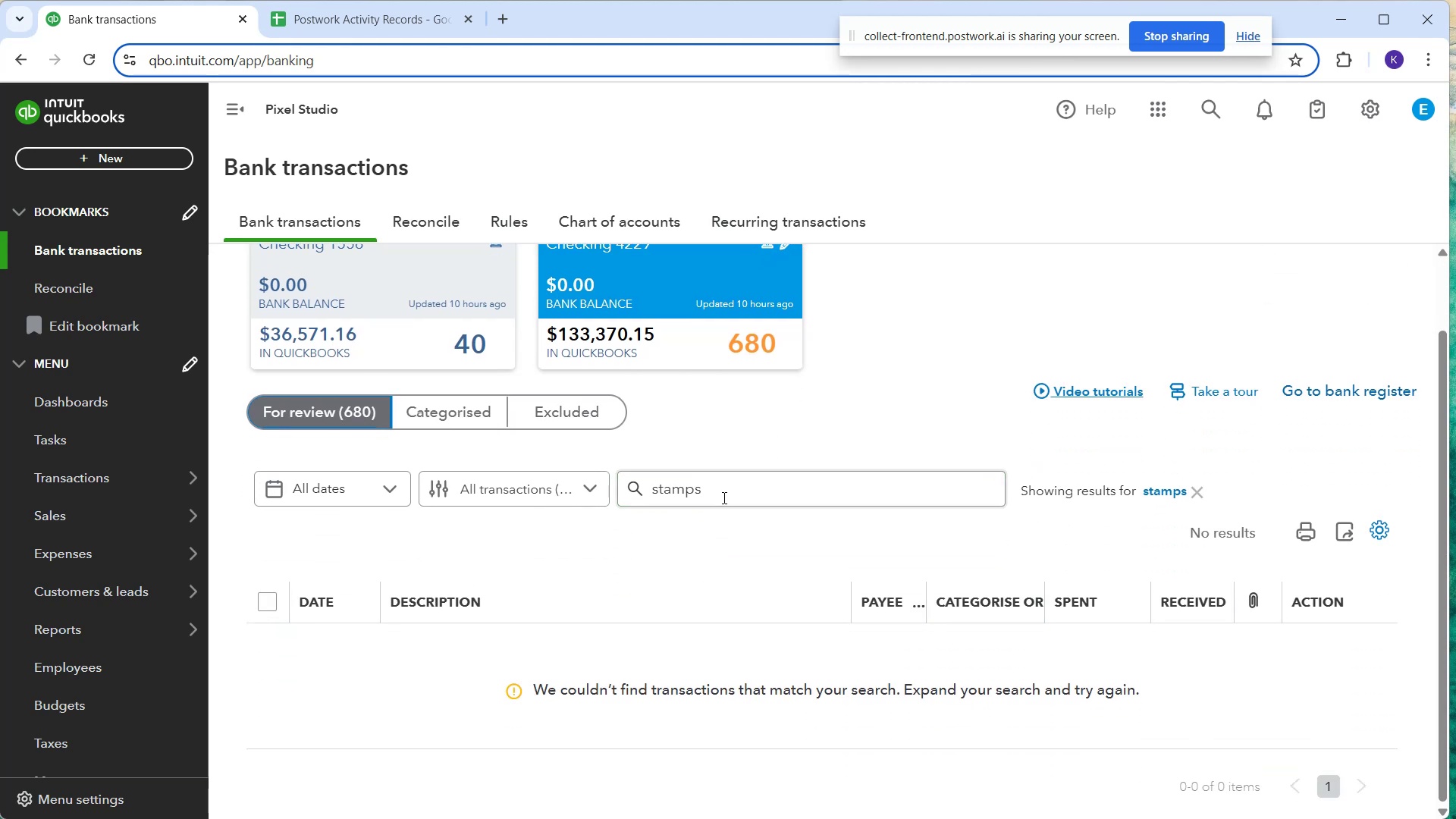 
left_click_drag(start_coordinate=[689, 494], to_coordinate=[633, 493])
 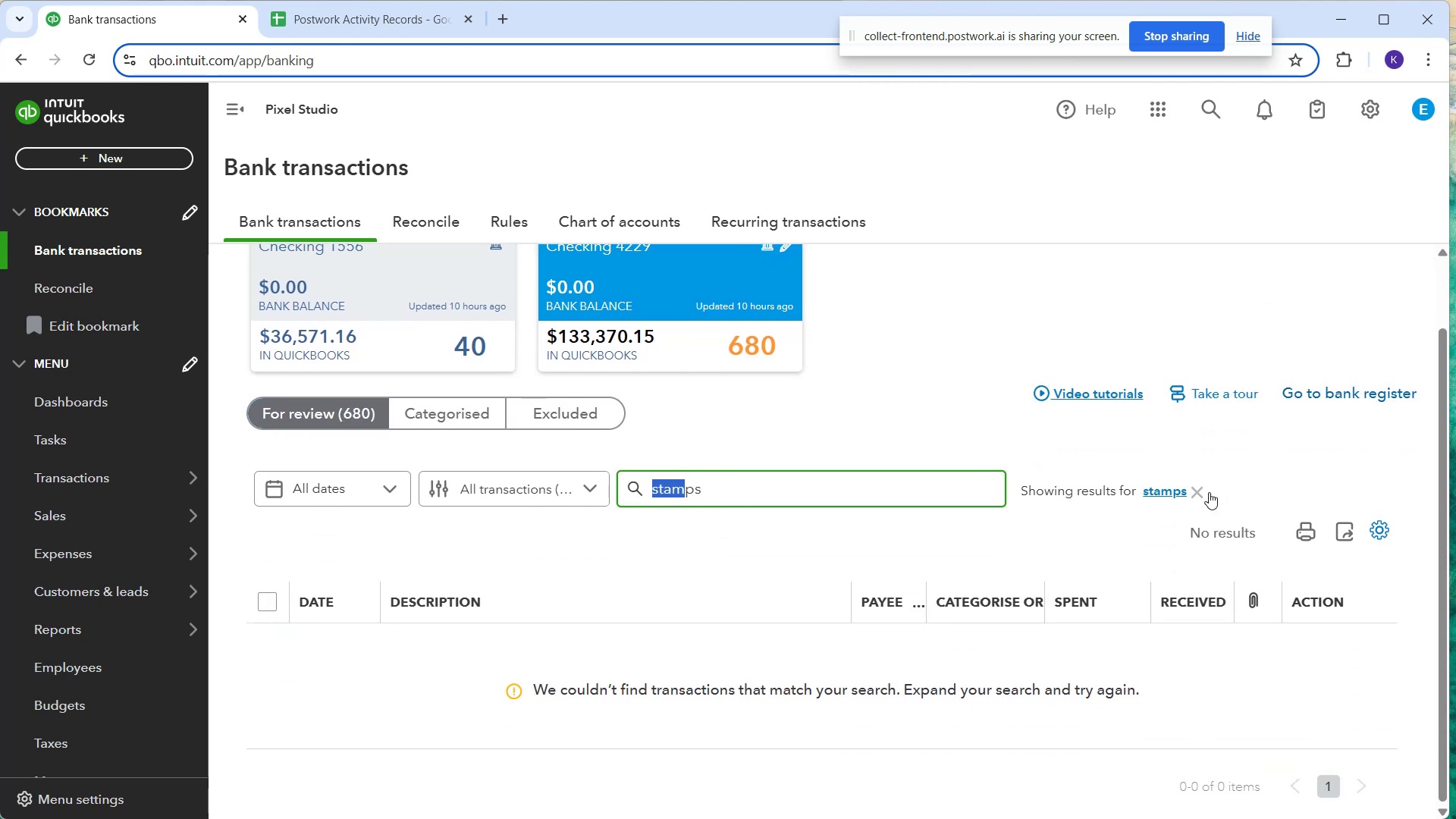 
left_click([1188, 499])
 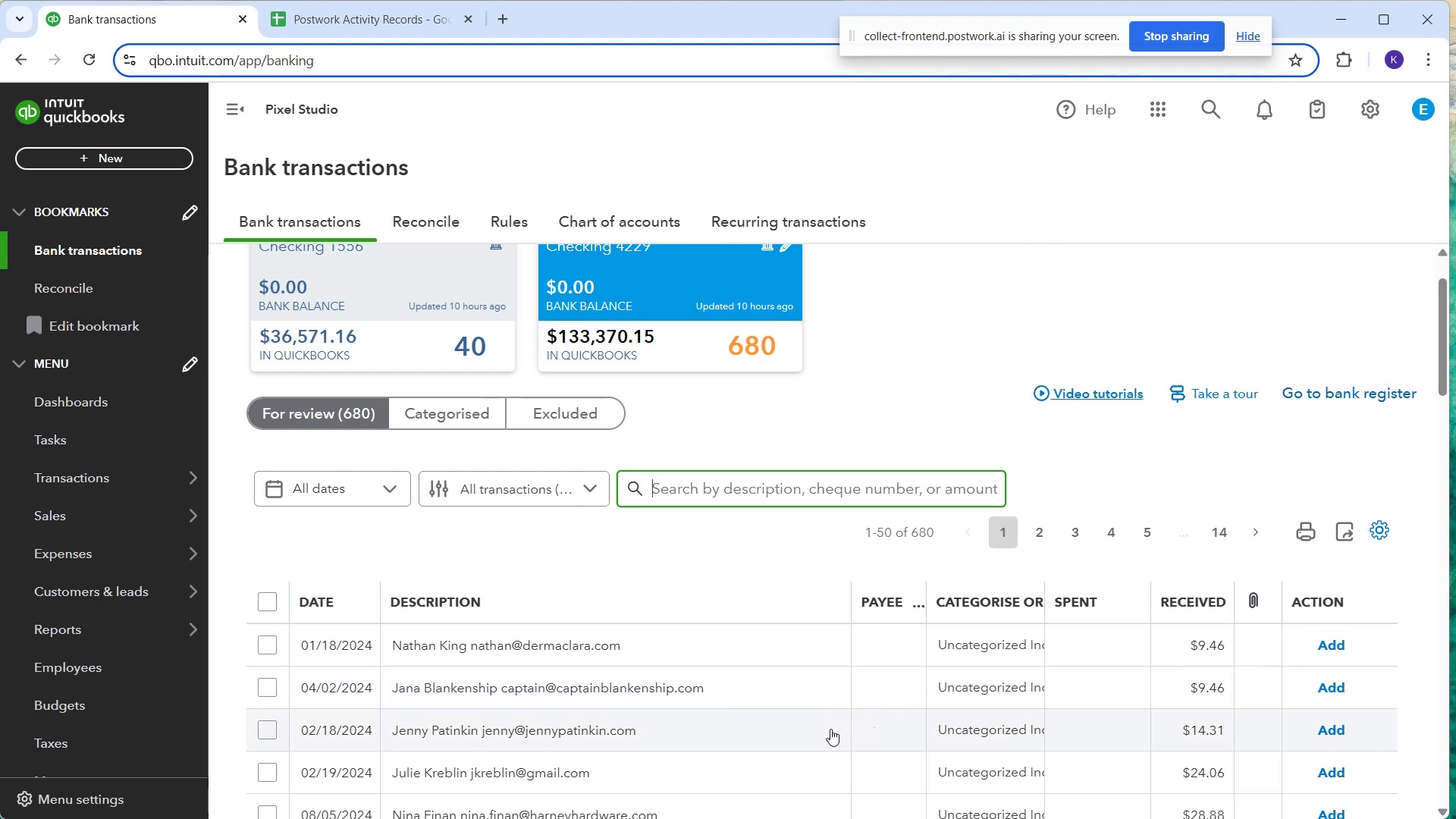 
wait(51.82)
 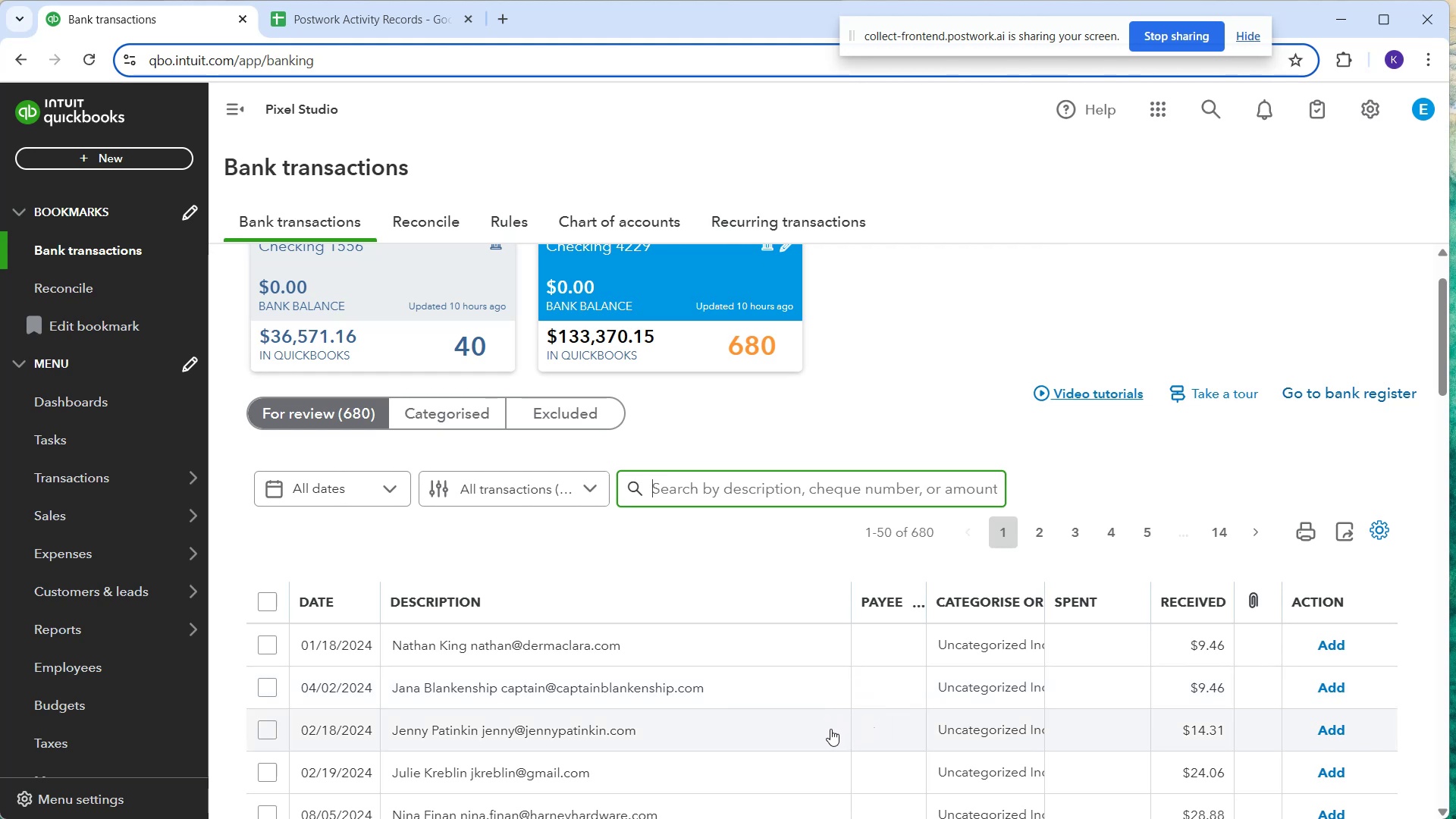 
scroll: coordinate [757, 601], scroll_direction: down, amount: 3.0
 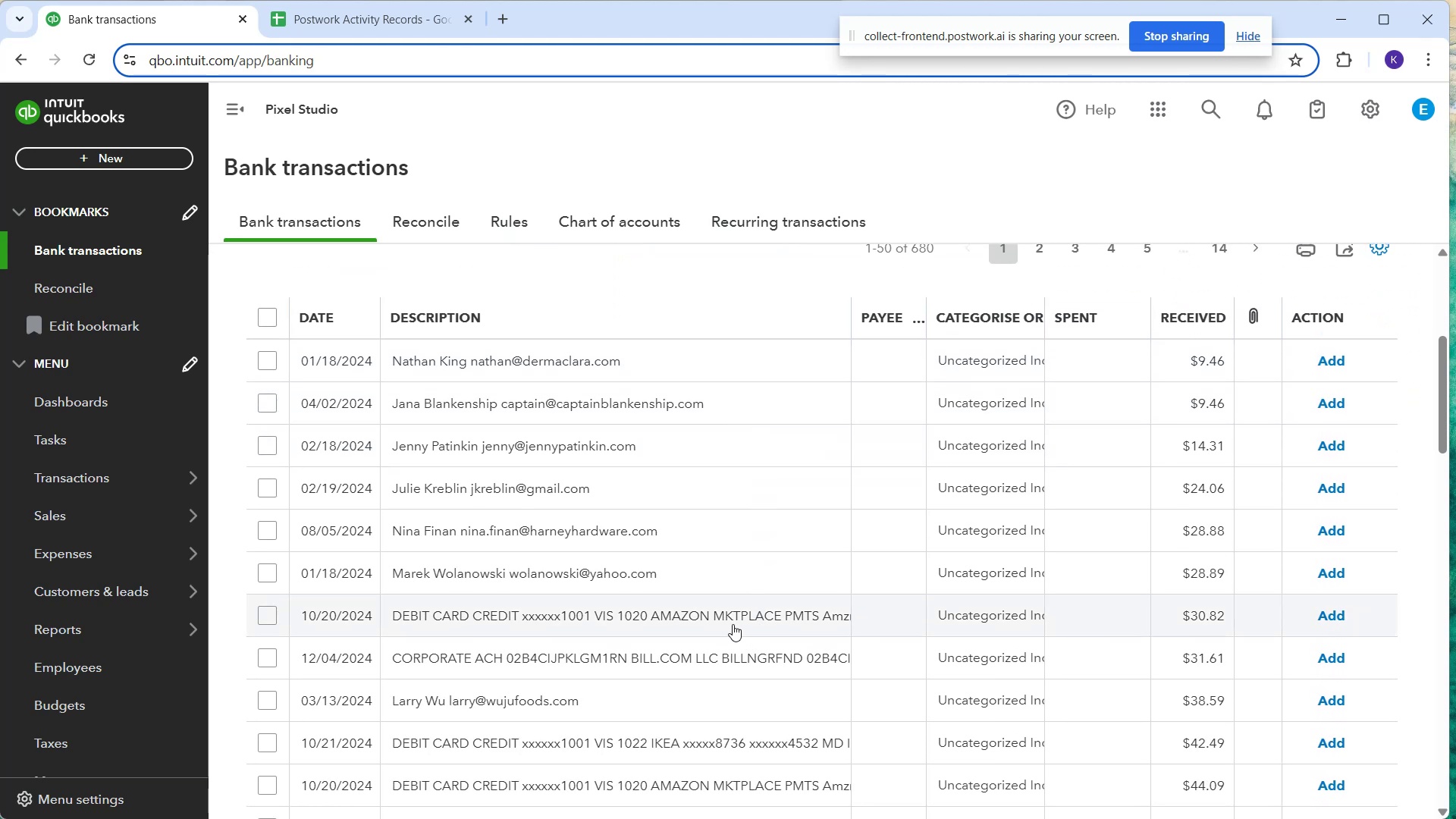 
left_click([732, 624])
 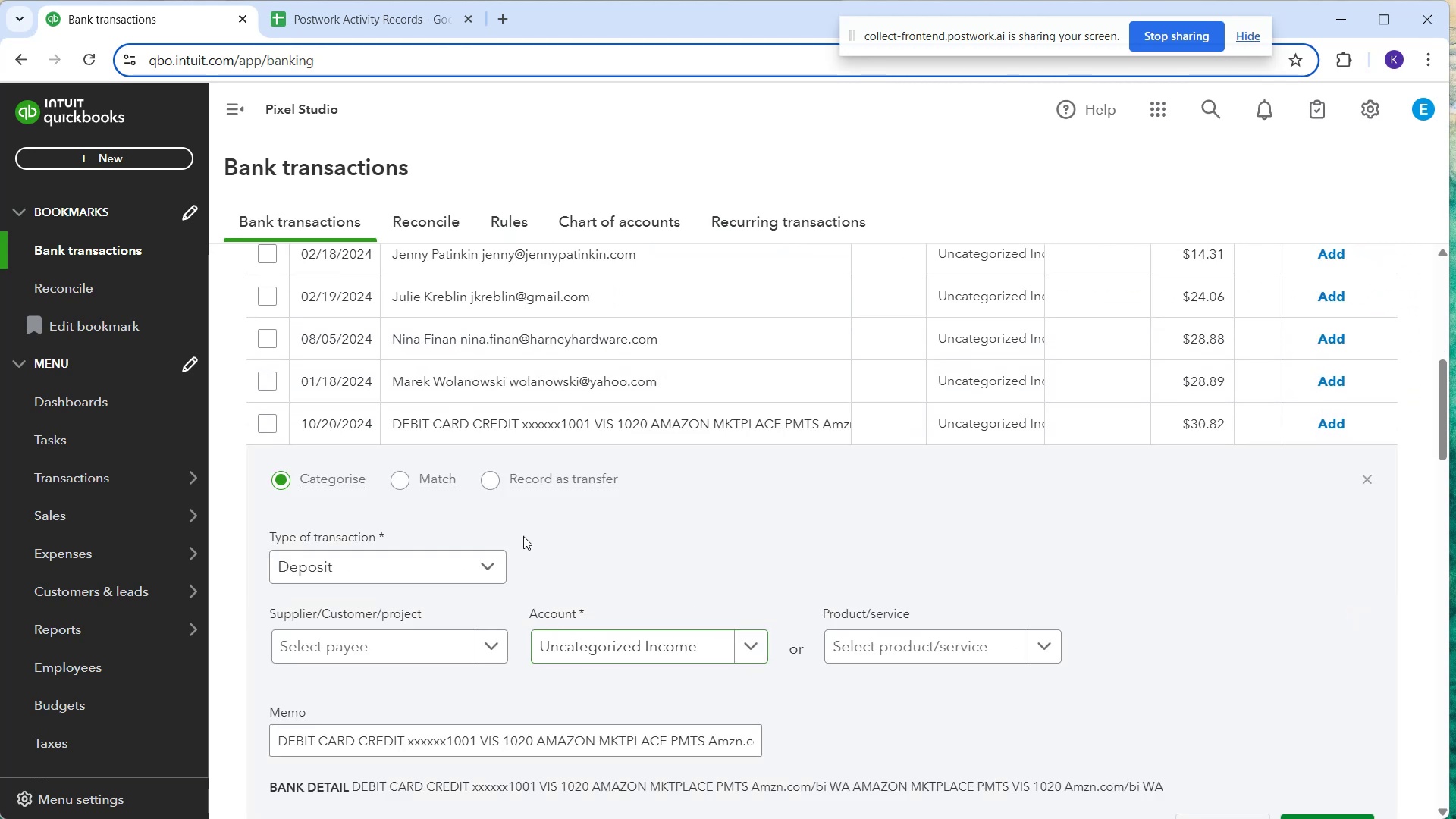 
left_click([433, 654])
 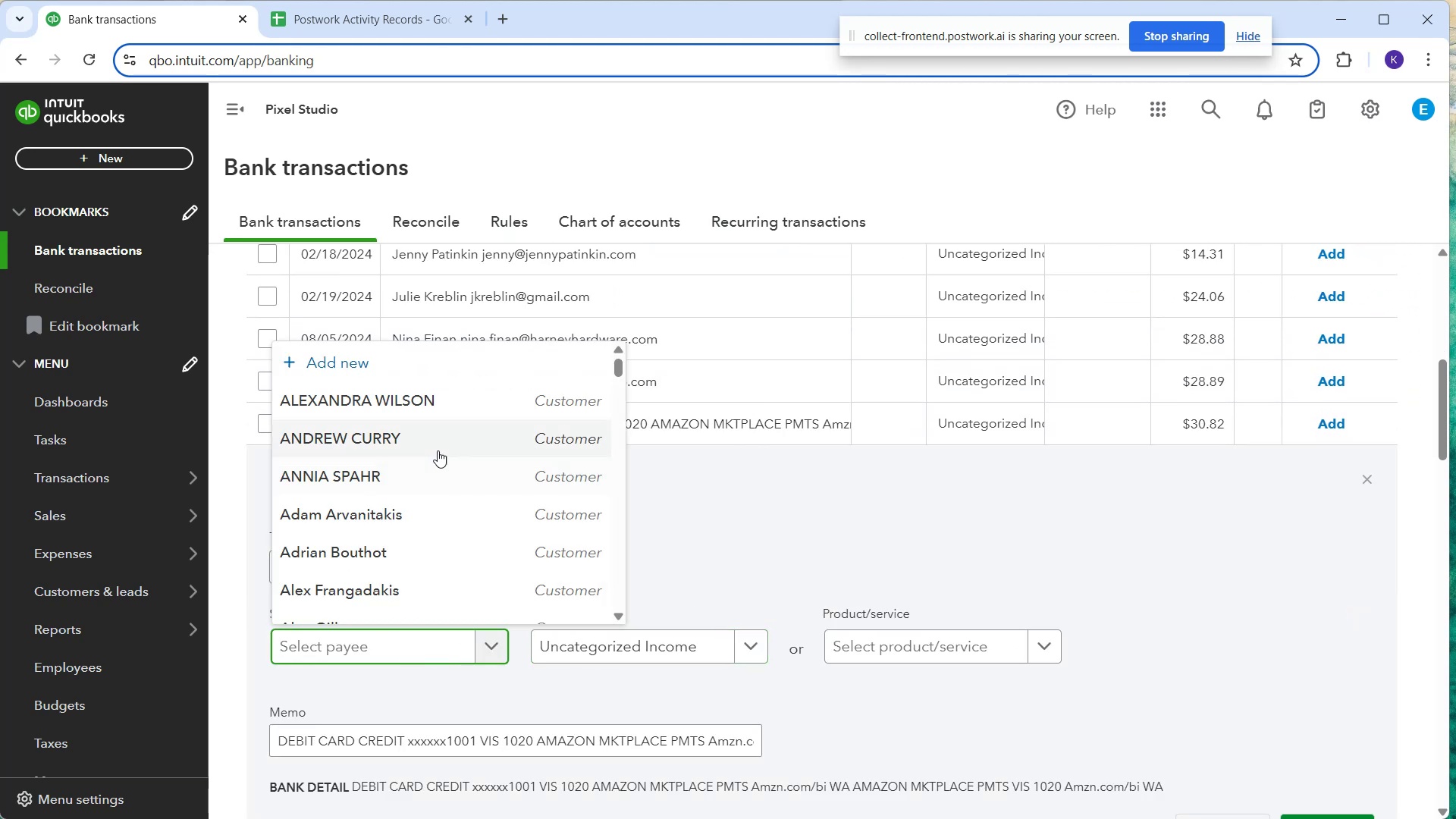 
scroll: coordinate [472, 529], scroll_direction: down, amount: 5.0
 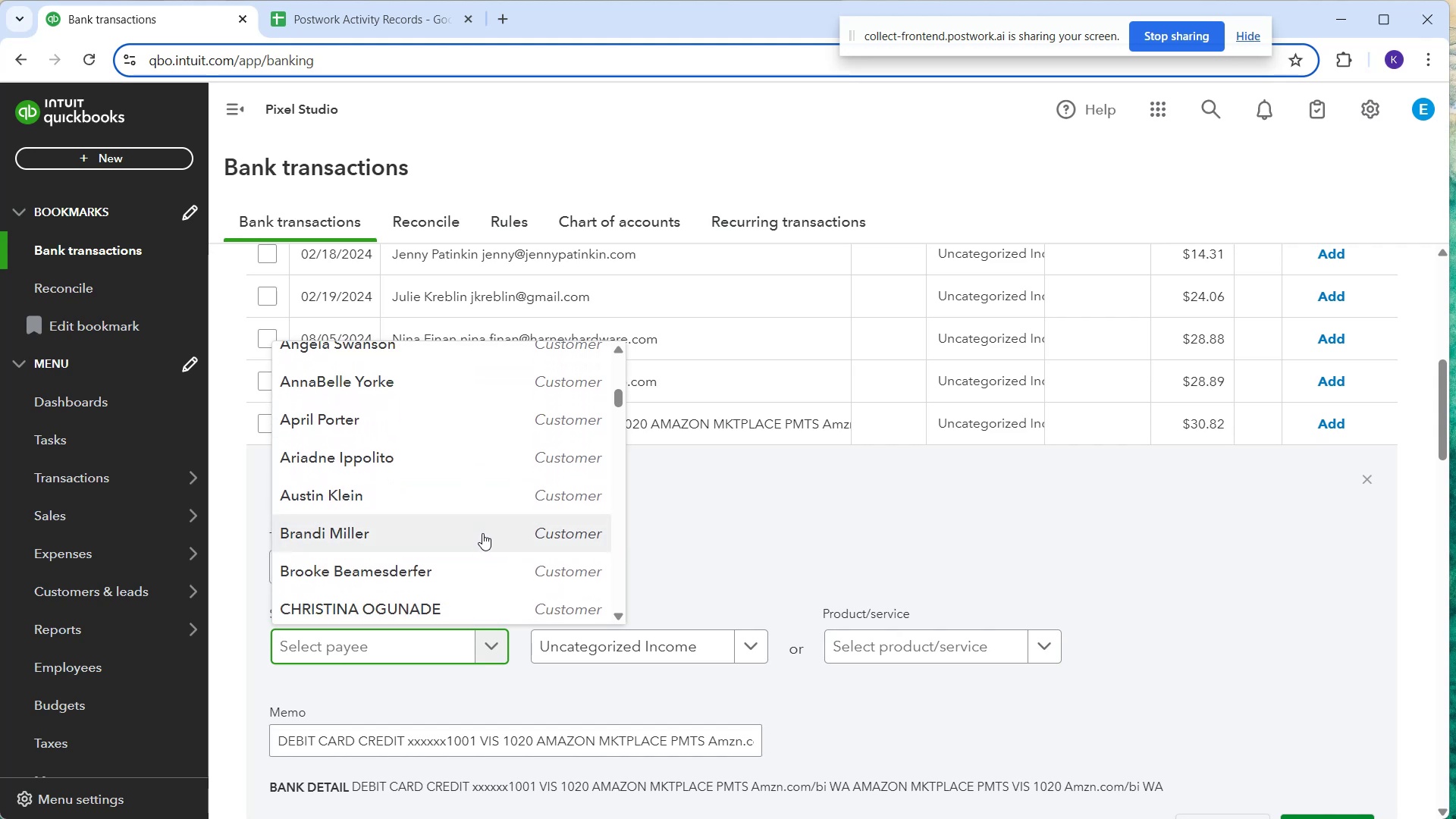 
type(amaz)
 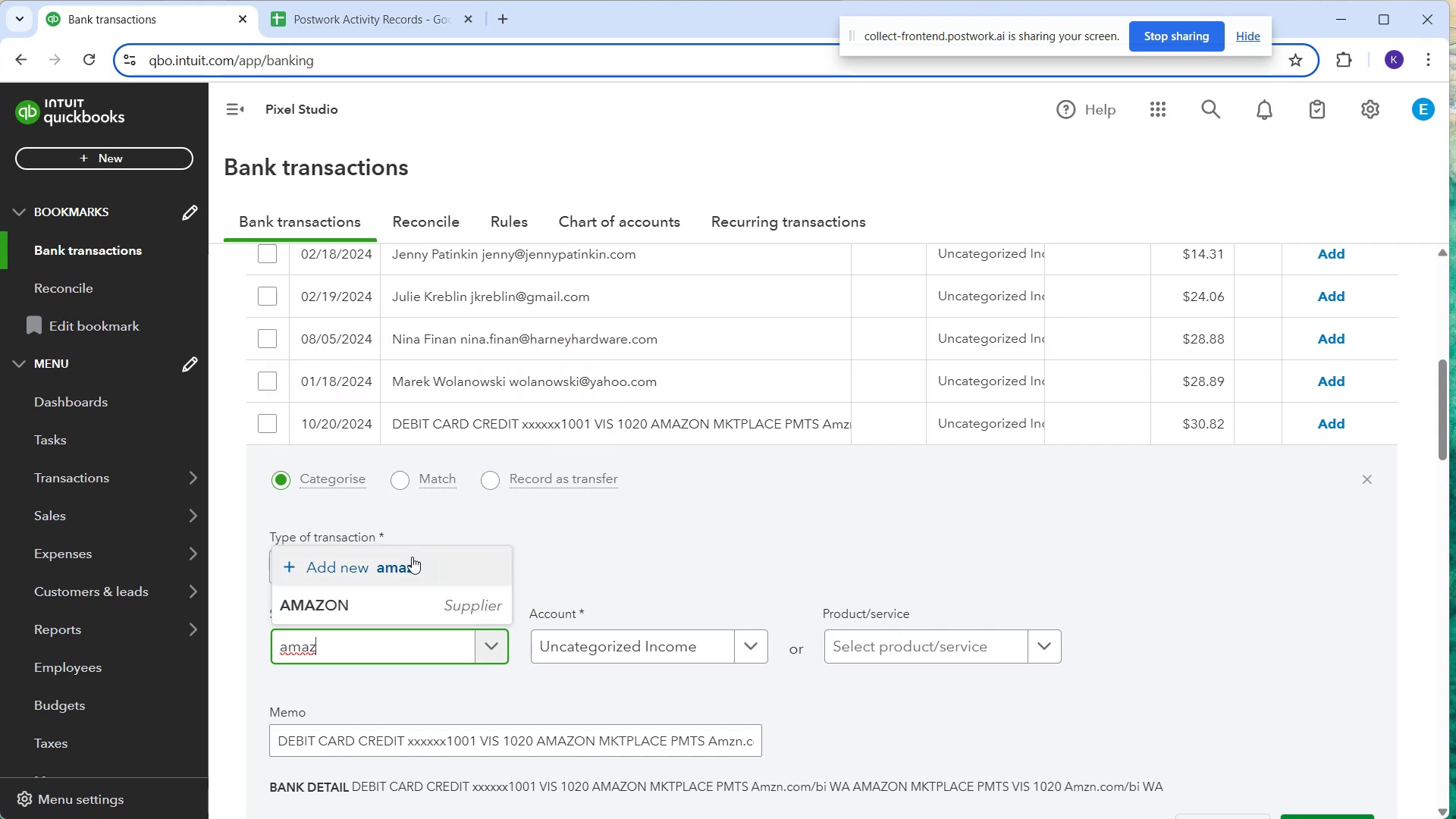 
left_click([415, 604])
 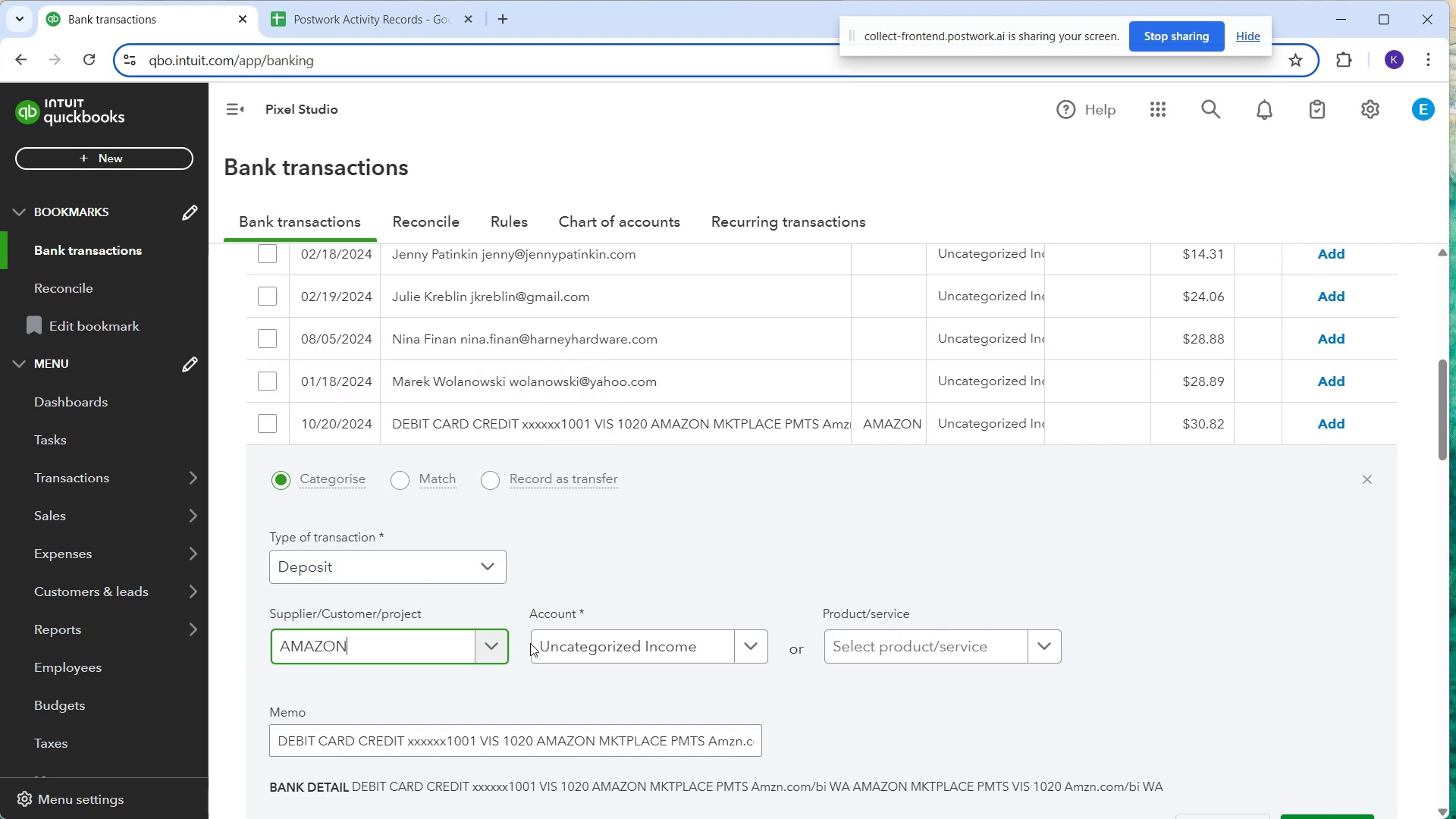 
left_click([535, 642])
 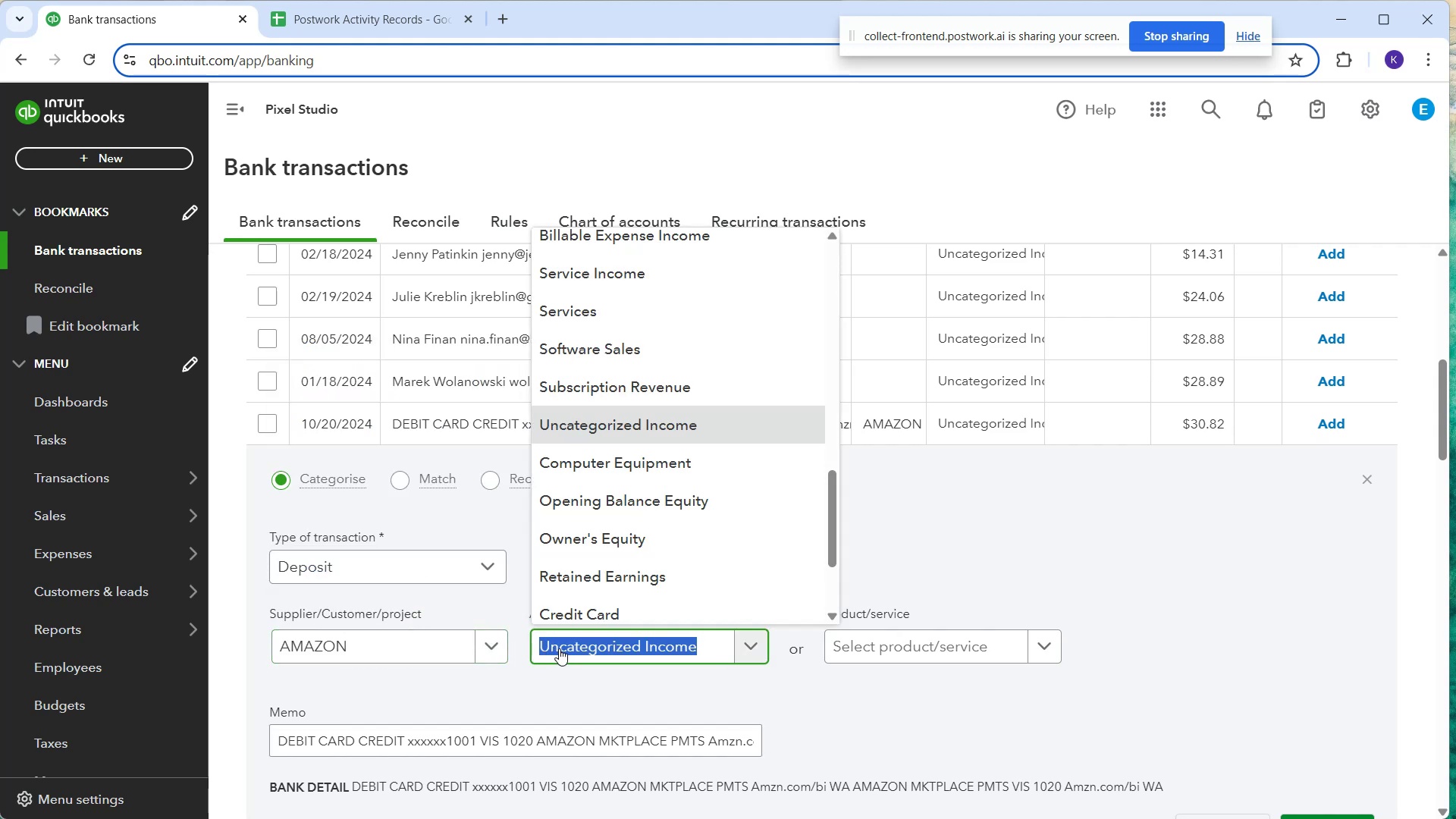 
key(S)
 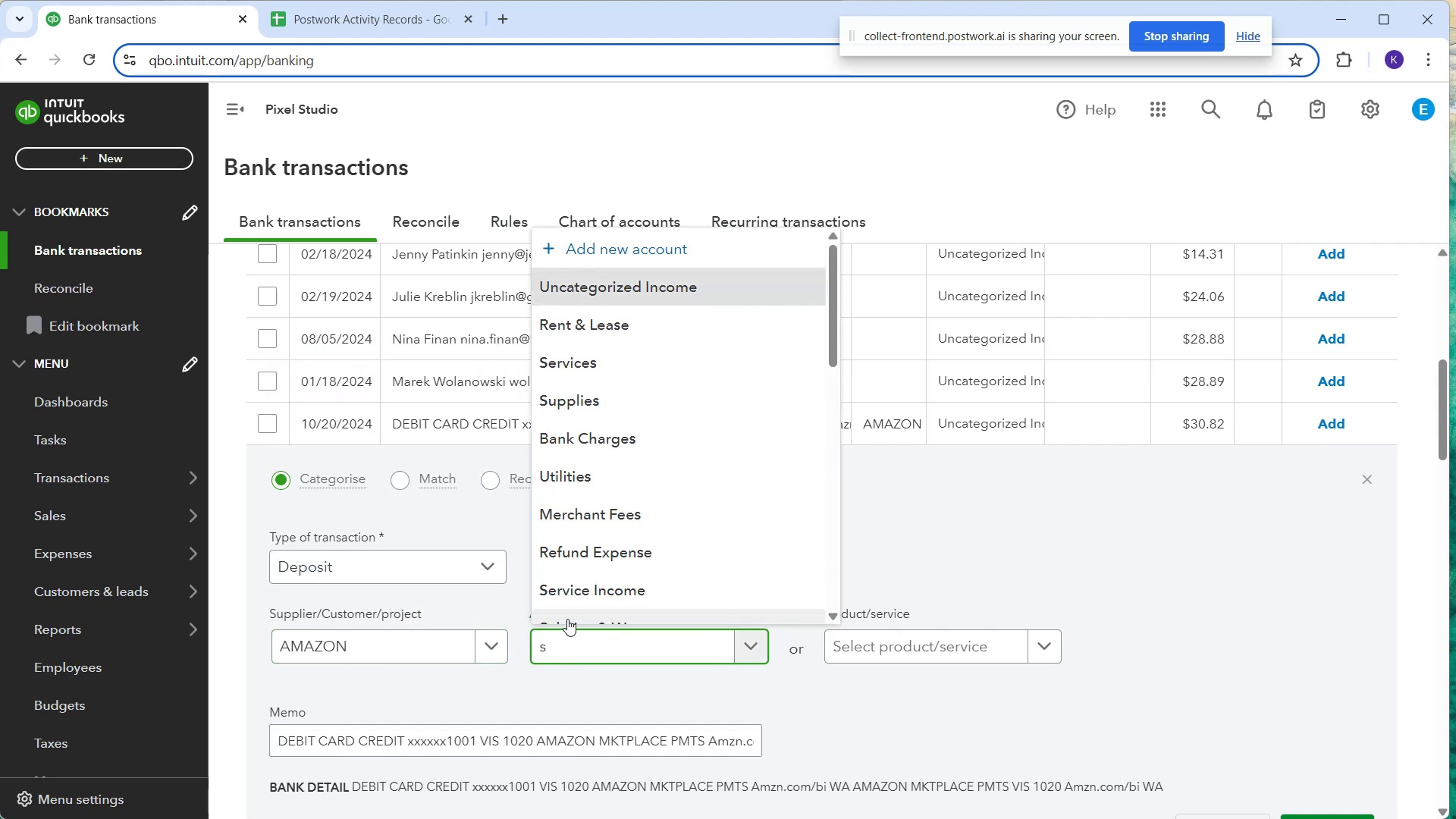 
key(Backspace)
 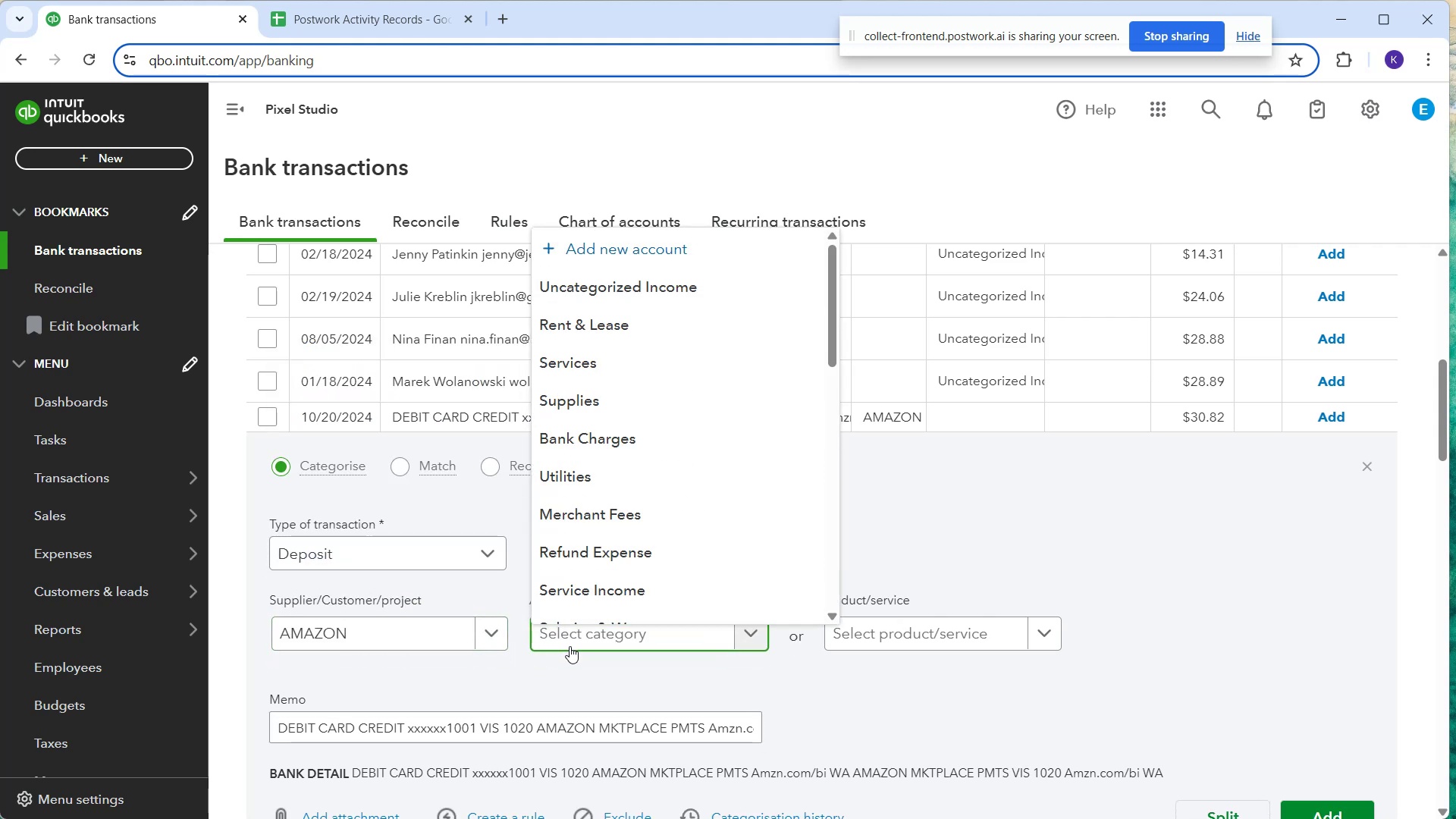 
key(O)
 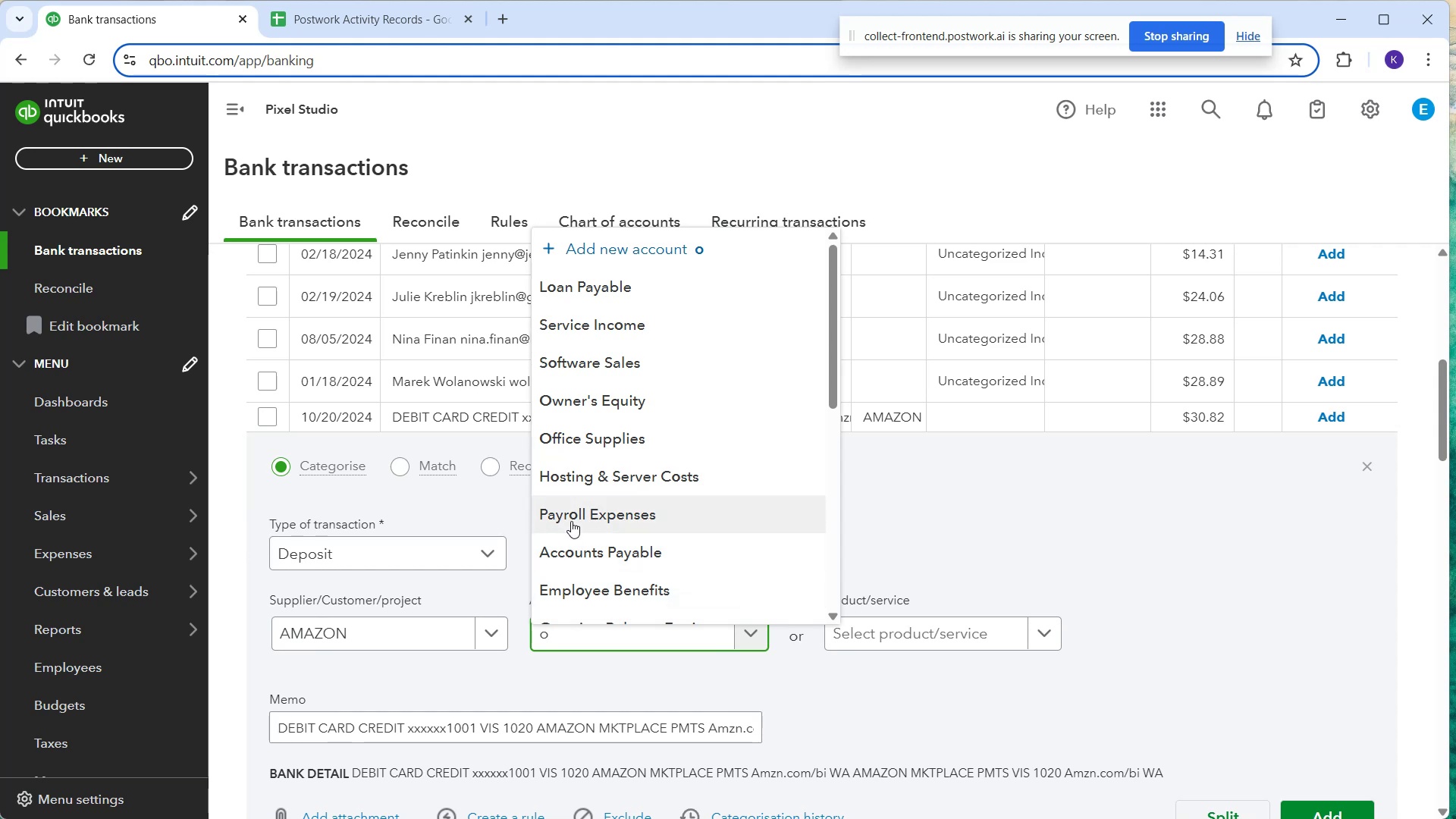 
left_click([569, 449])
 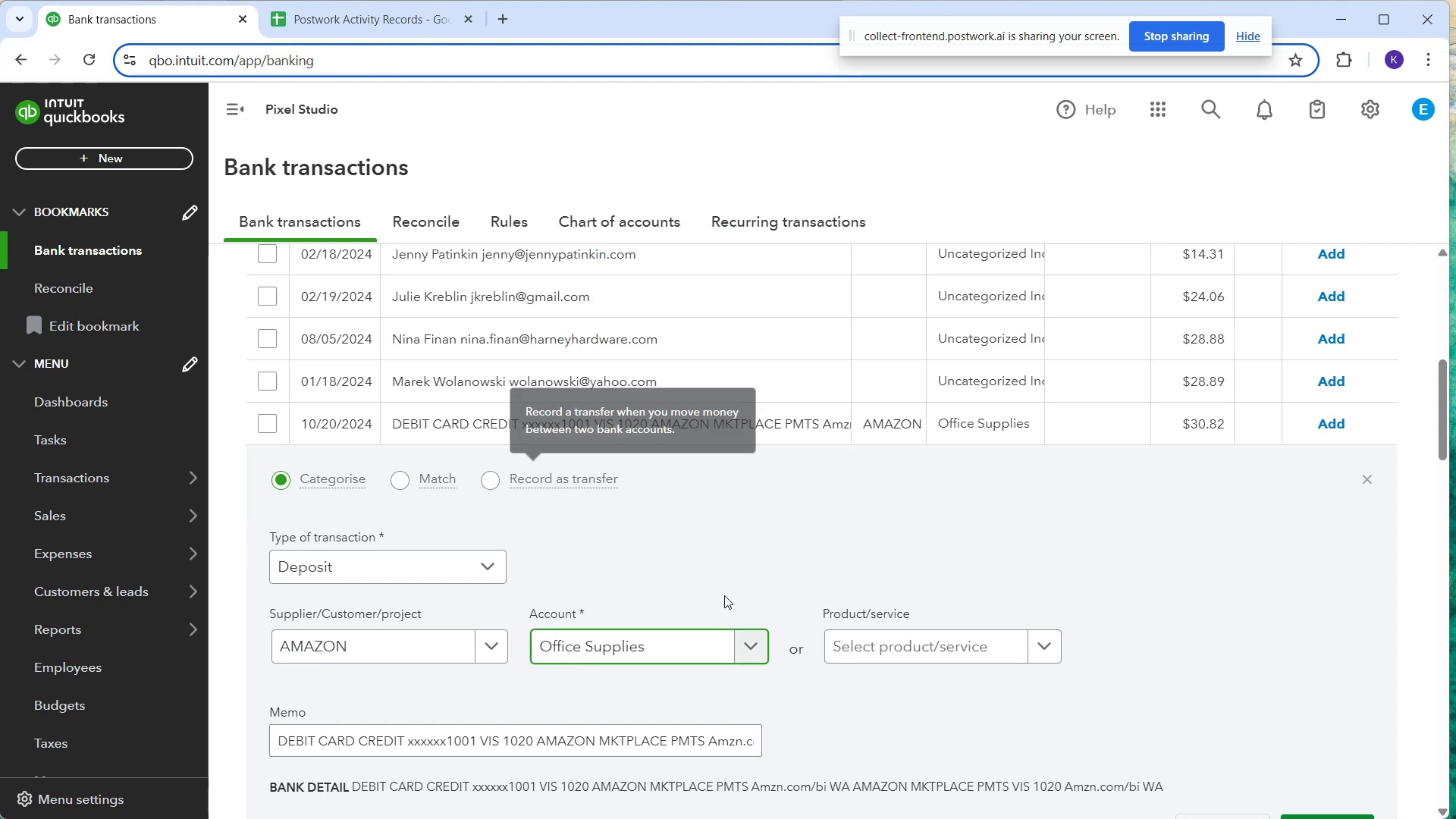 
scroll: coordinate [1023, 658], scroll_direction: down, amount: 2.0
 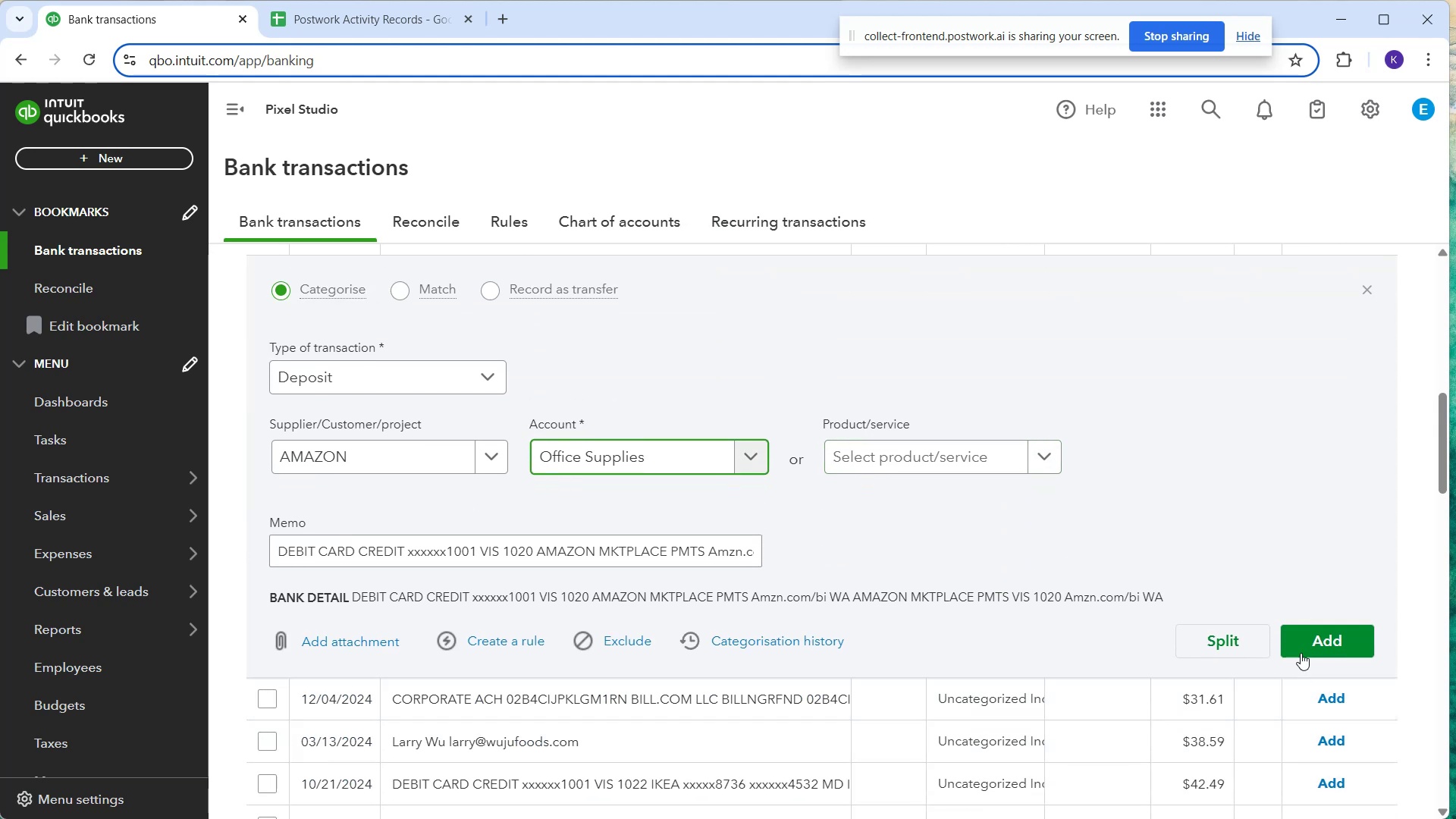 
left_click([1301, 648])
 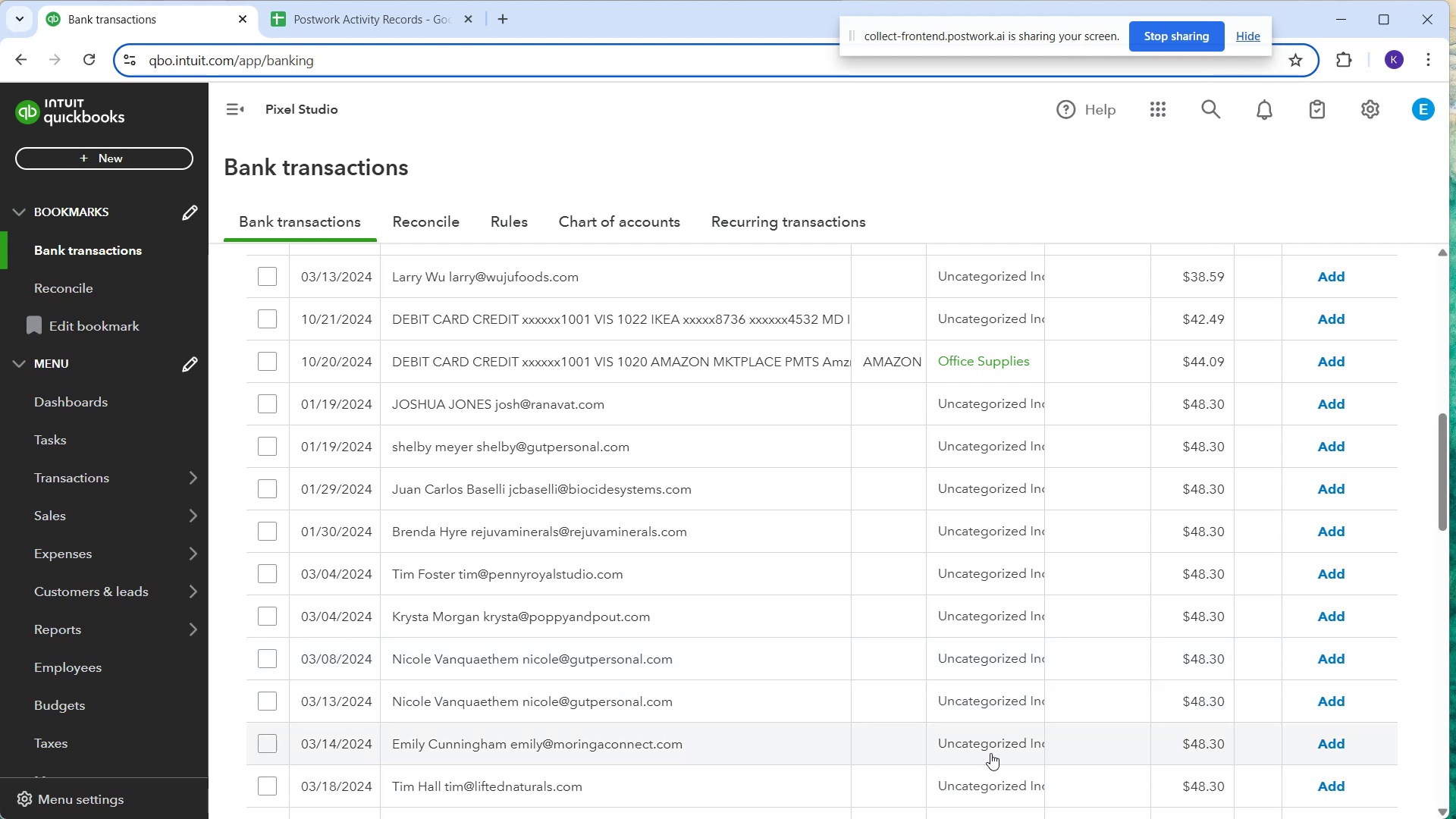 
wait(15.89)
 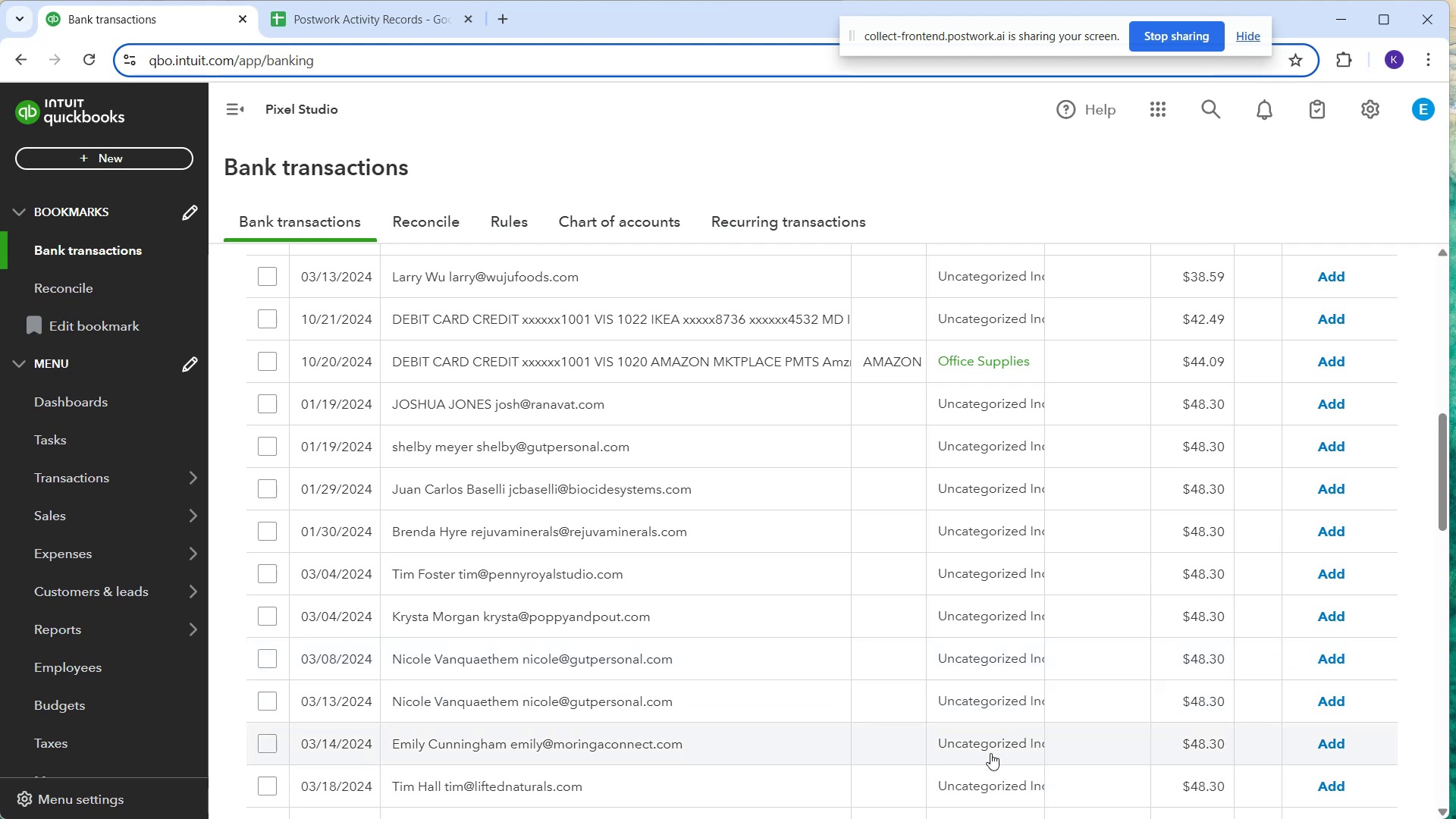 
scroll: coordinate [808, 578], scroll_direction: down, amount: 3.0
 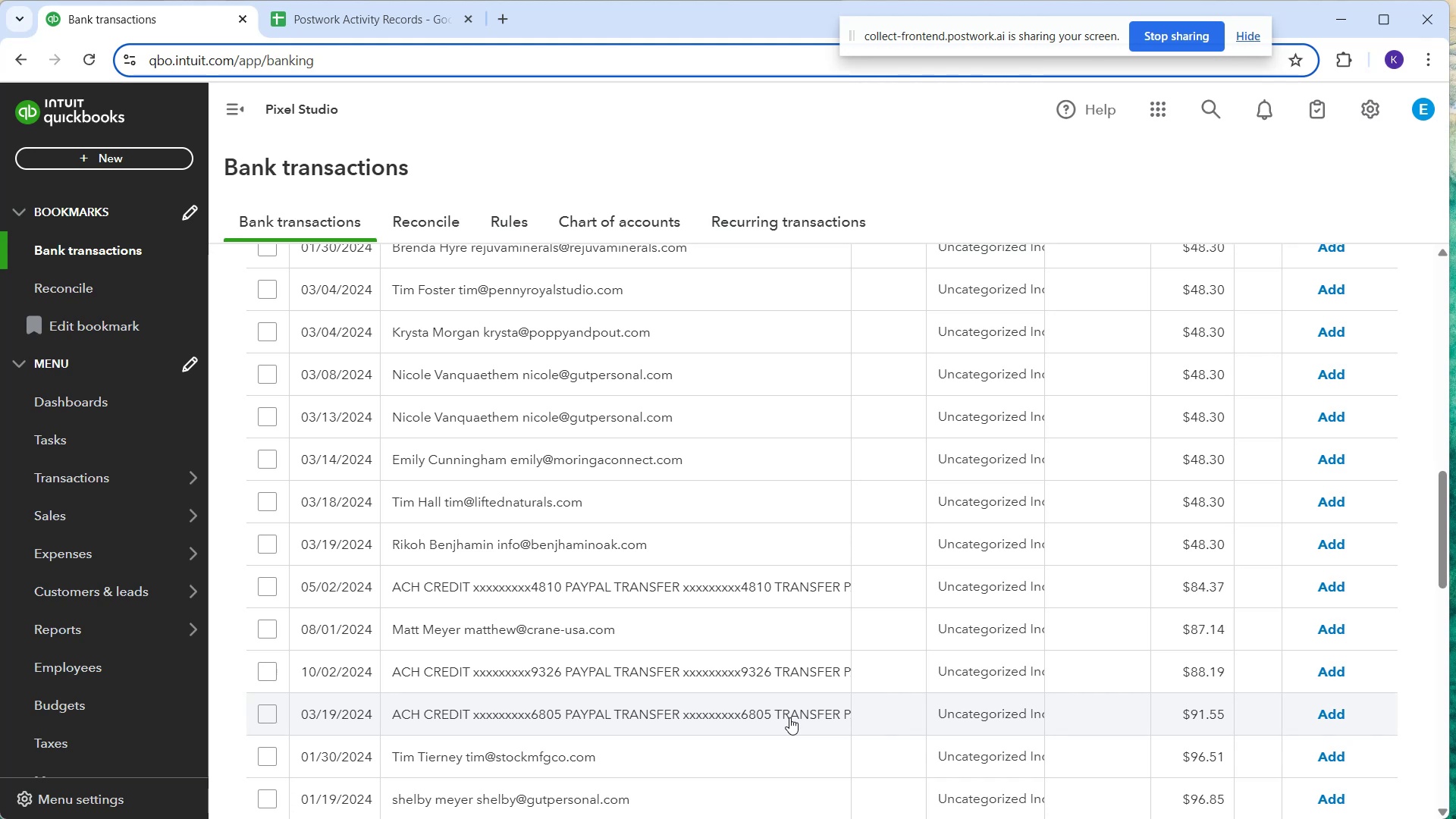 
wait(35.52)
 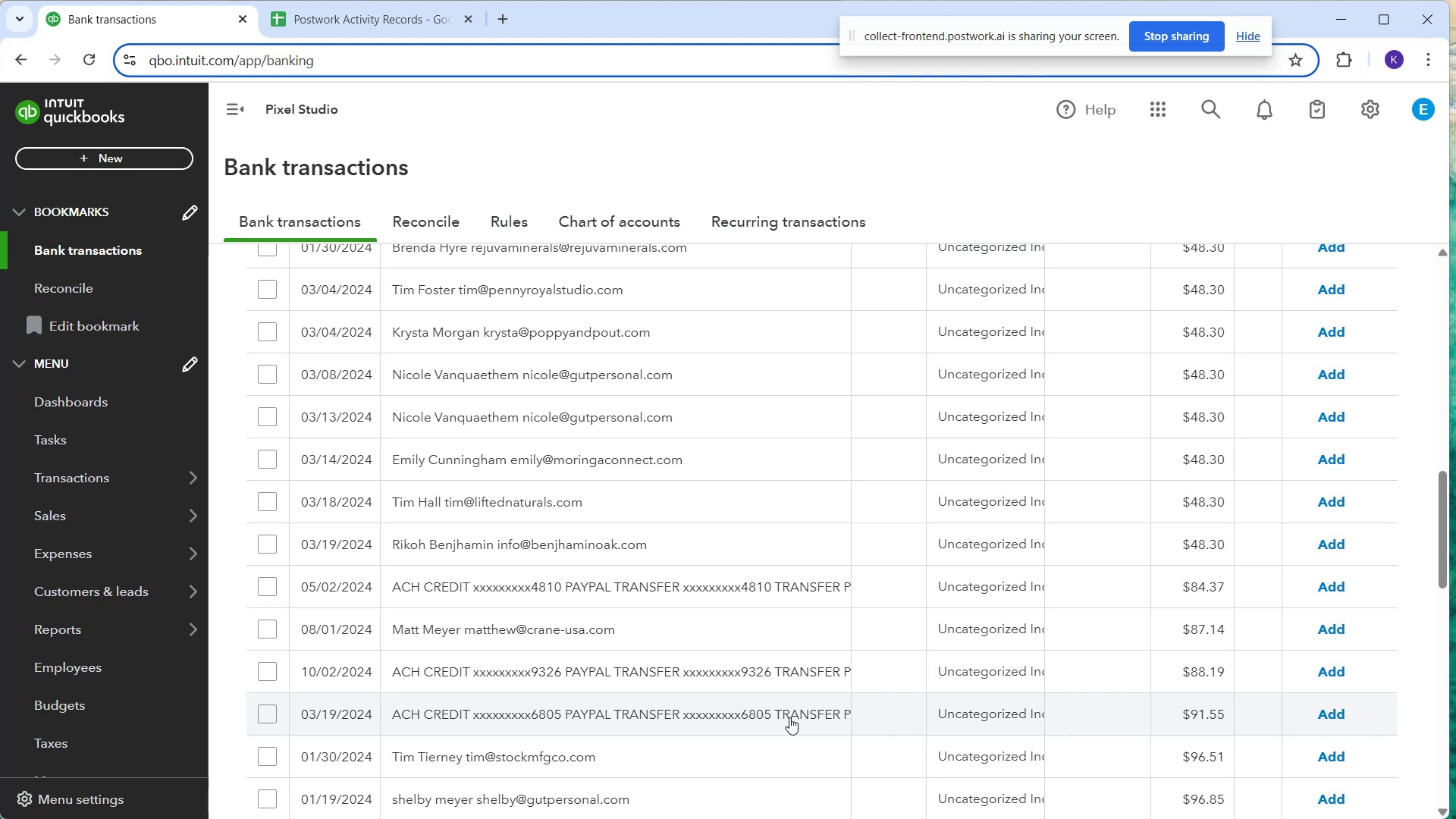 
scroll: coordinate [667, 700], scroll_direction: down, amount: 4.0
 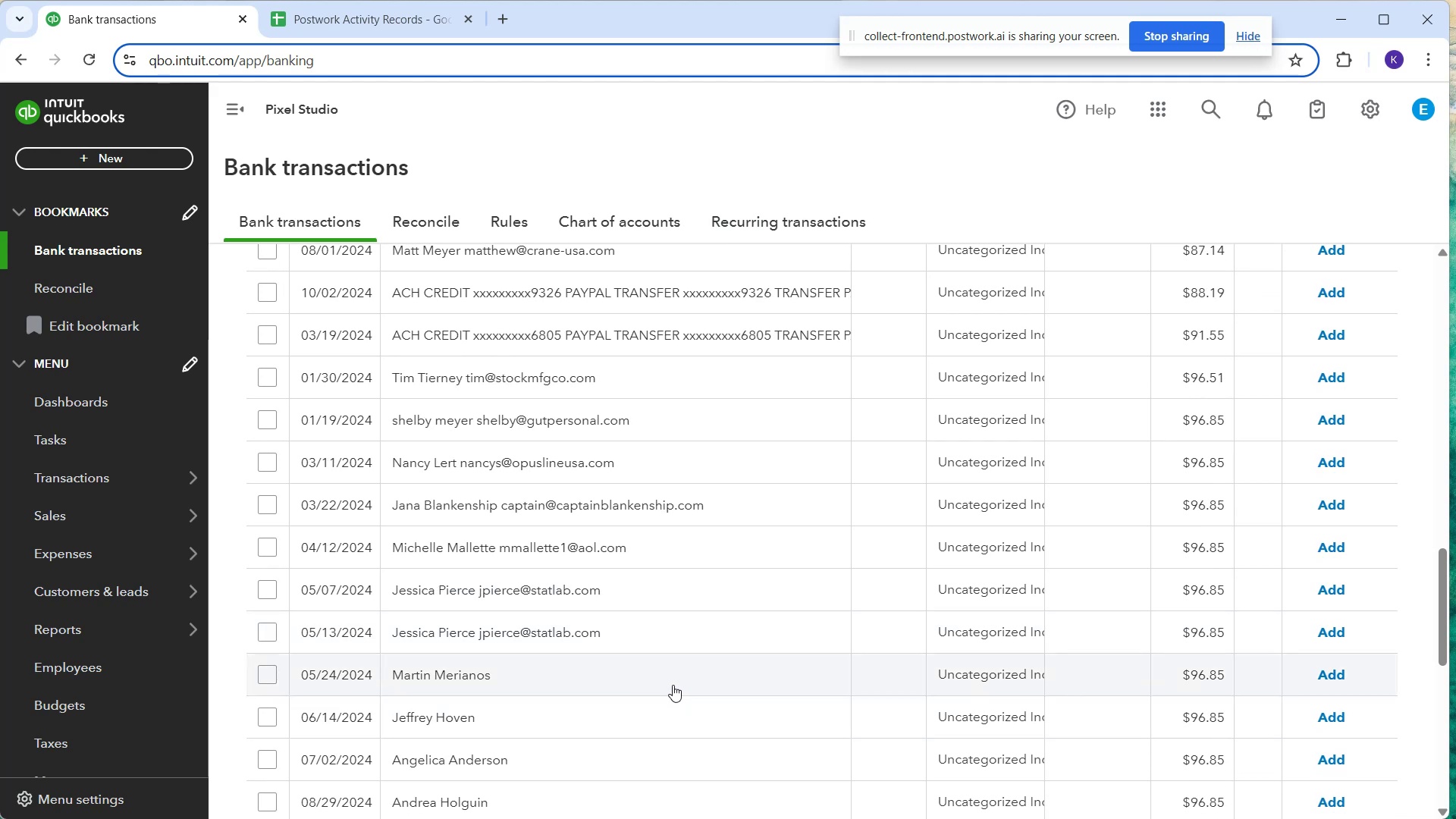 
left_click([673, 685])
 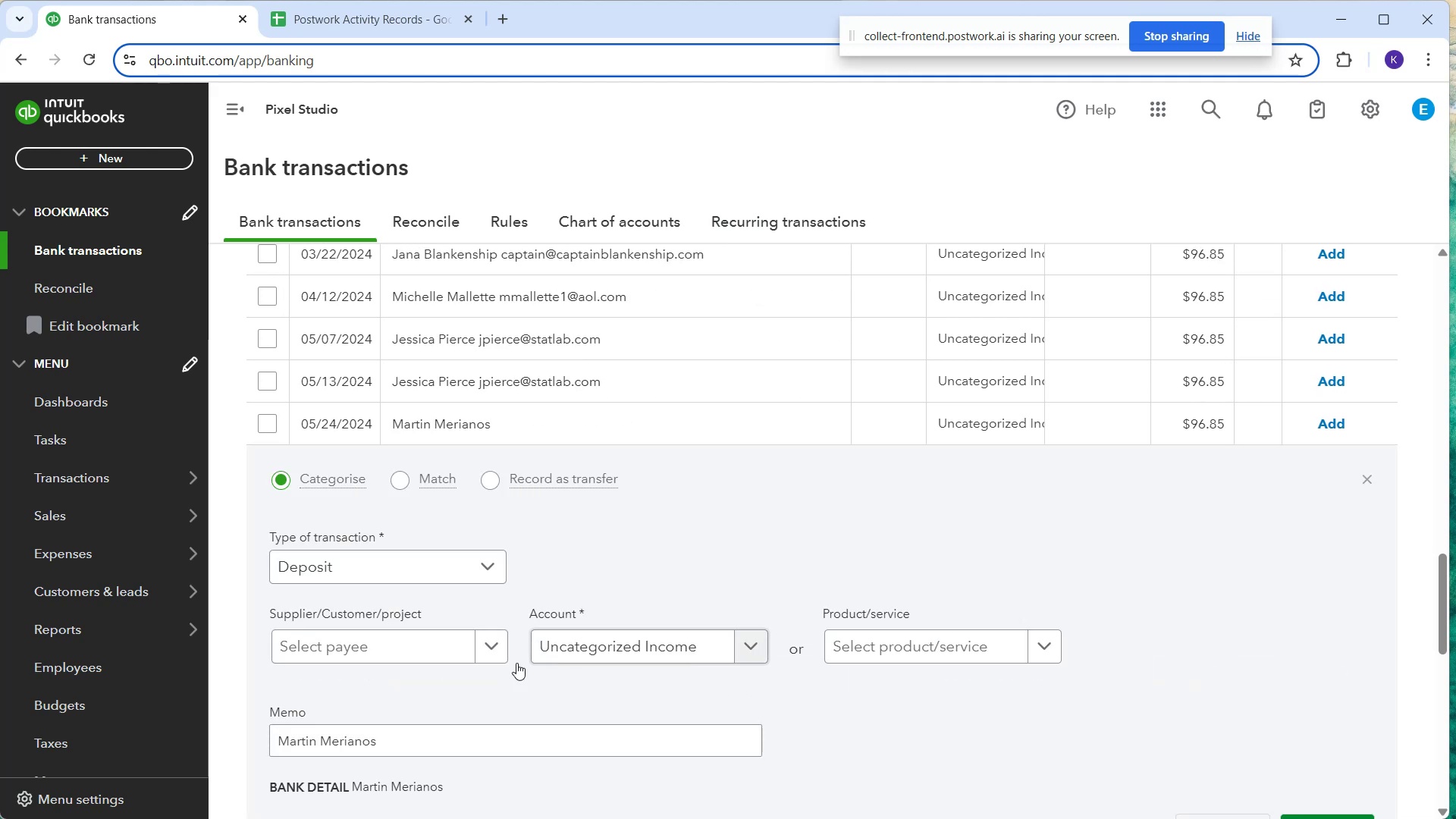 
left_click([406, 650])
 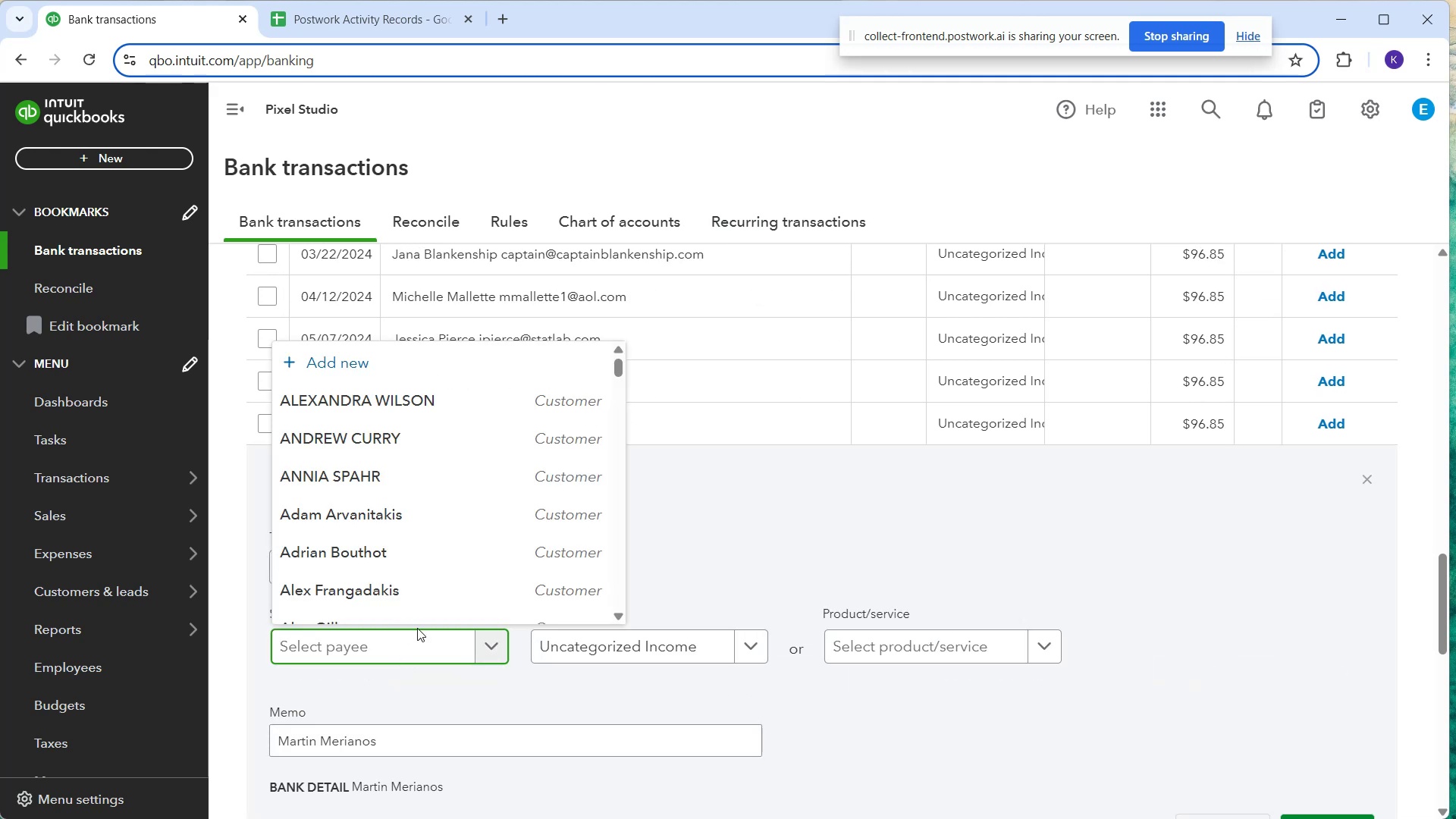 
type(MArtn )
key(Backspace)
type(==)
key(Backspace)
key(Backspace)
key(Backspace)
key(Backspace)
key(Backspace)
key(Backspace)
type(artn)
key(Backspace)
type(in Merianos)
 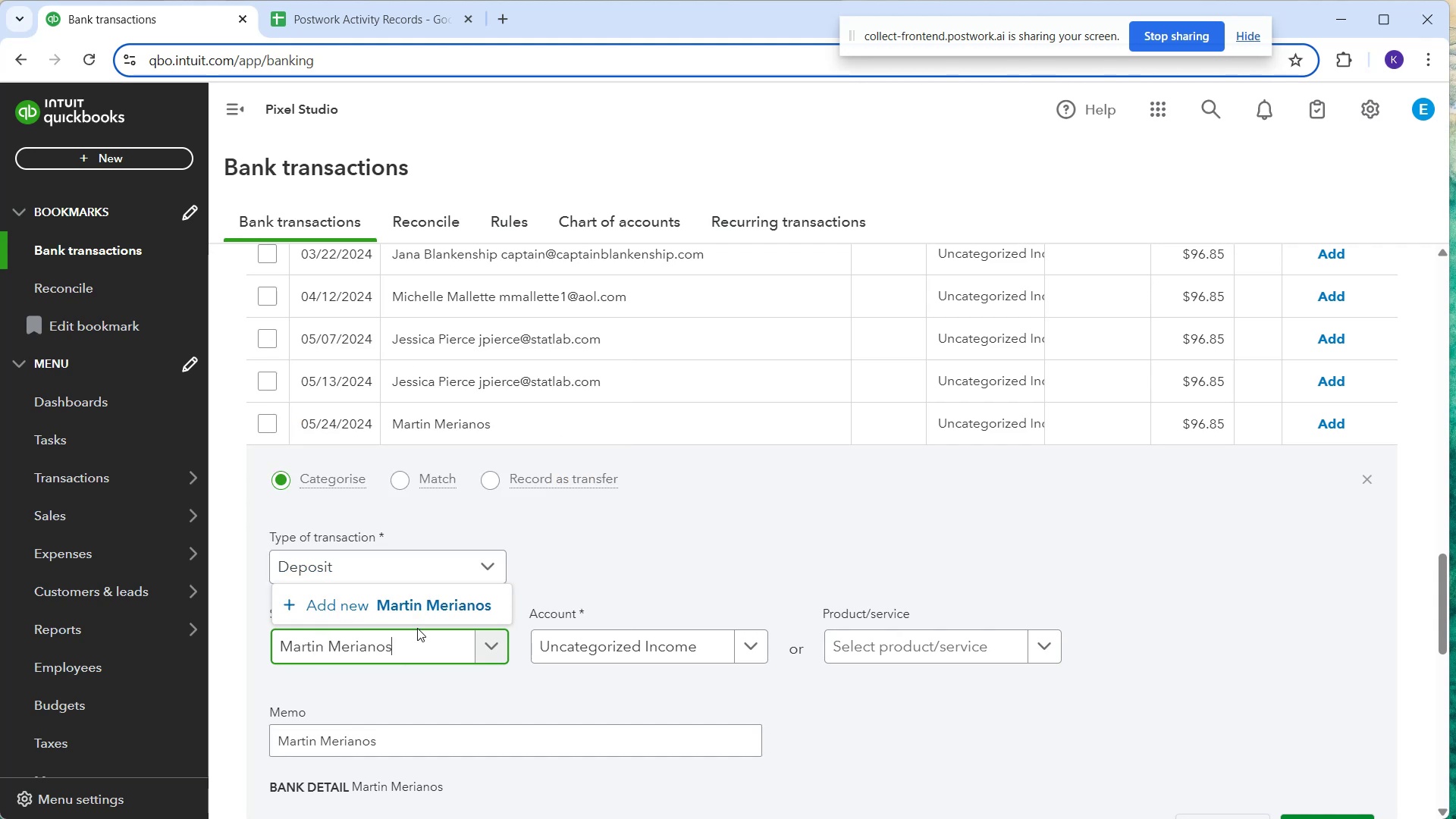 
wait(8.08)
 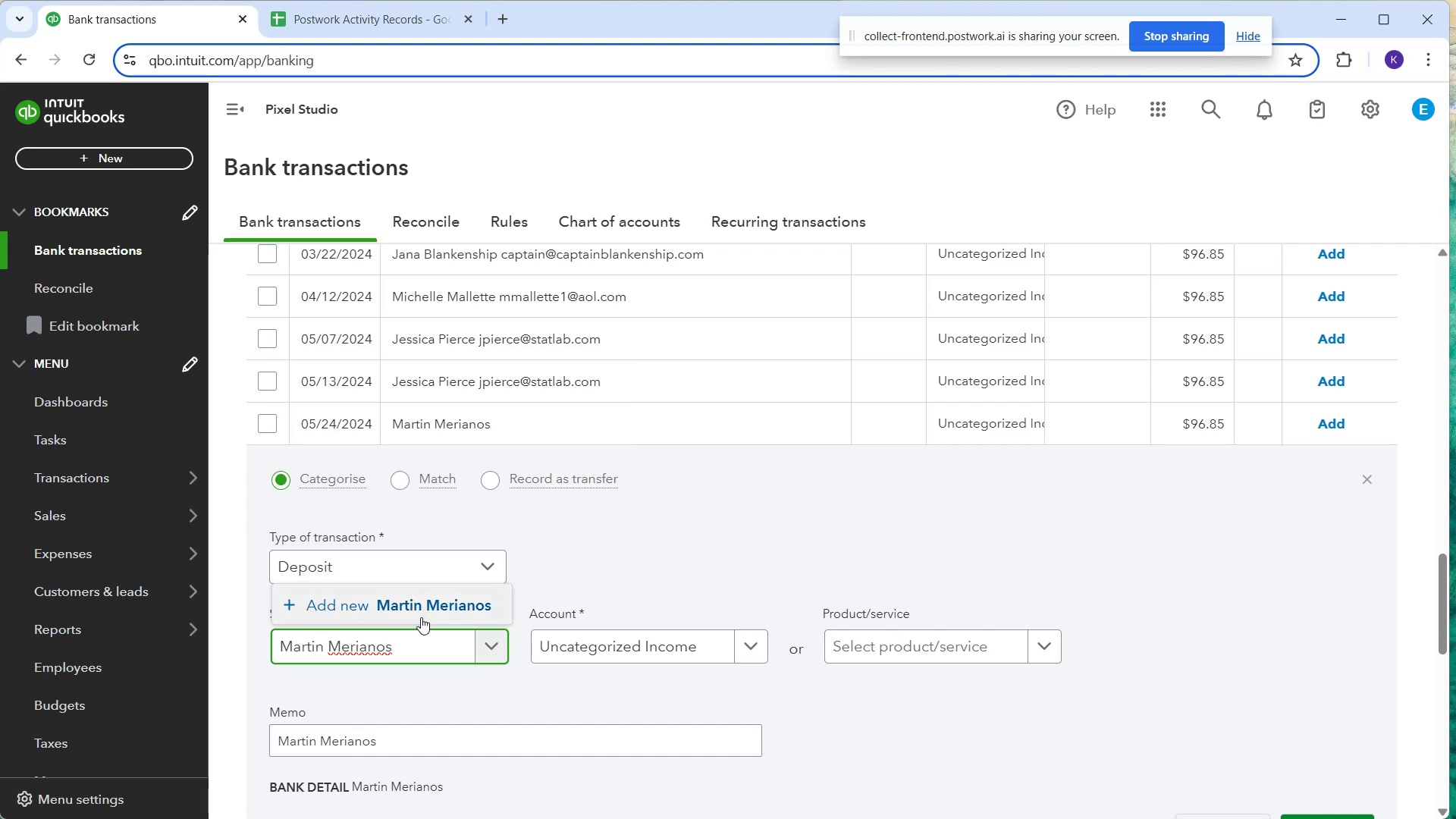 
left_click([403, 609])
 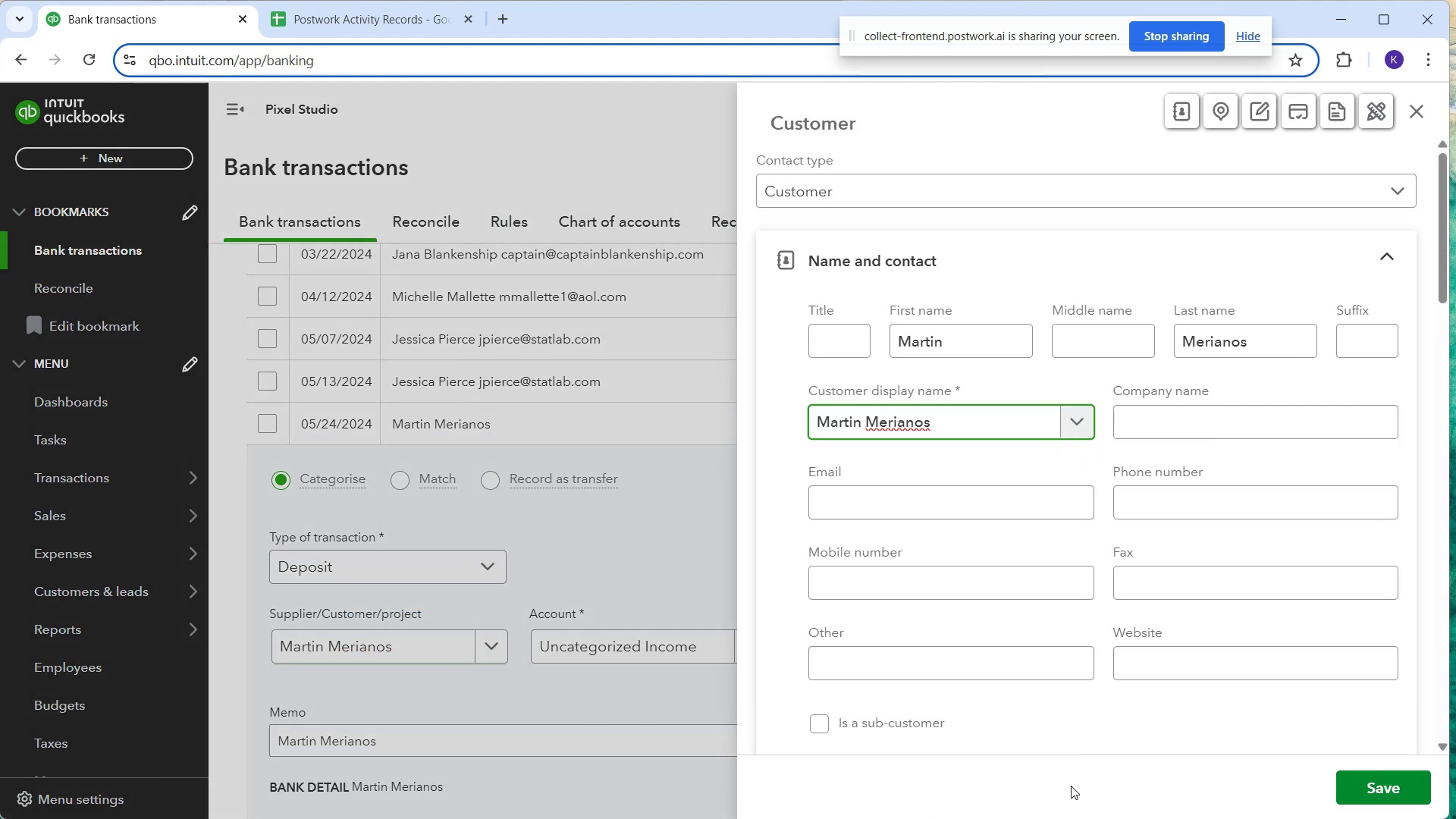 
left_click([1364, 785])
 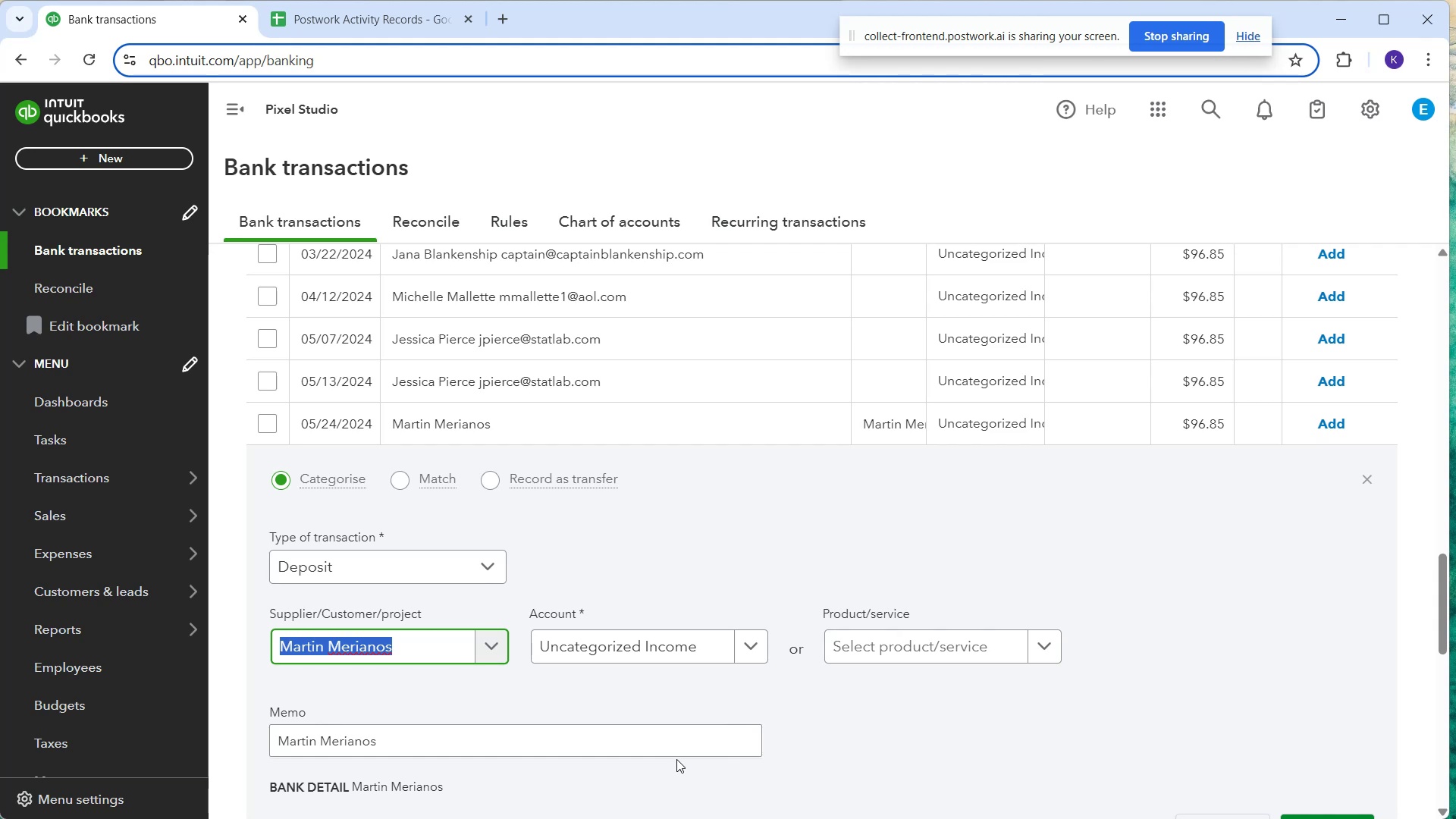 
wait(54.29)
 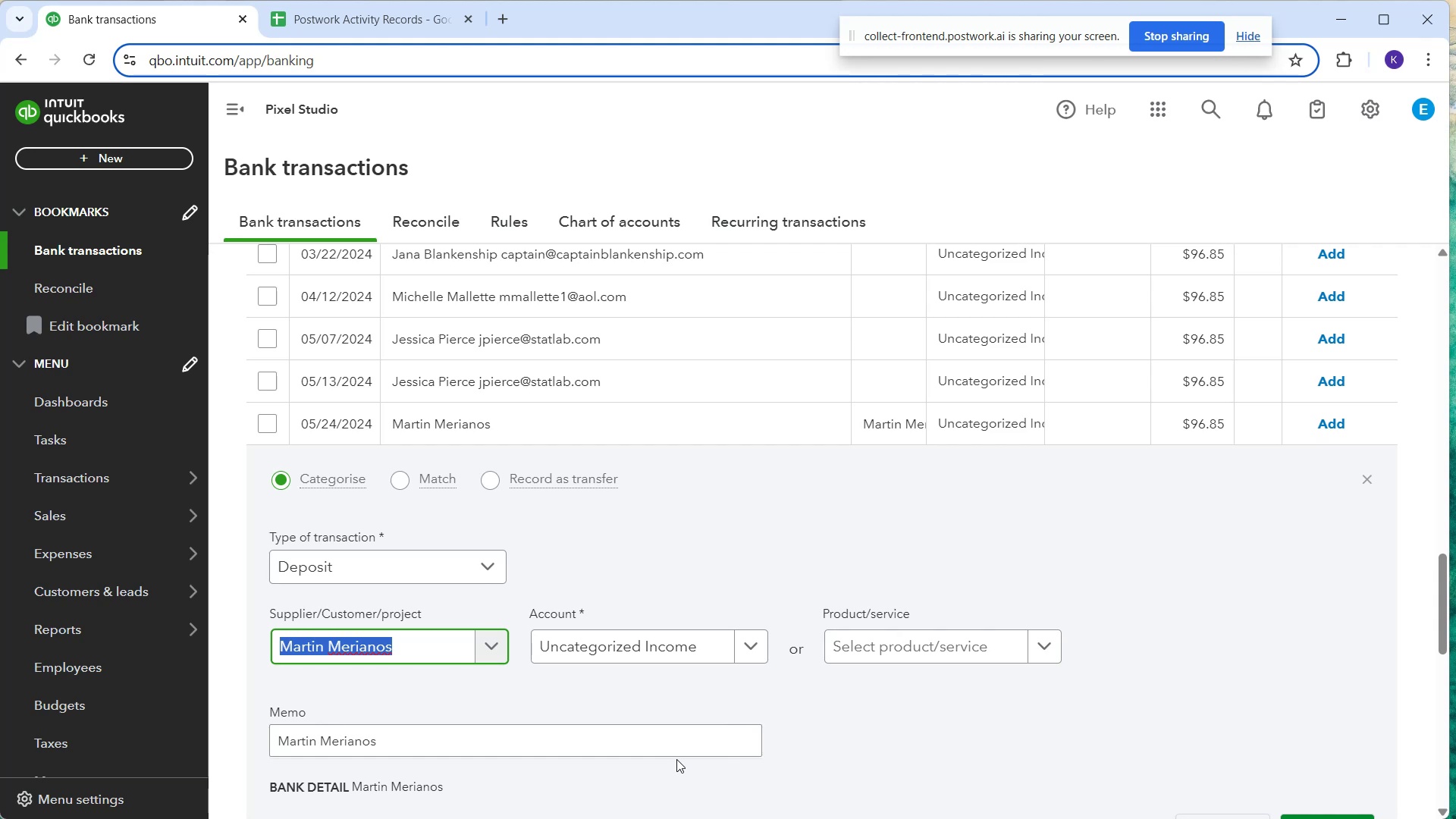 
left_click([582, 647])
 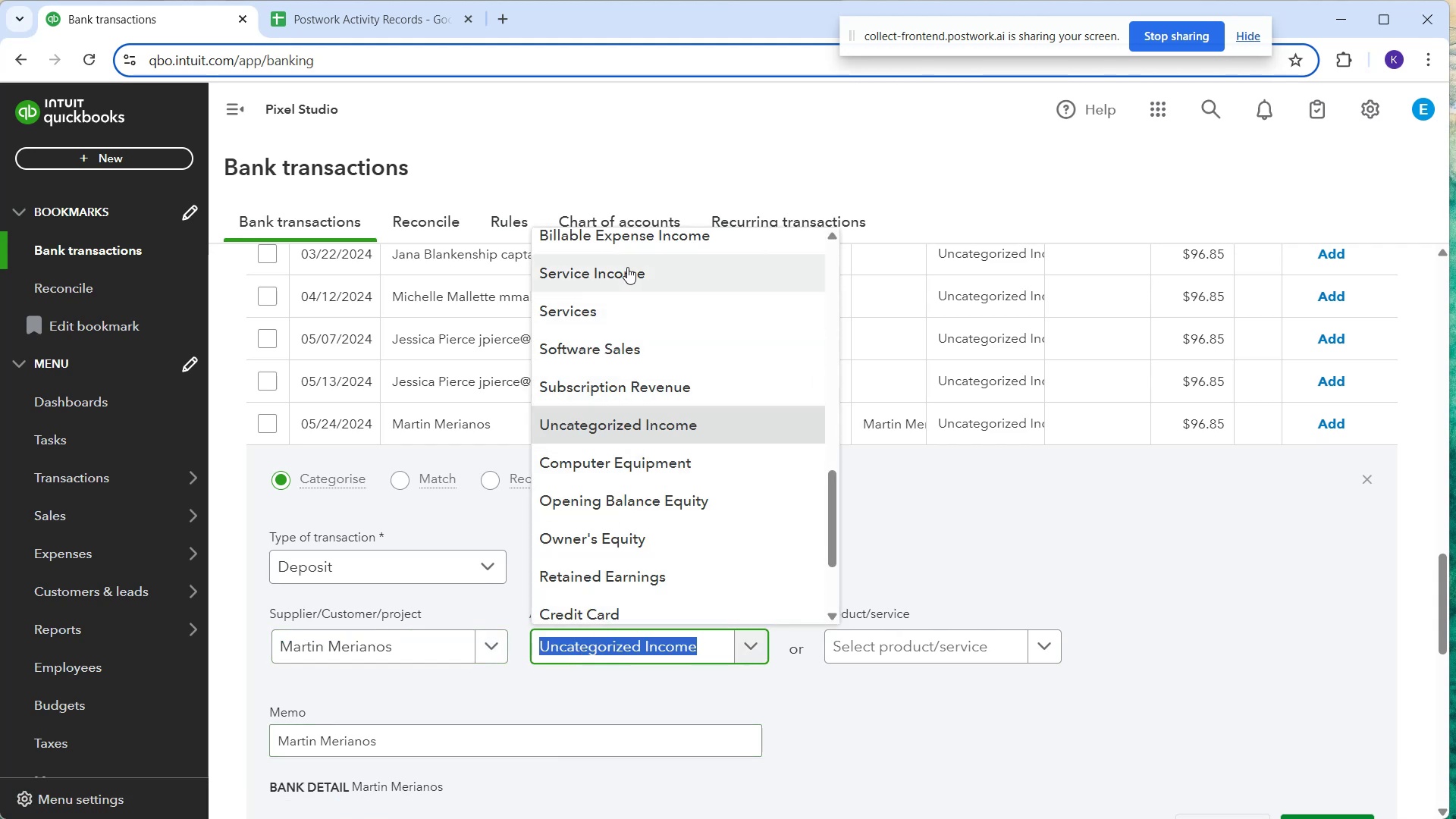 
scroll: coordinate [981, 692], scroll_direction: down, amount: 2.0
 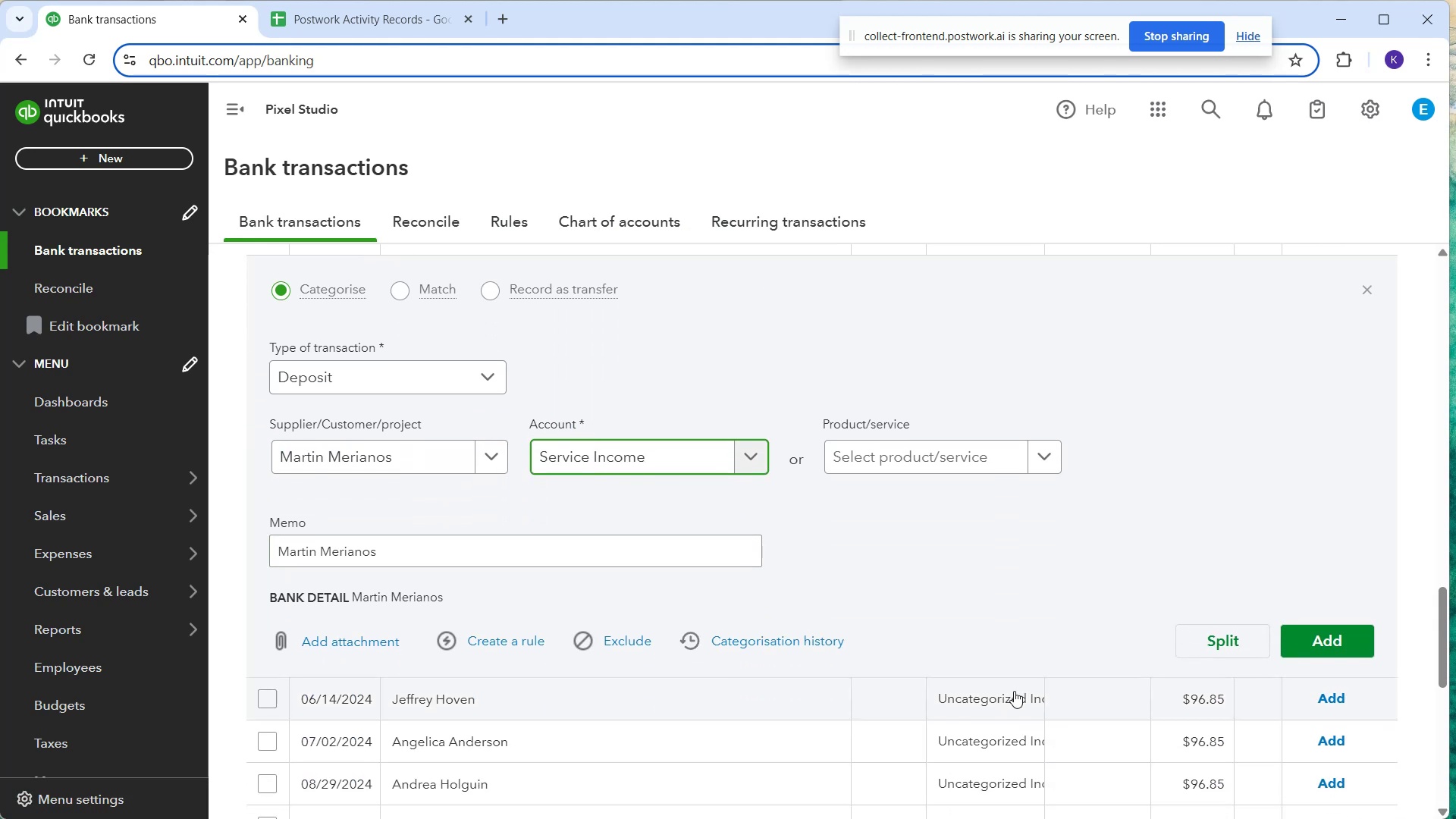 
scroll: coordinate [1128, 621], scroll_direction: up, amount: 1.0
 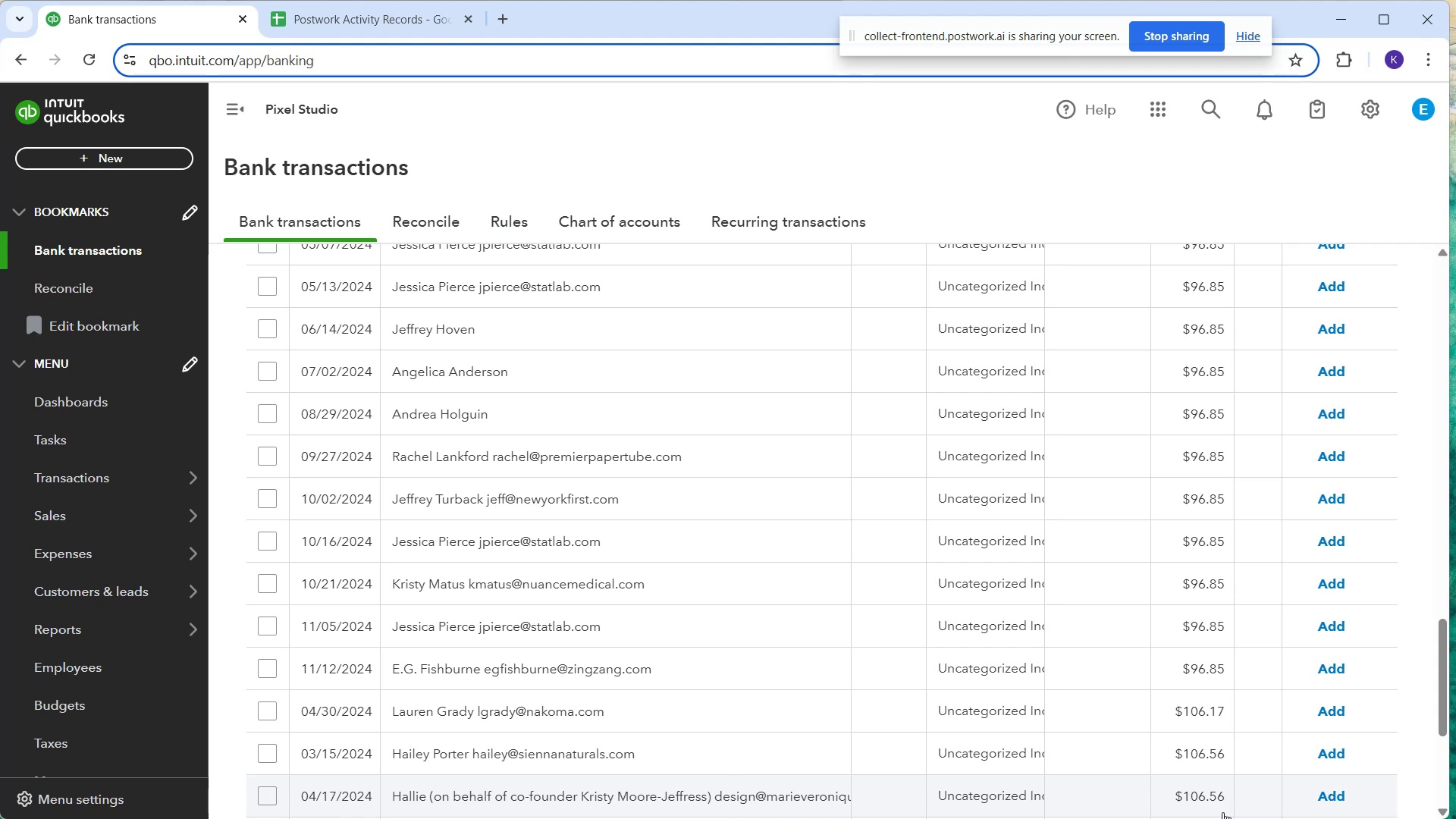 
wait(22.57)
 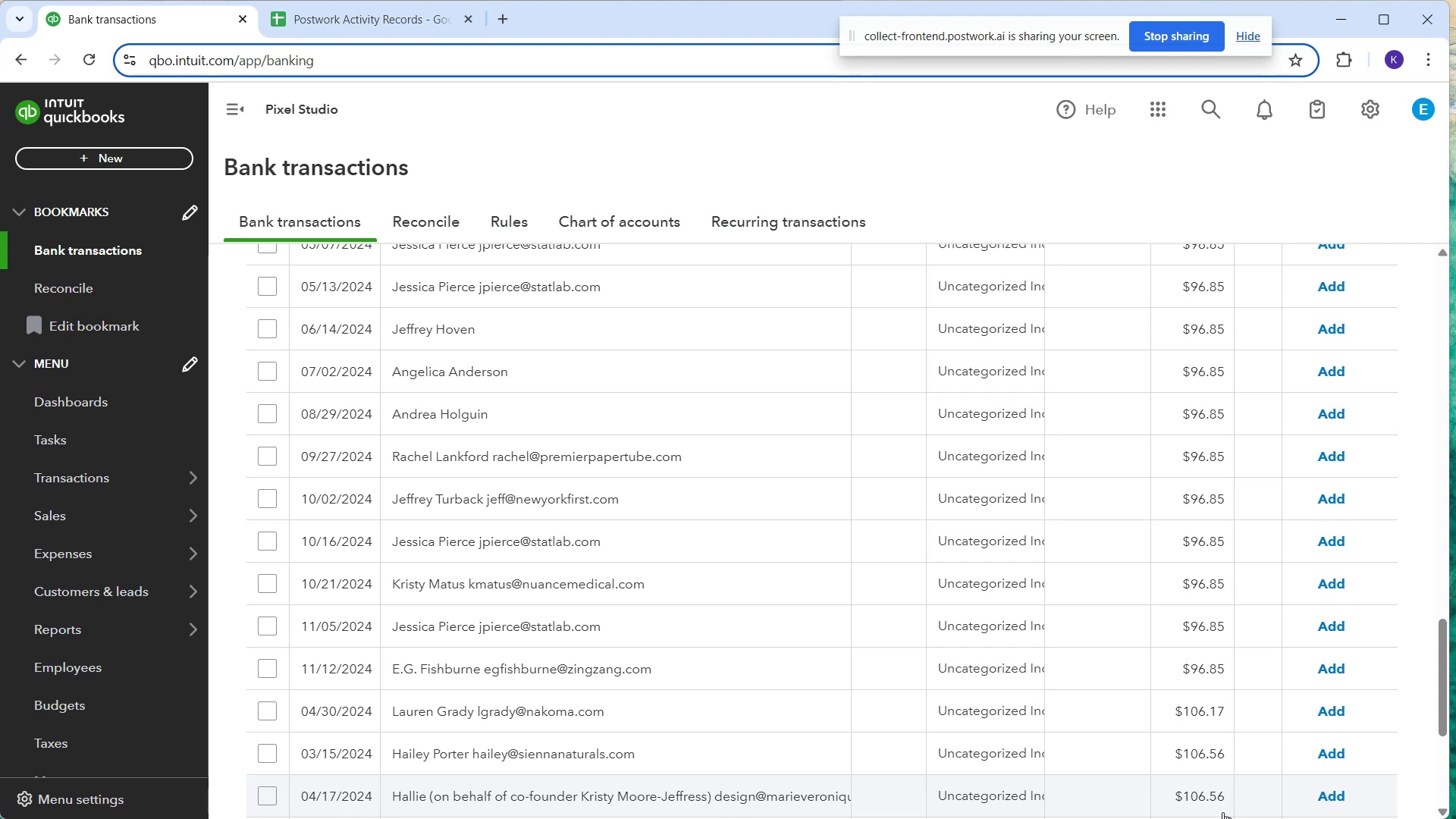 
left_click([770, 336])
 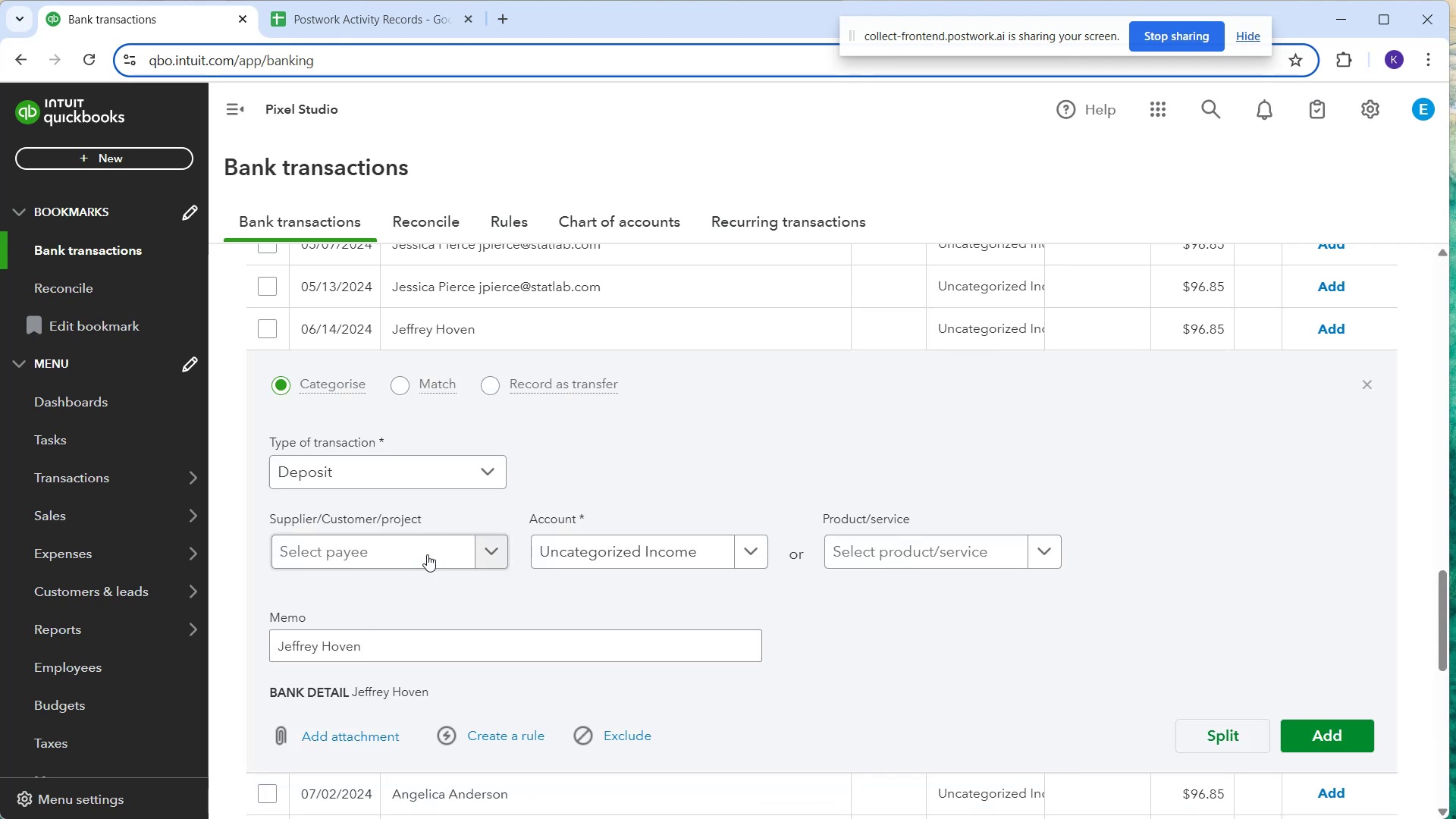 
left_click([411, 535])
 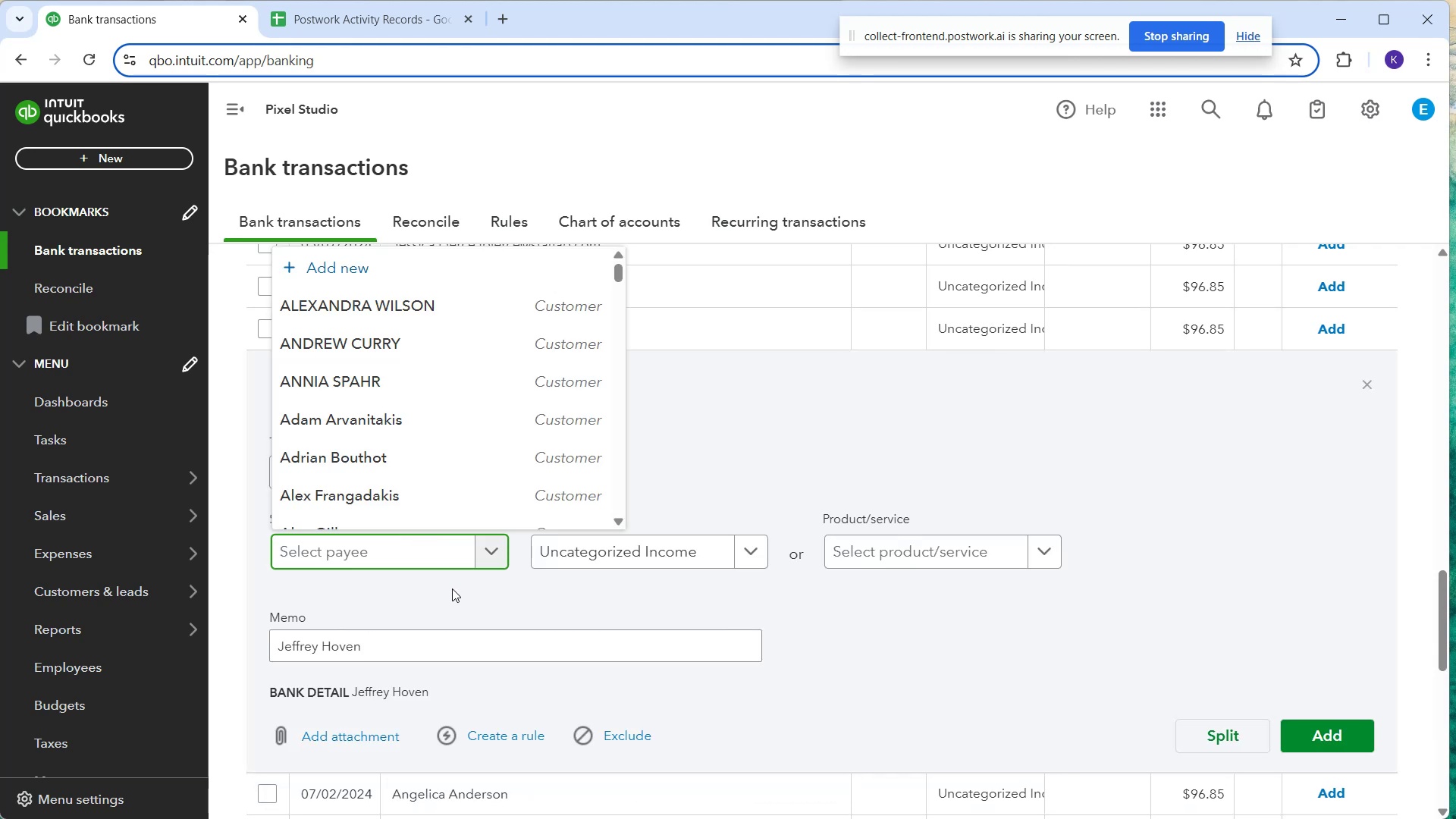 
type(Jeffrey Hoven)
 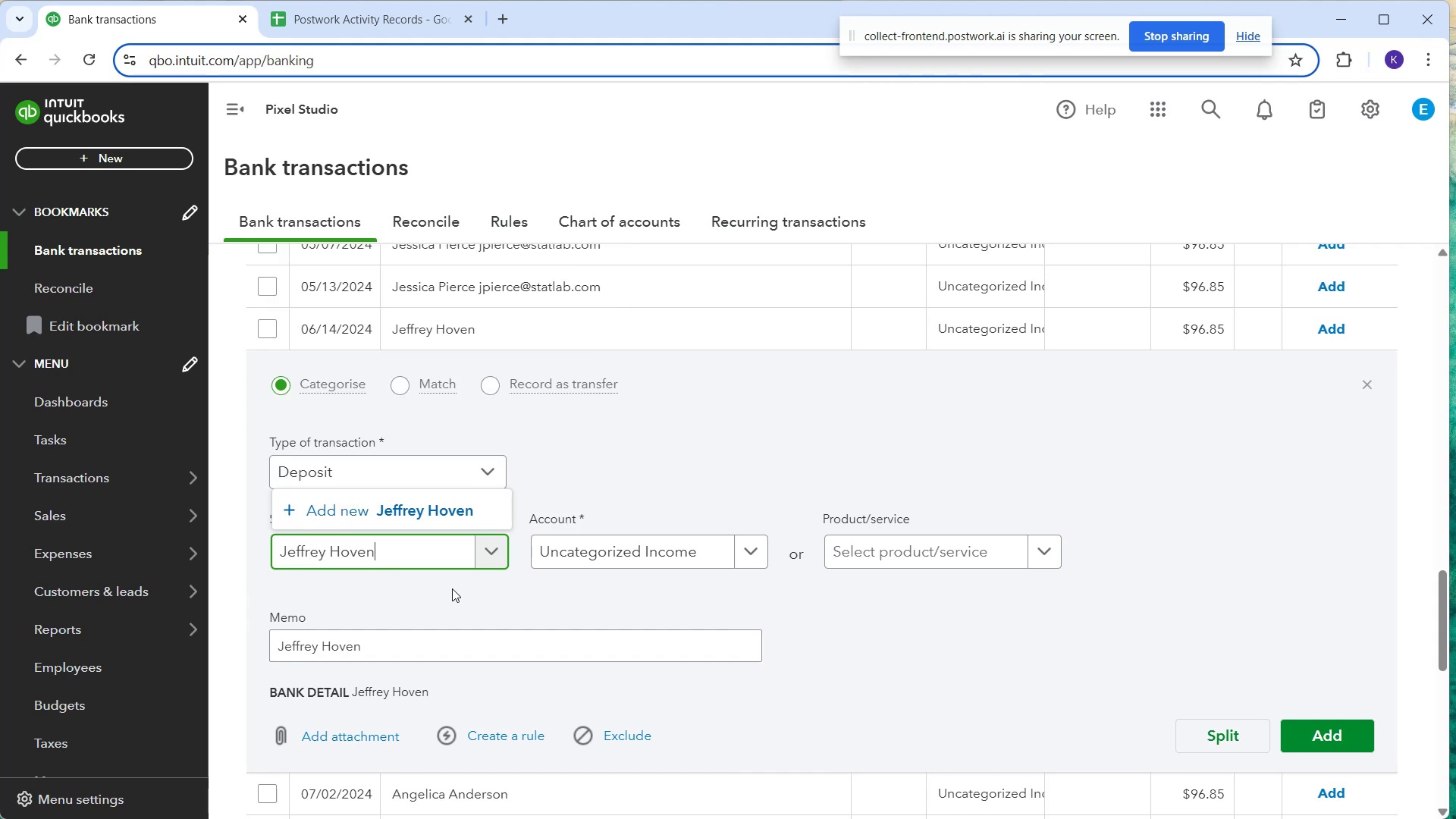 
wait(11.42)
 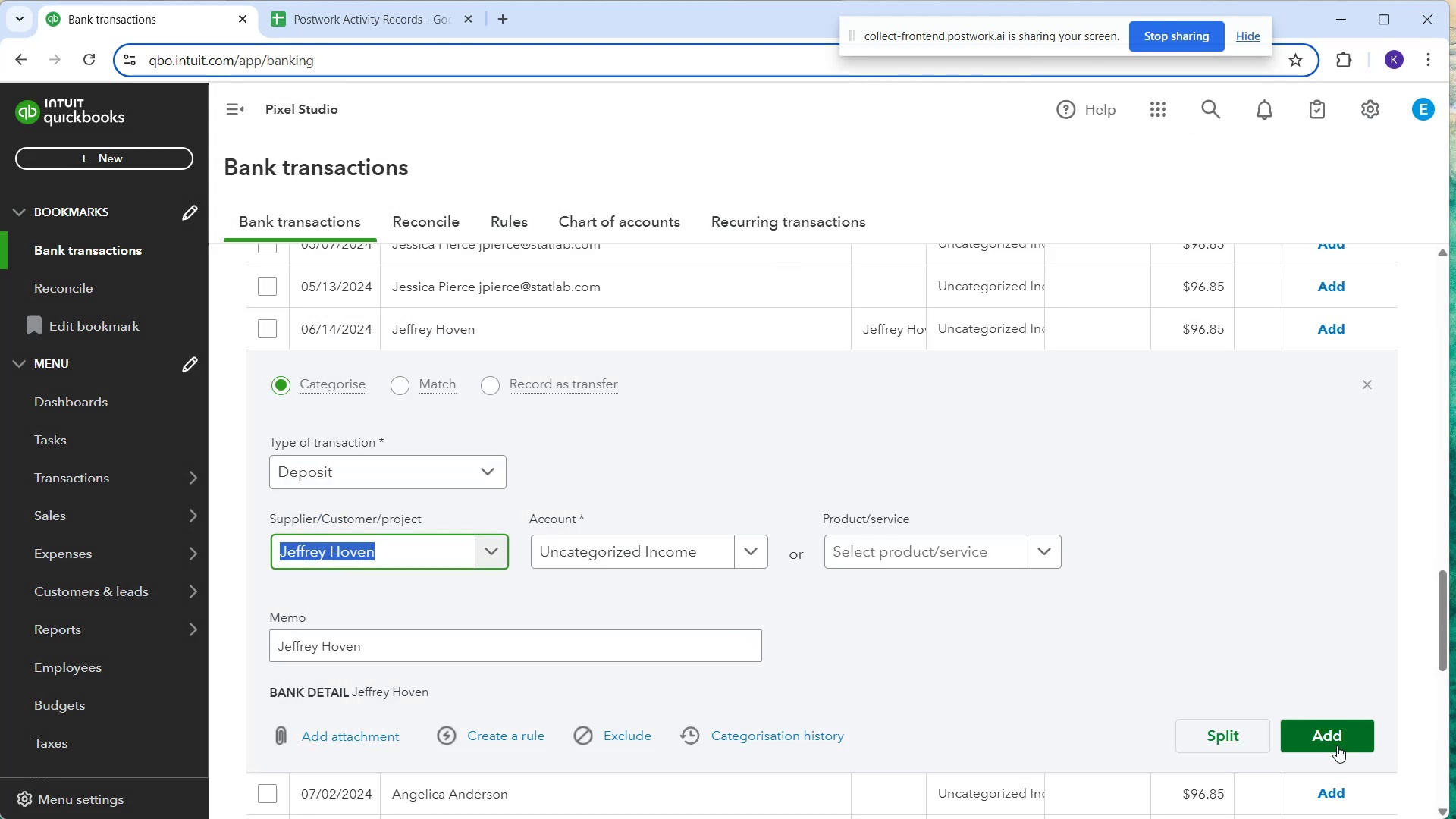 
left_click([696, 562])
 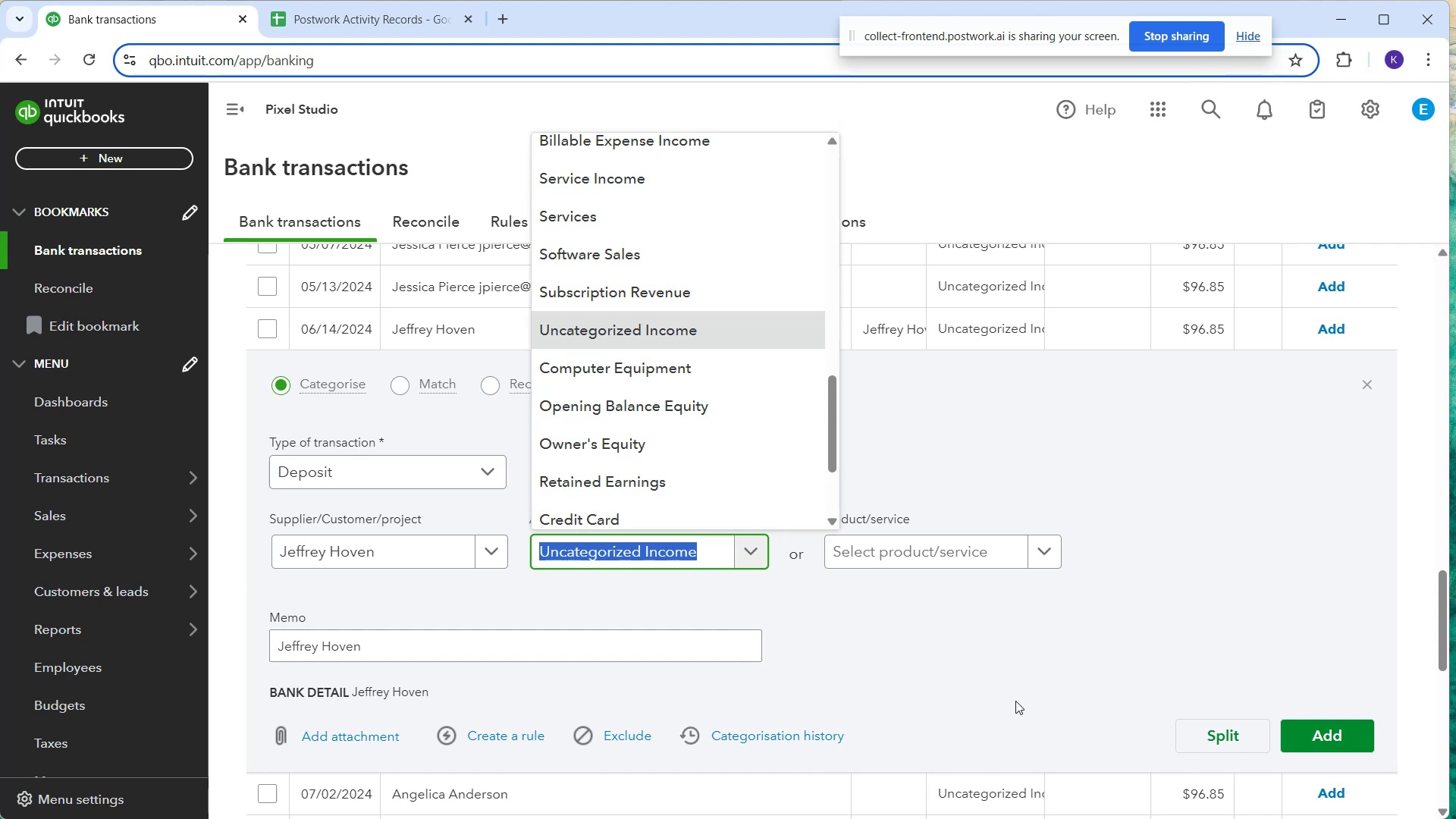 
wait(40.81)
 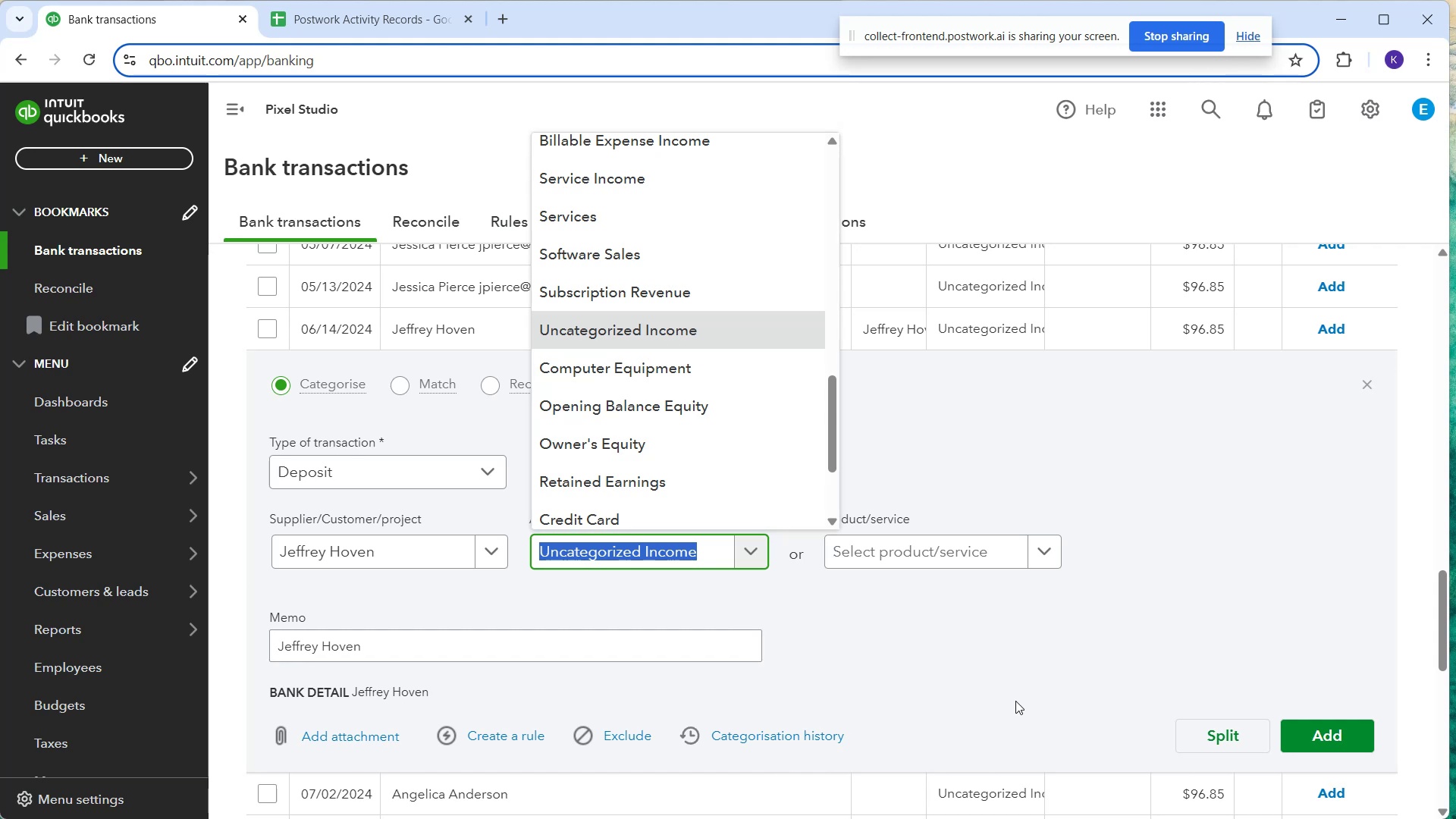 
left_click([629, 167])
 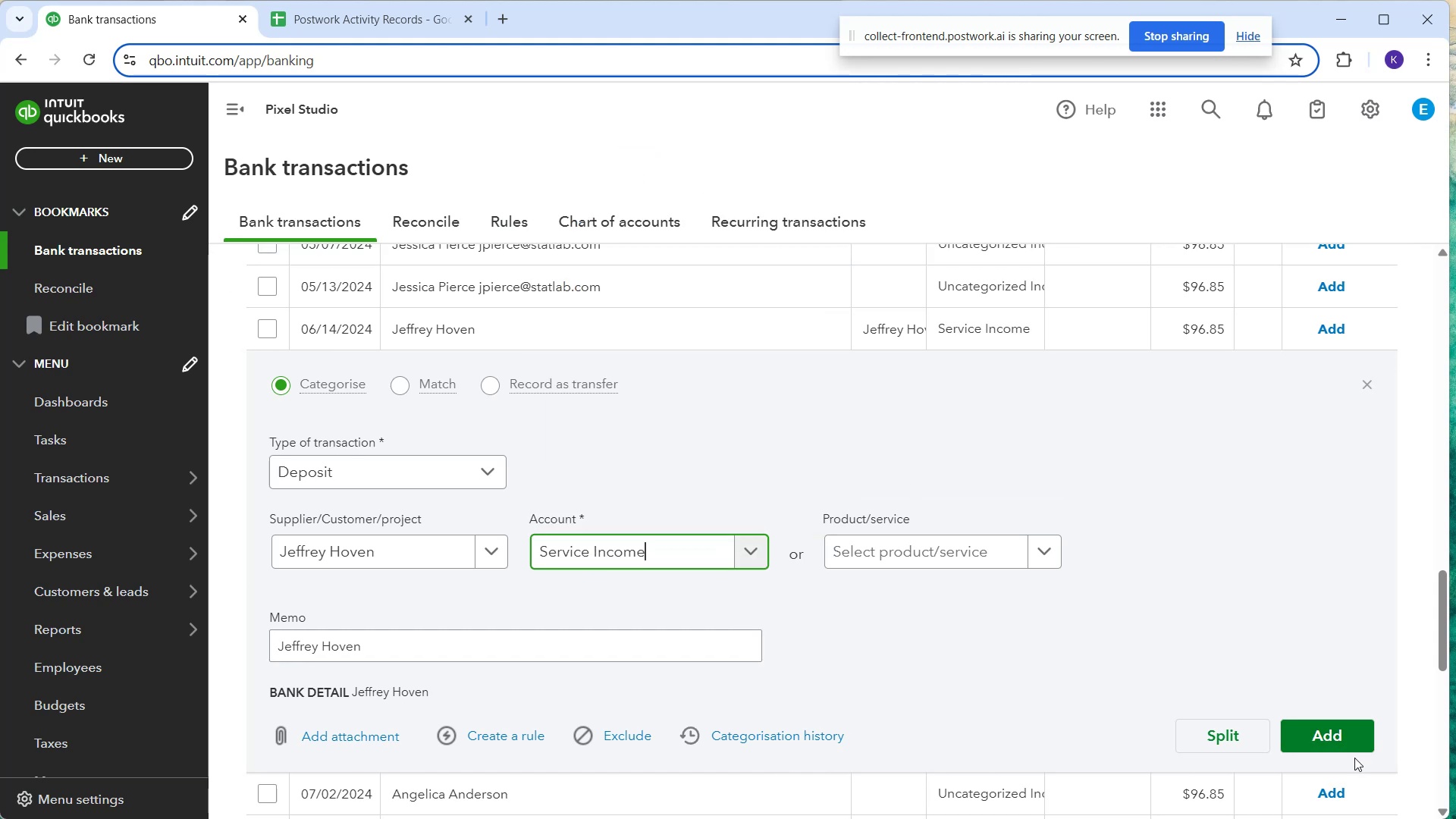 
left_click([1345, 738])
 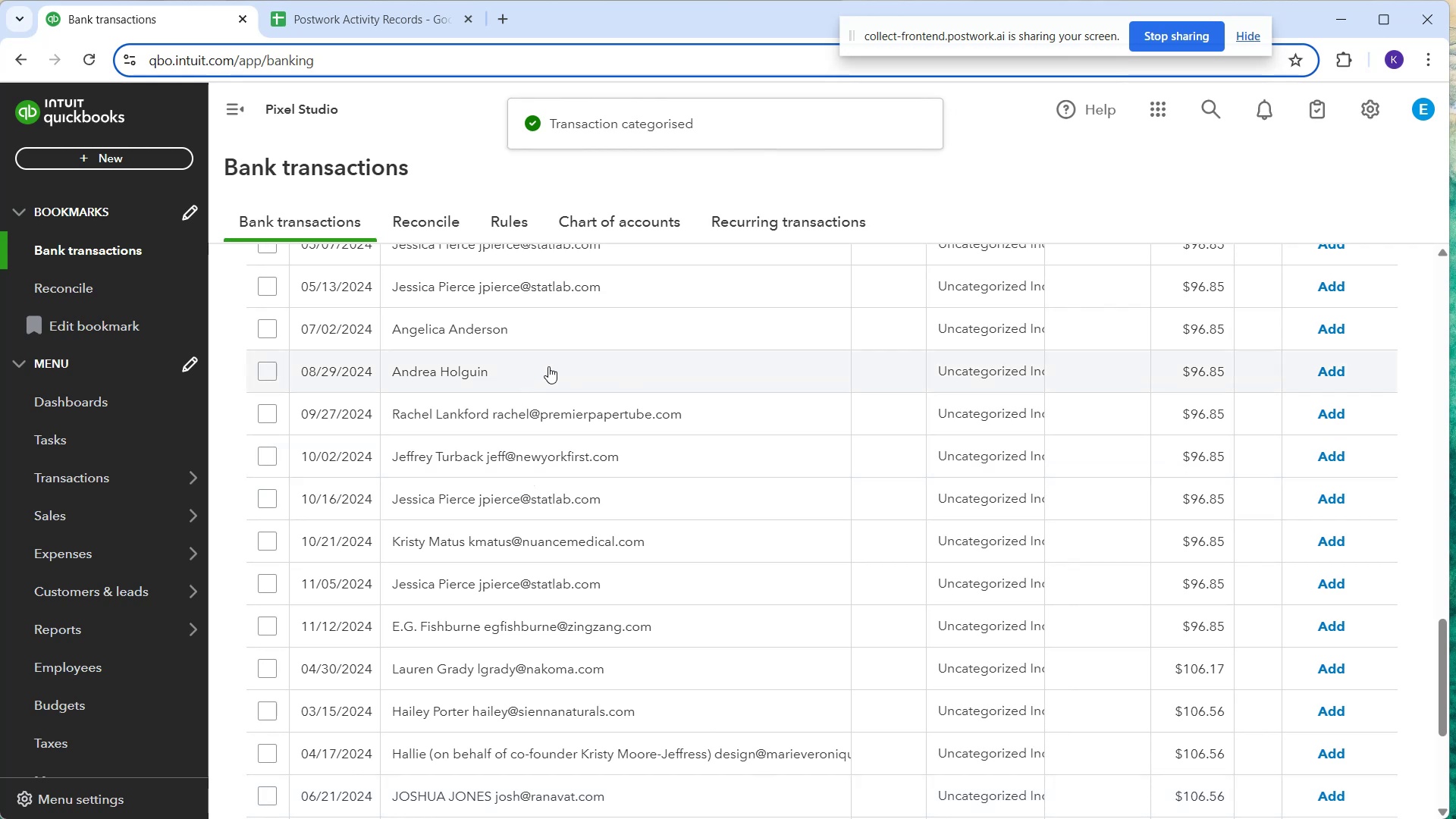 
left_click([858, 324])
 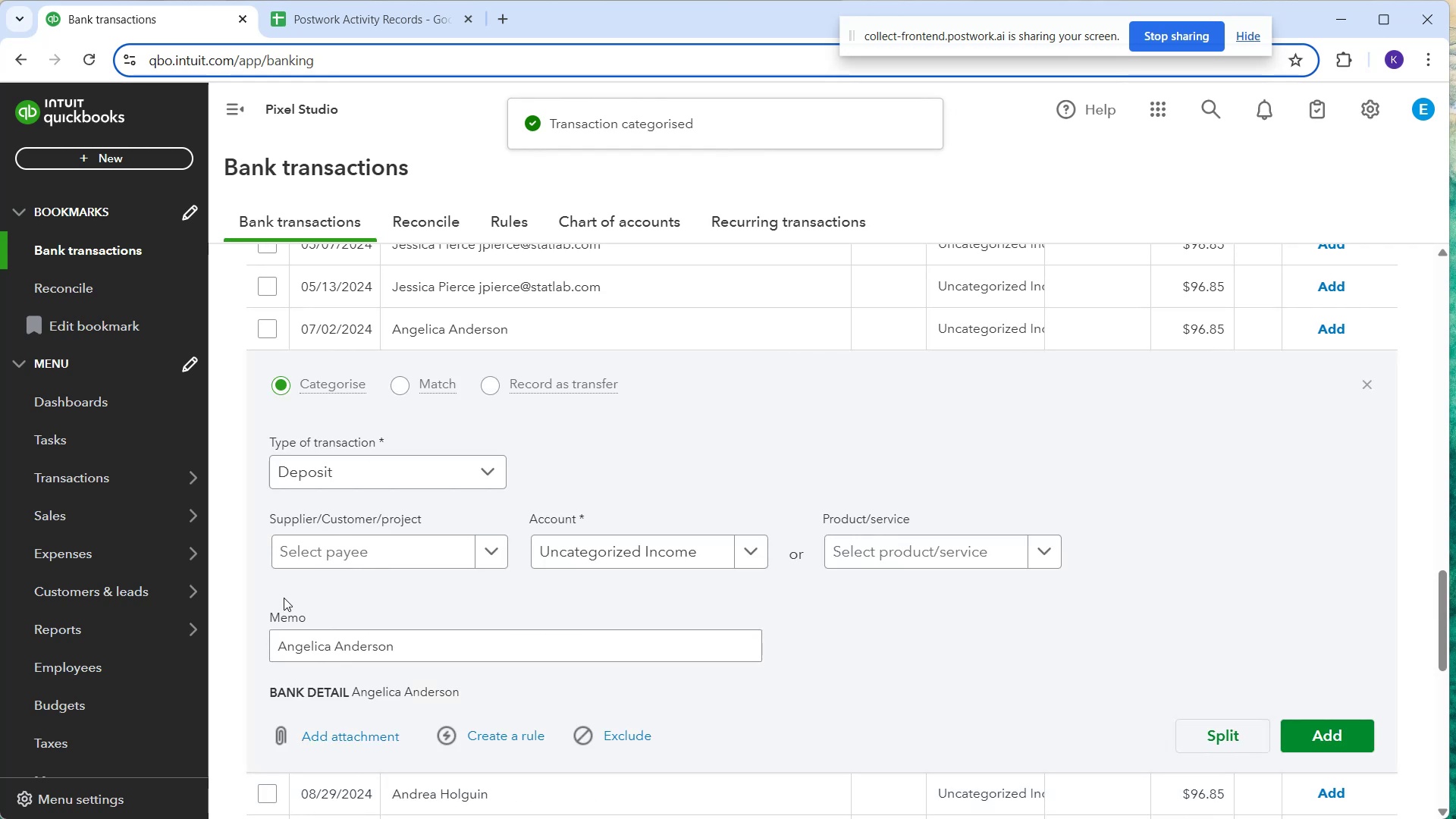 
left_click([320, 563])
 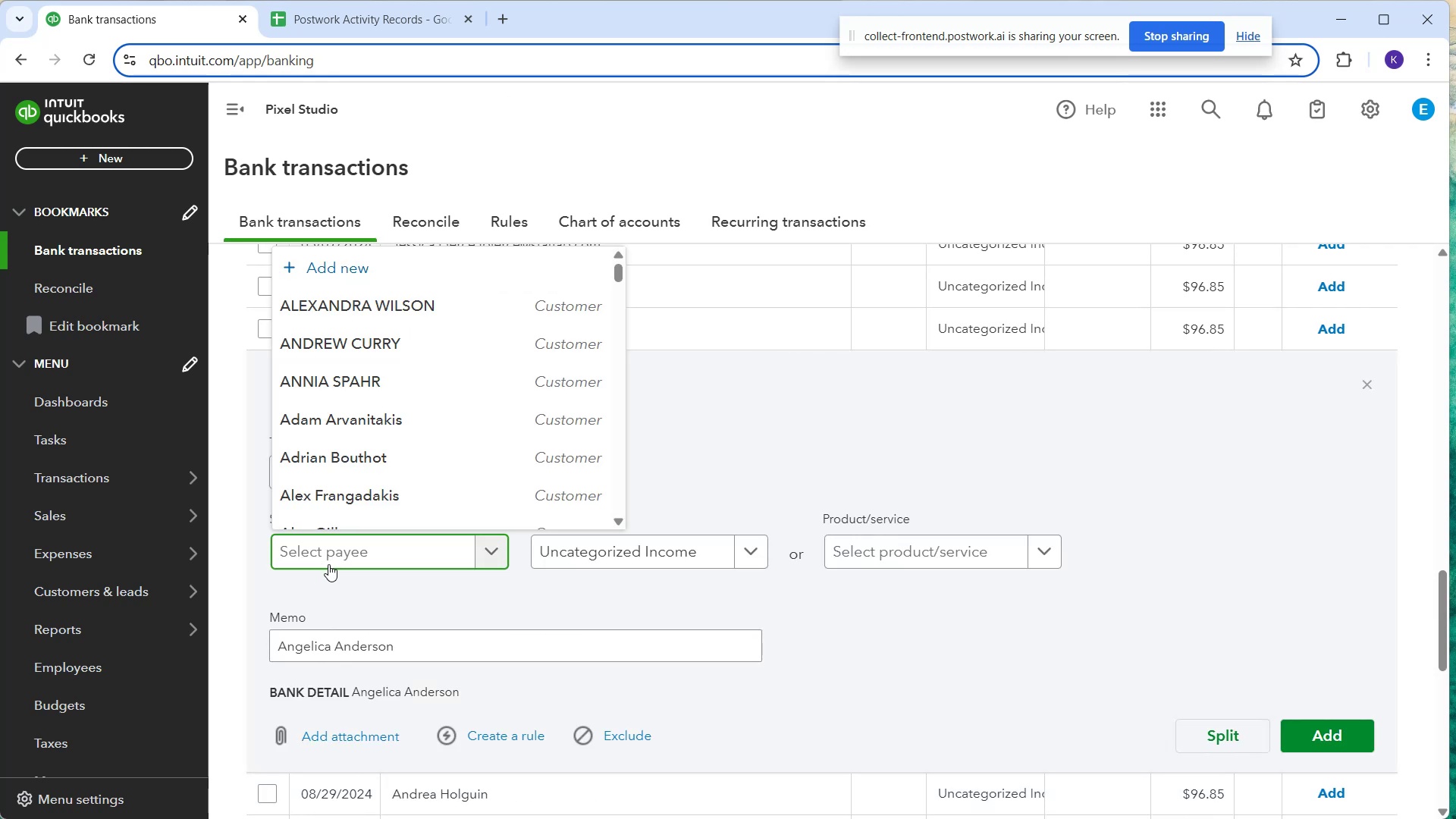 
type(Angelica Anderson)
 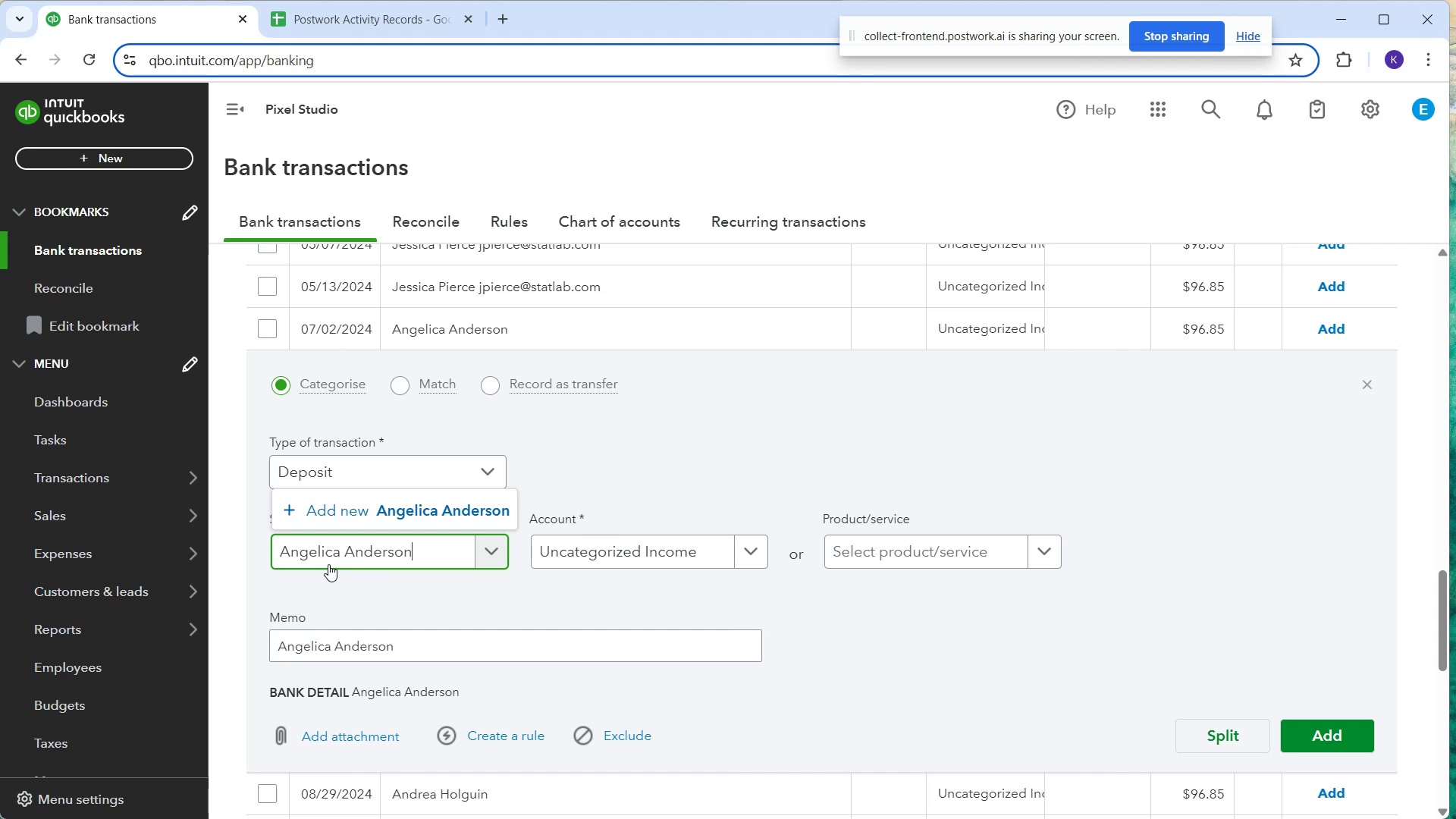 
left_click([421, 518])
 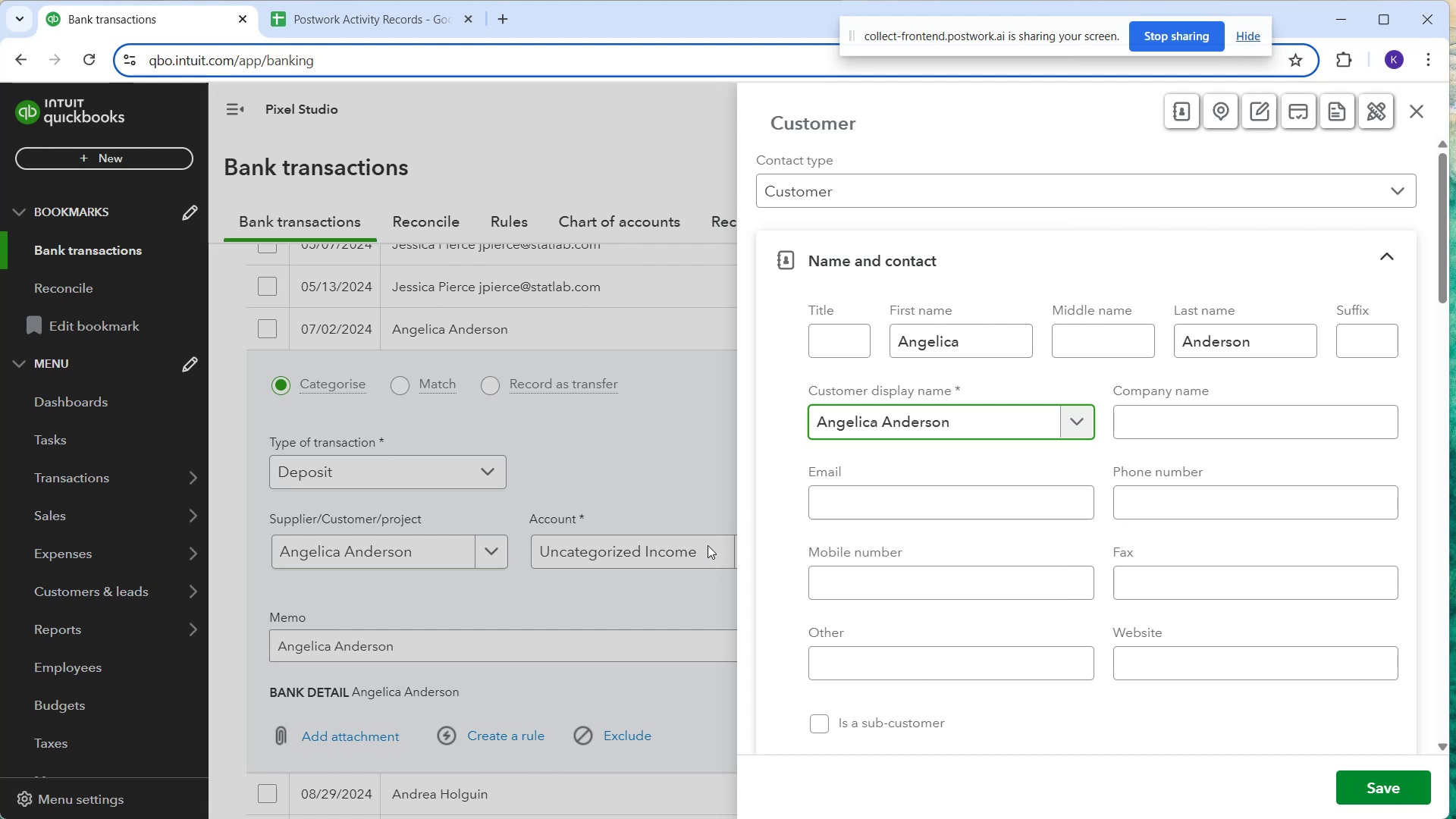 
wait(23.41)
 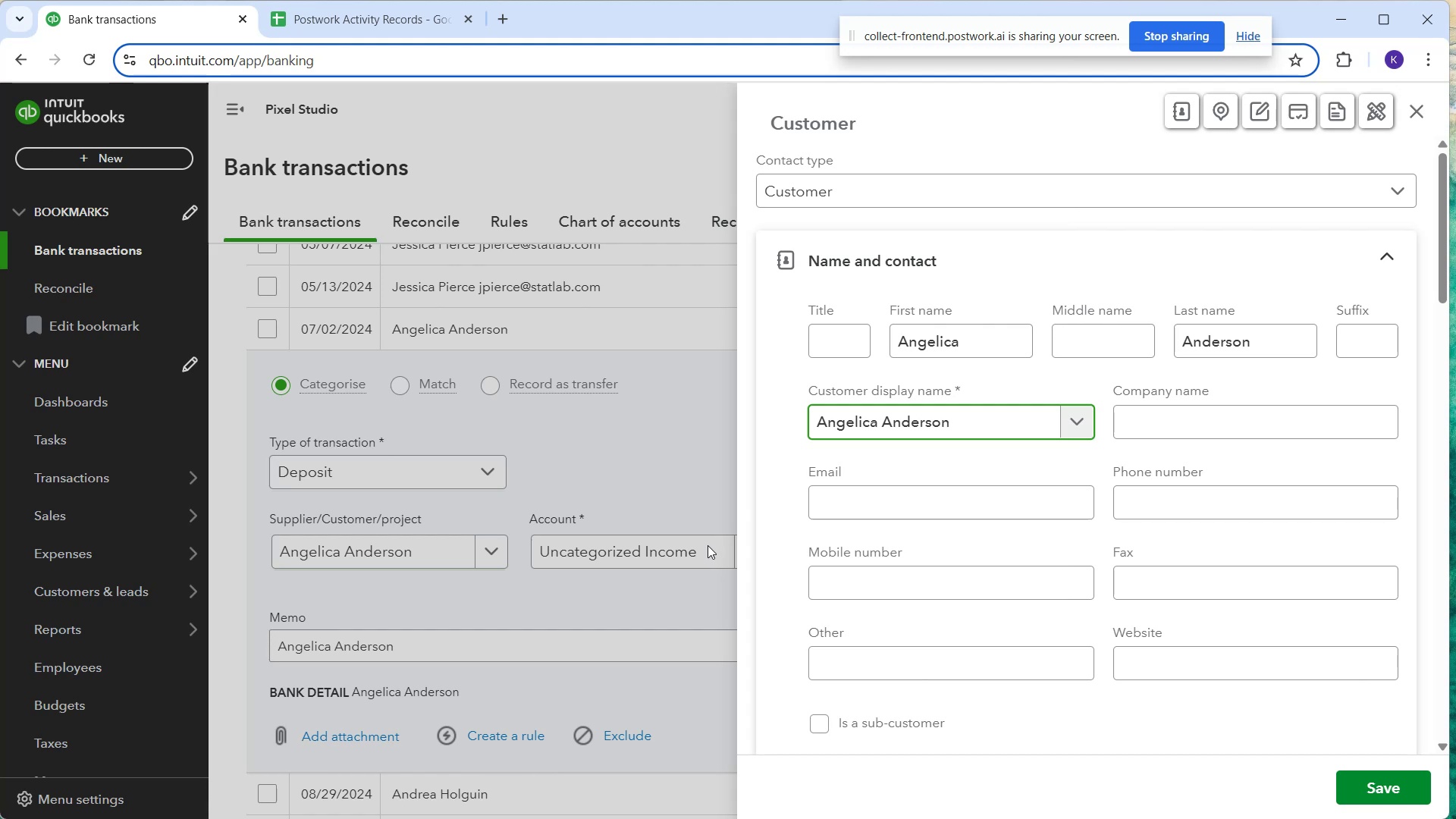 
left_click([1382, 784])
 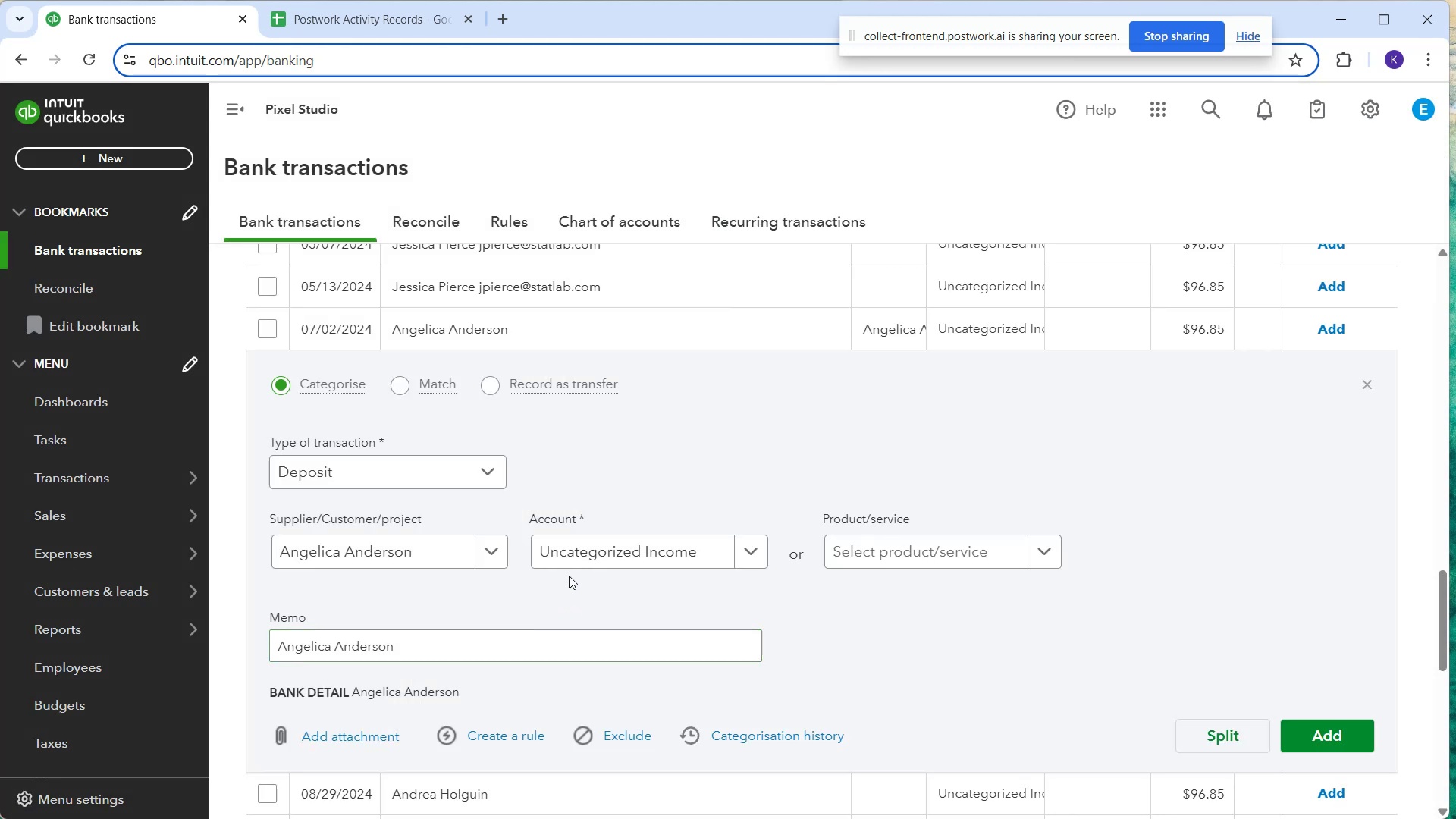 
left_click([585, 558])
 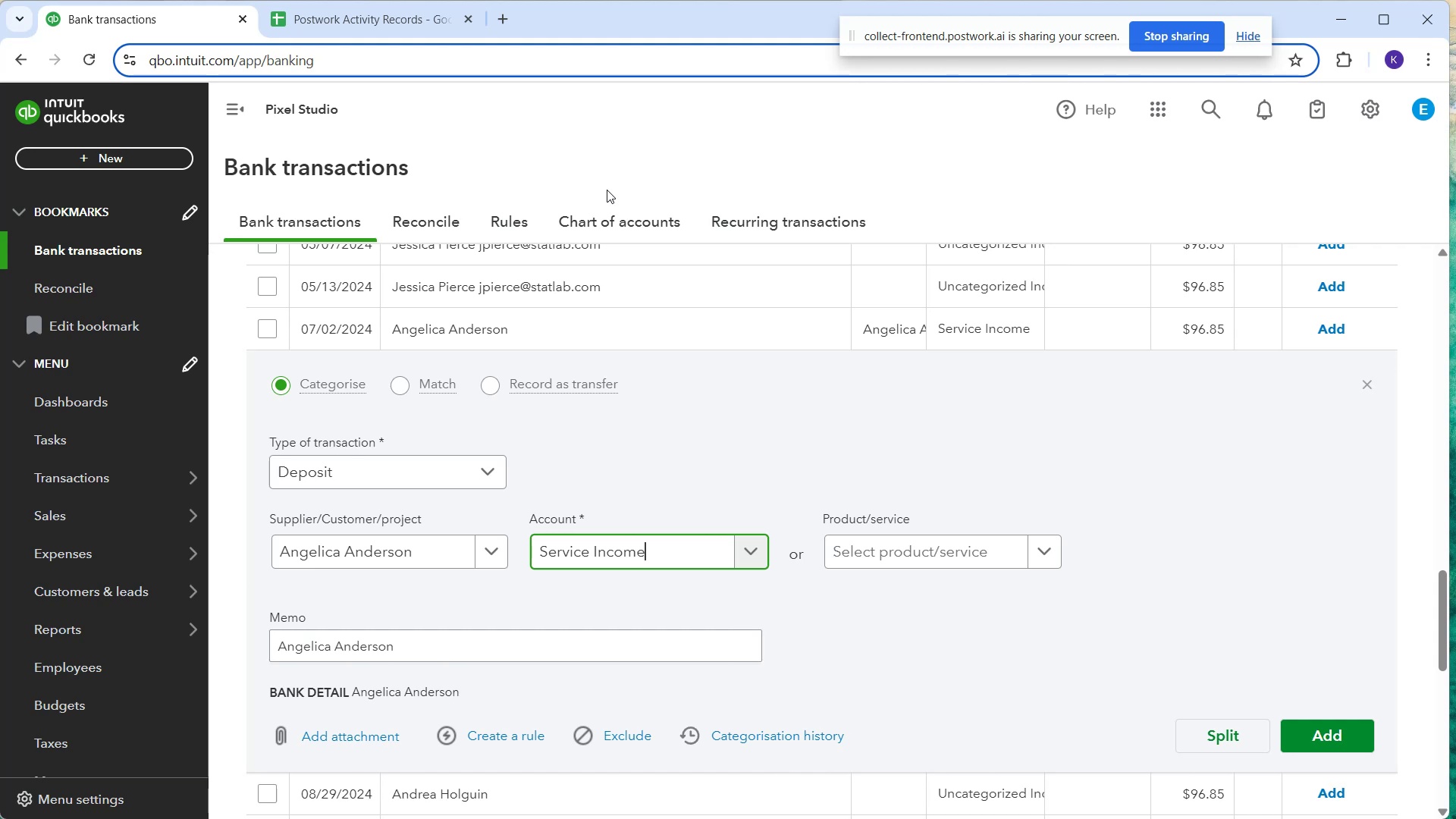 
wait(151.23)
 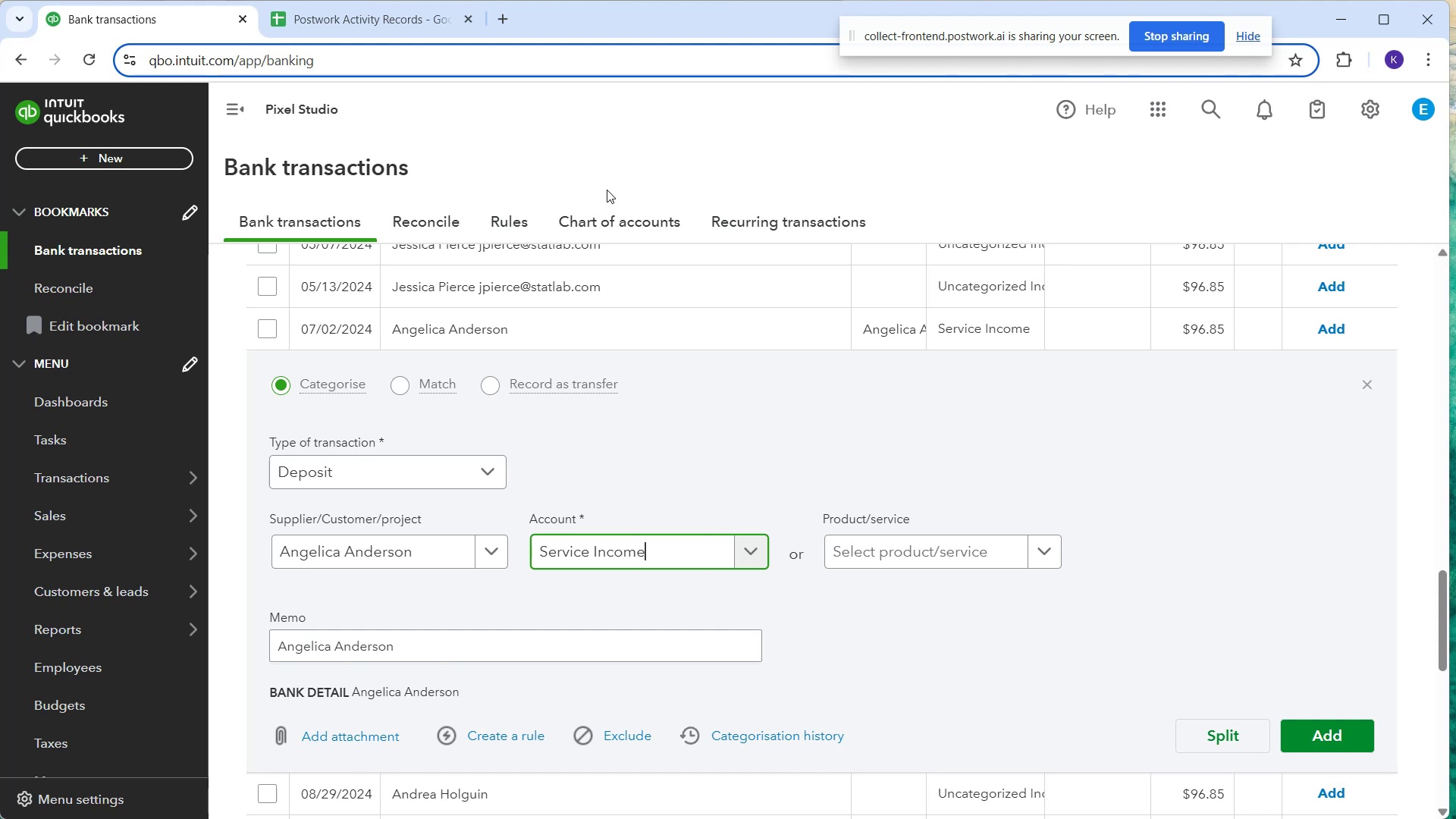 
left_click([1356, 748])
 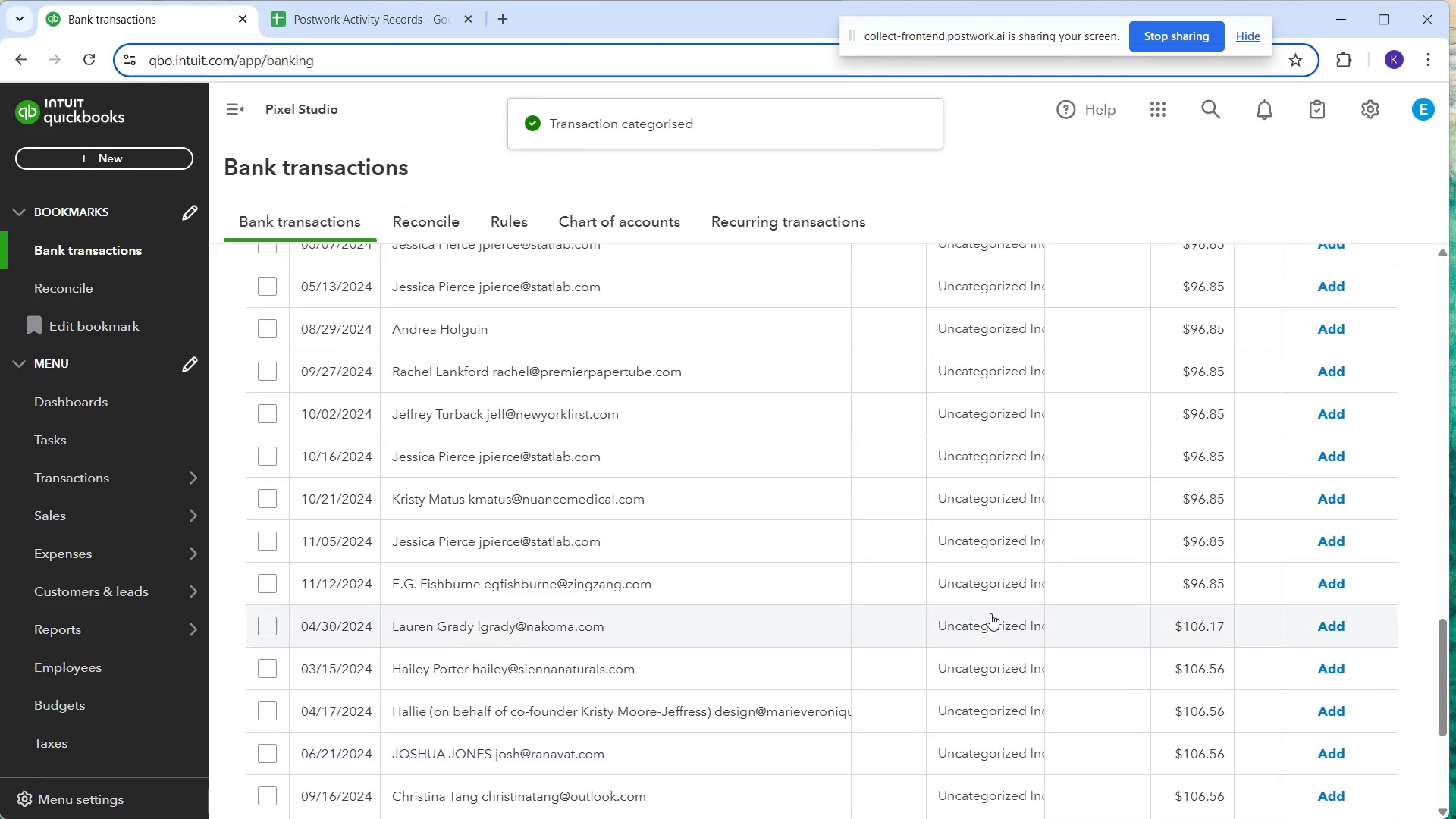 
wait(5.14)
 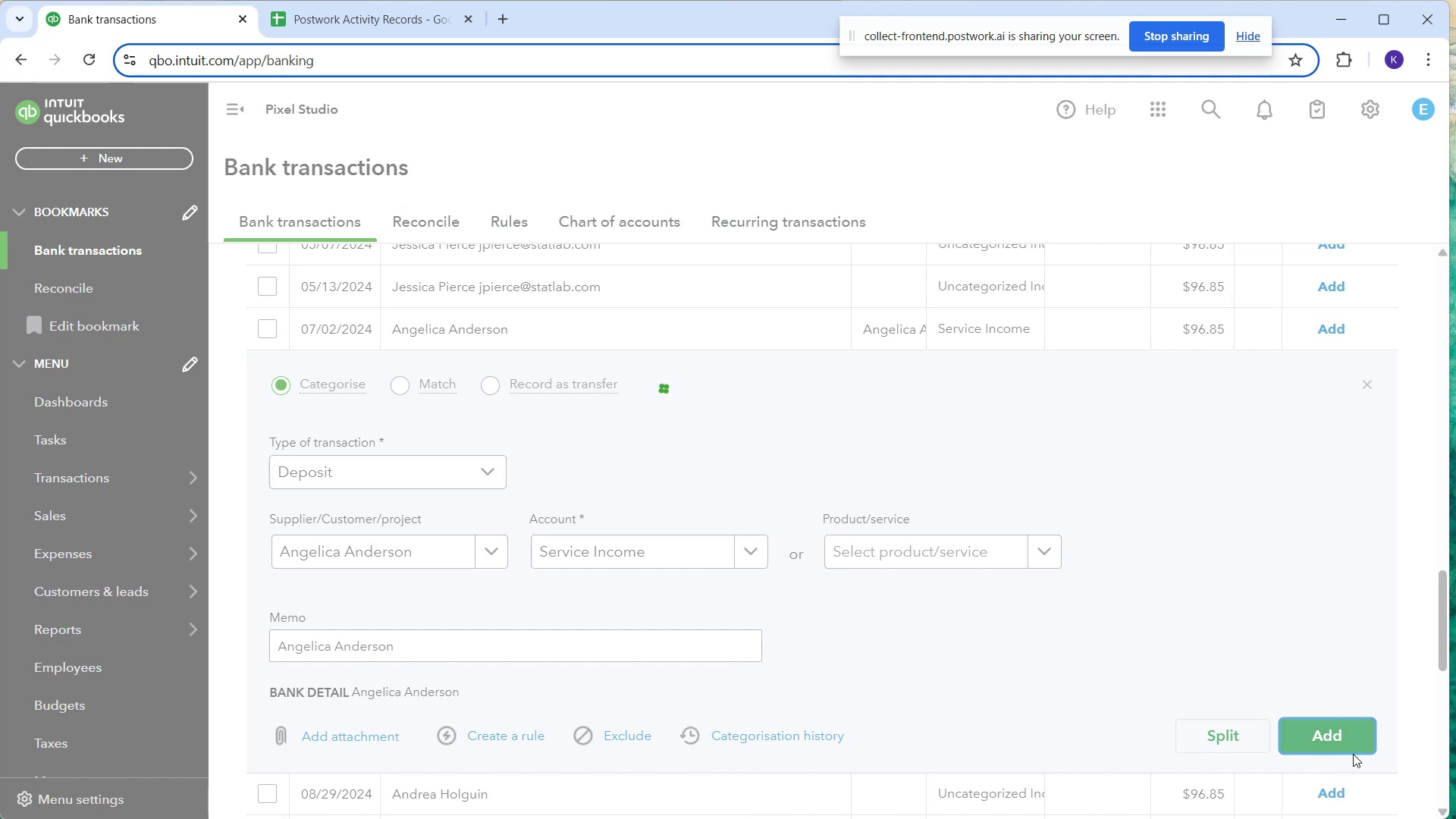 
left_click([786, 320])
 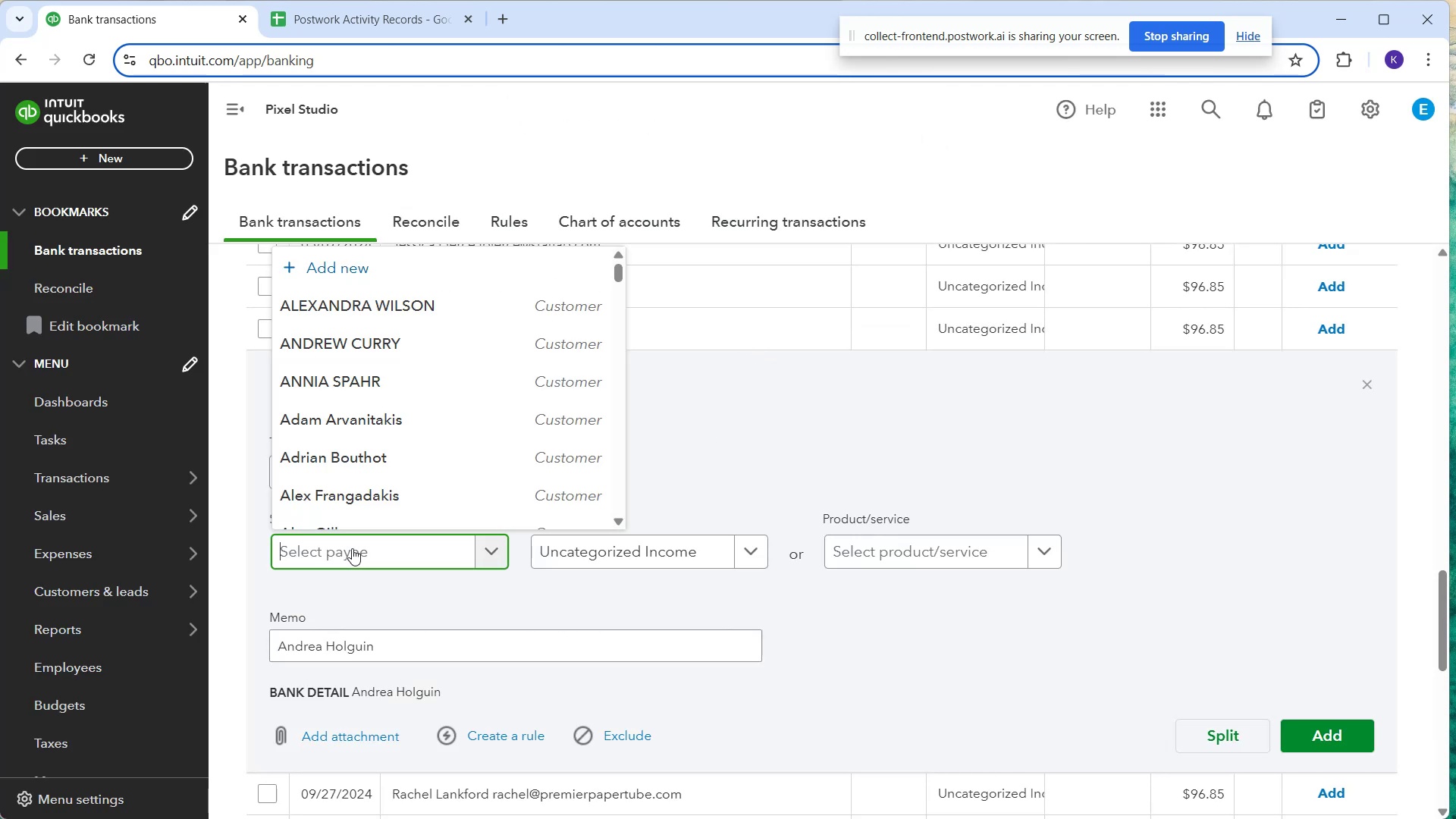 
type(Andrea Holgin)
 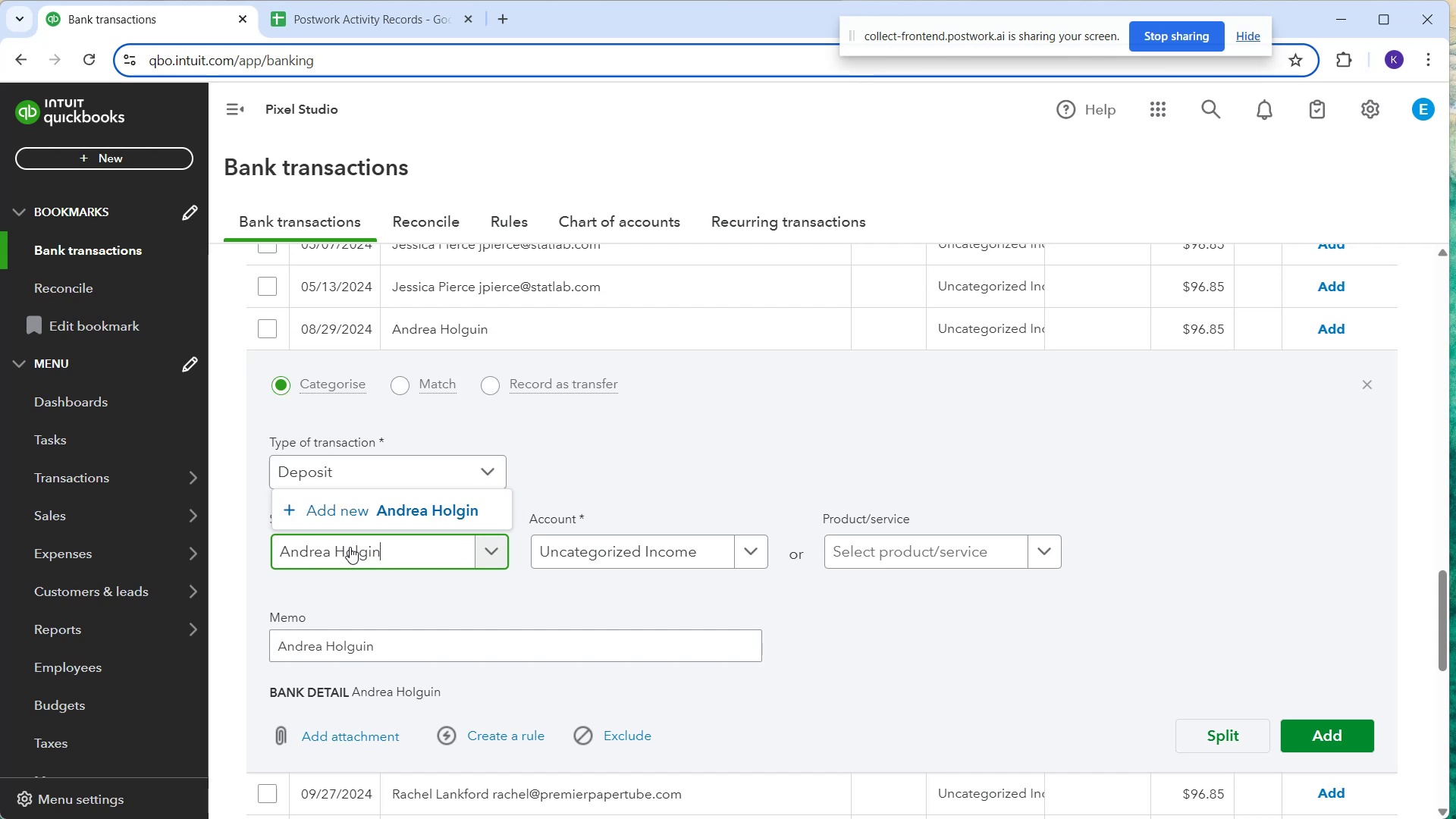 
key(Backspace)
key(Backspace)
type(uin)
 